 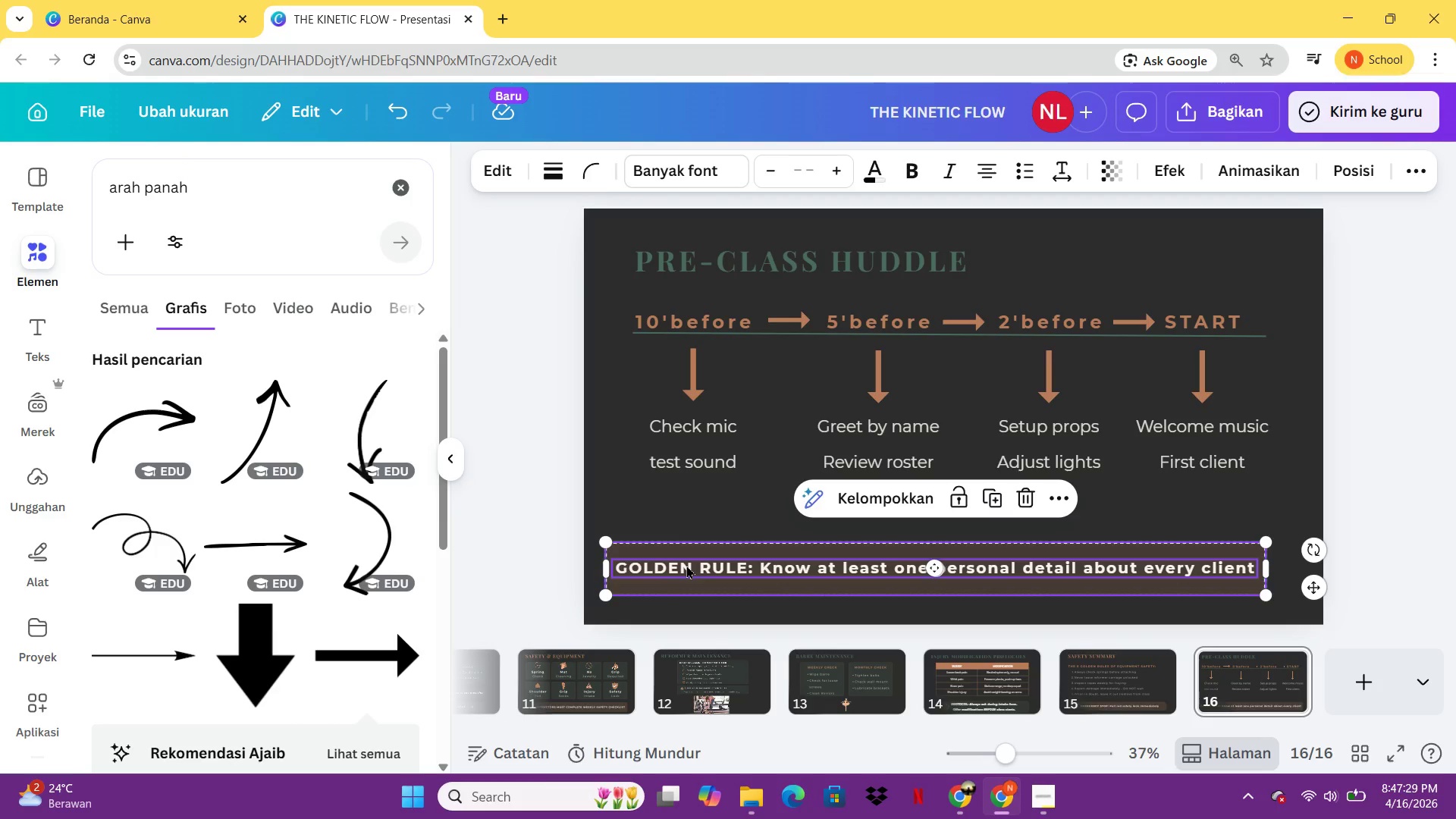 
double_click([664, 563])
 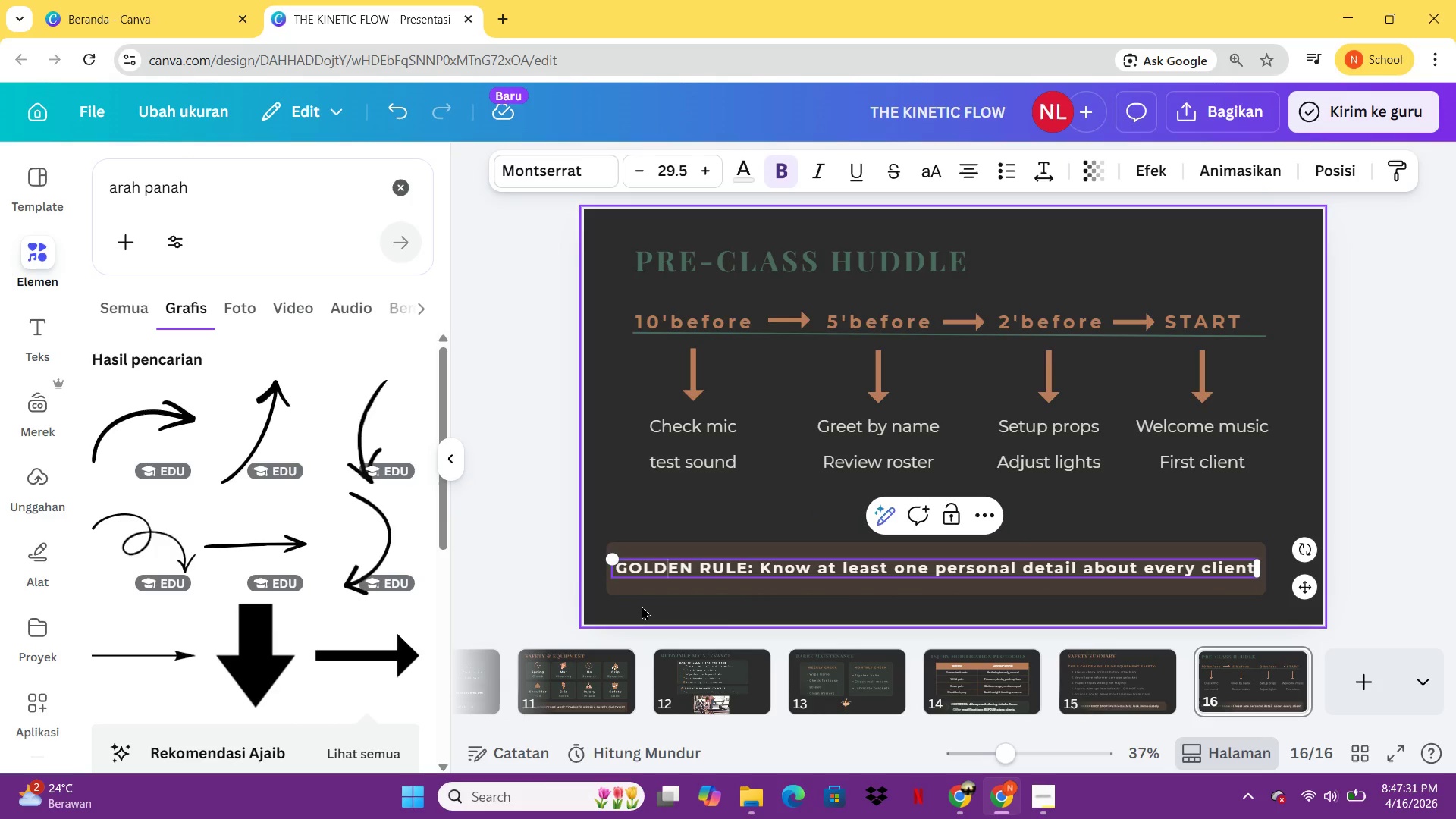 
left_click([642, 606])
 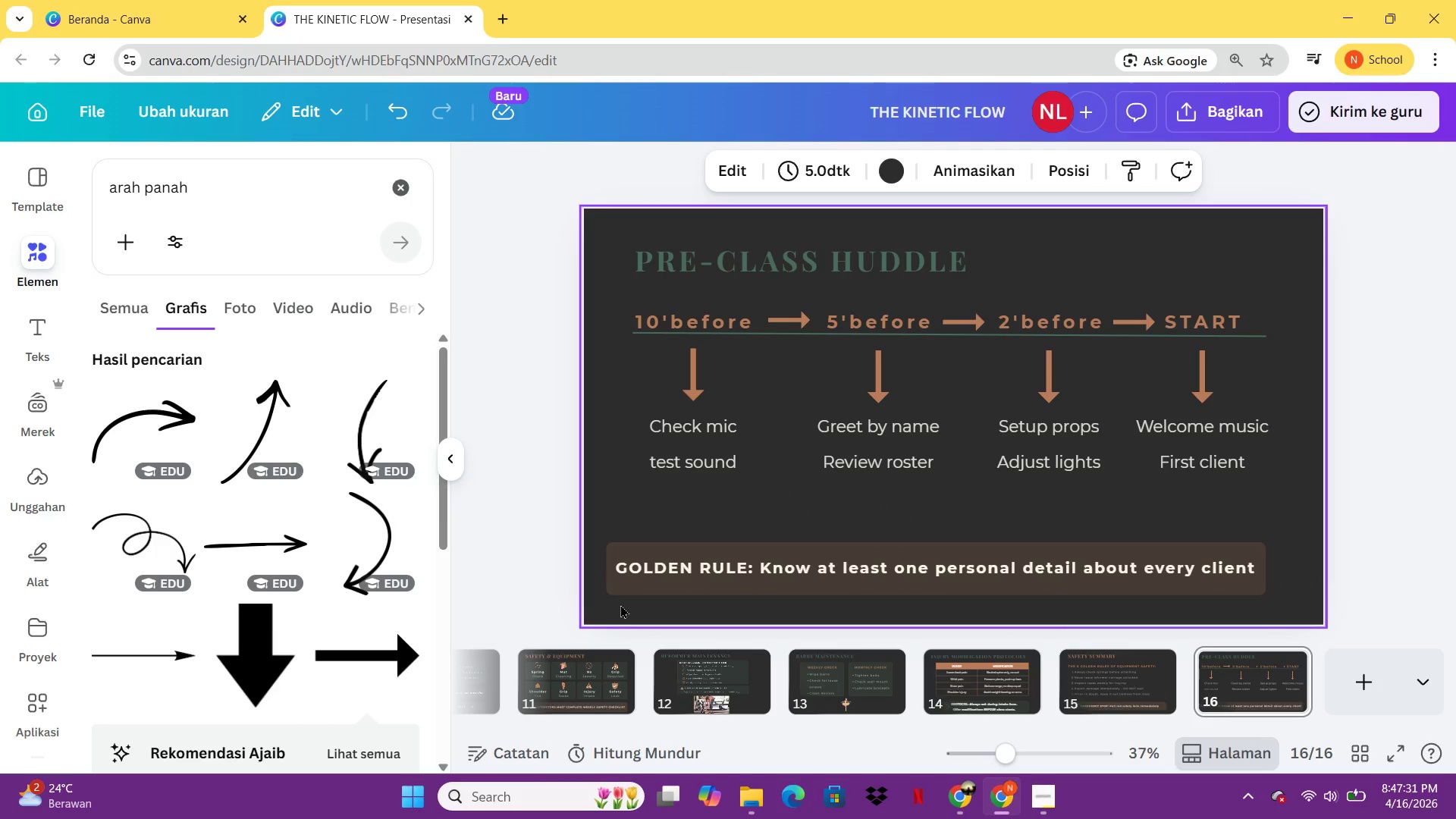 
left_click_drag(start_coordinate=[620, 604], to_coordinate=[648, 587])
 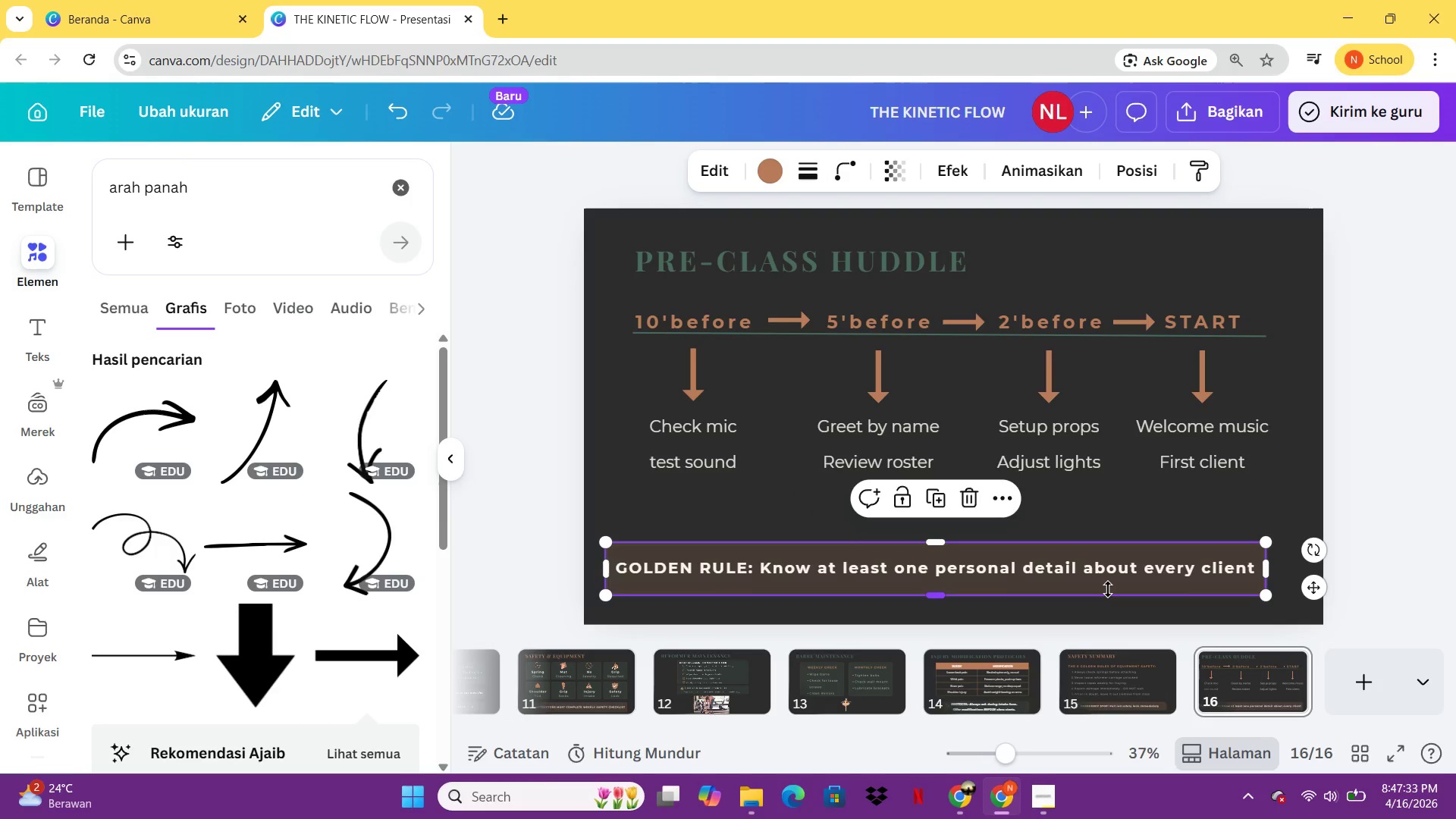 
left_click([1108, 589])
 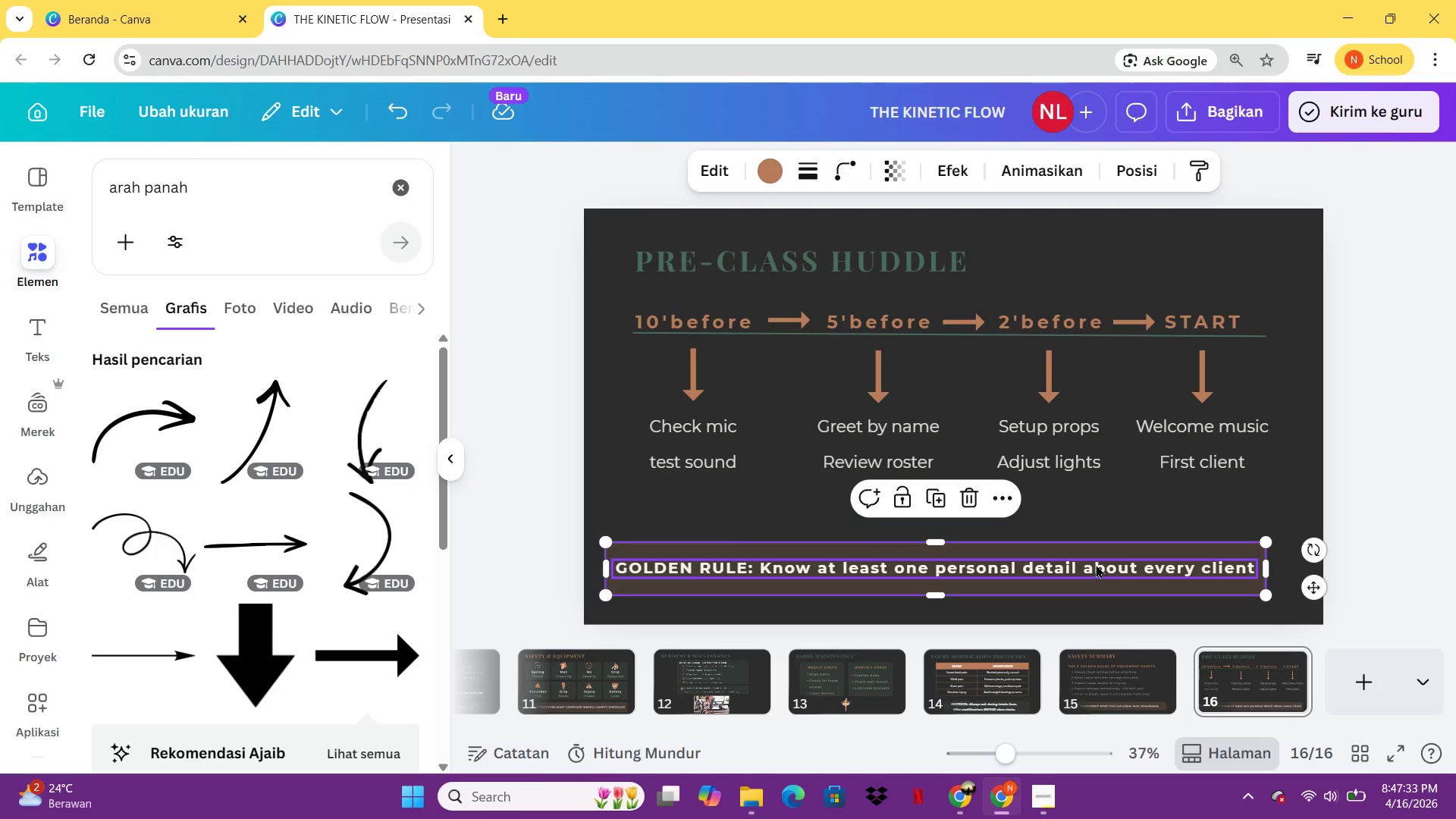 
left_click([1096, 564])
 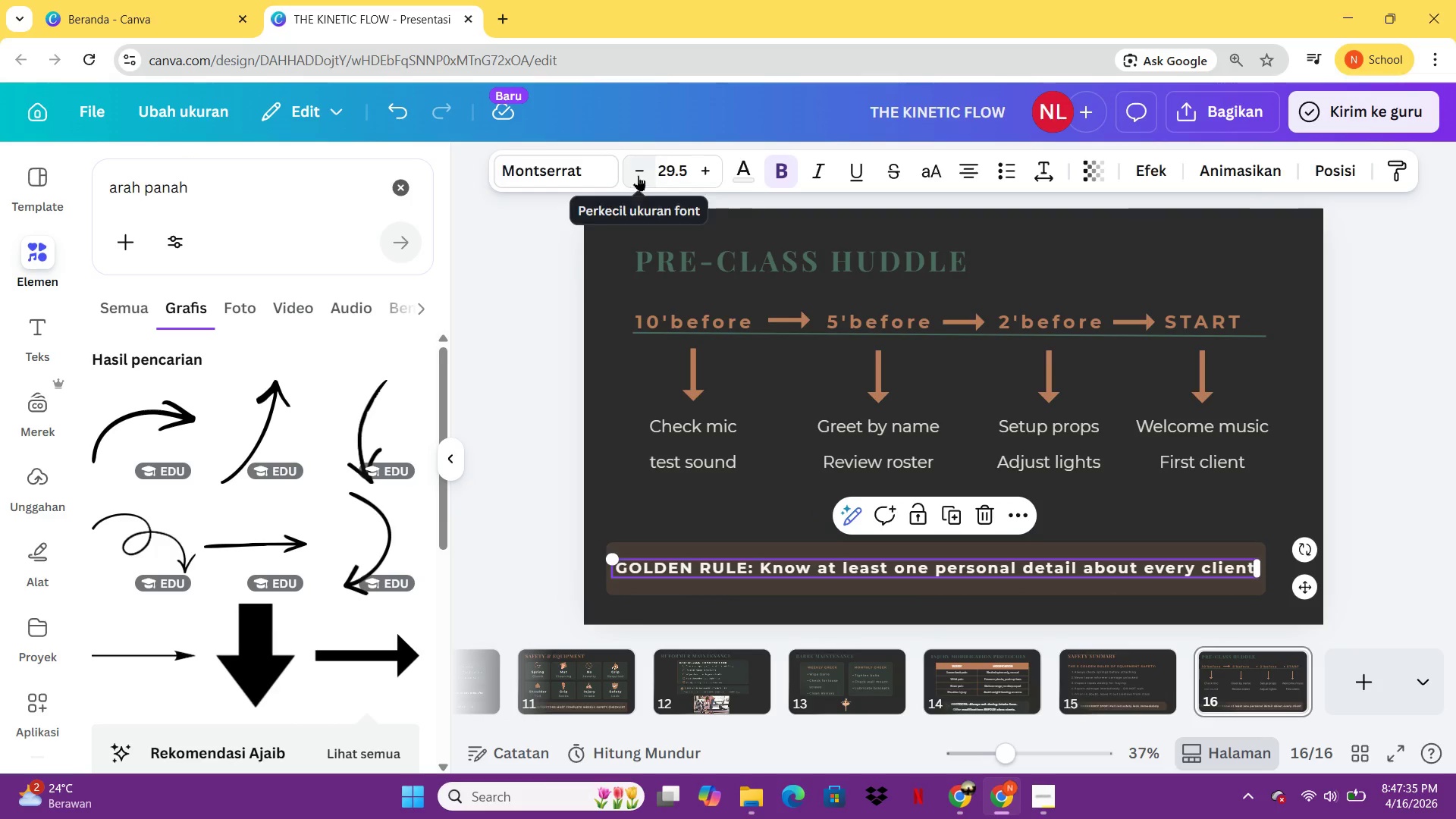 
double_click([638, 175])
 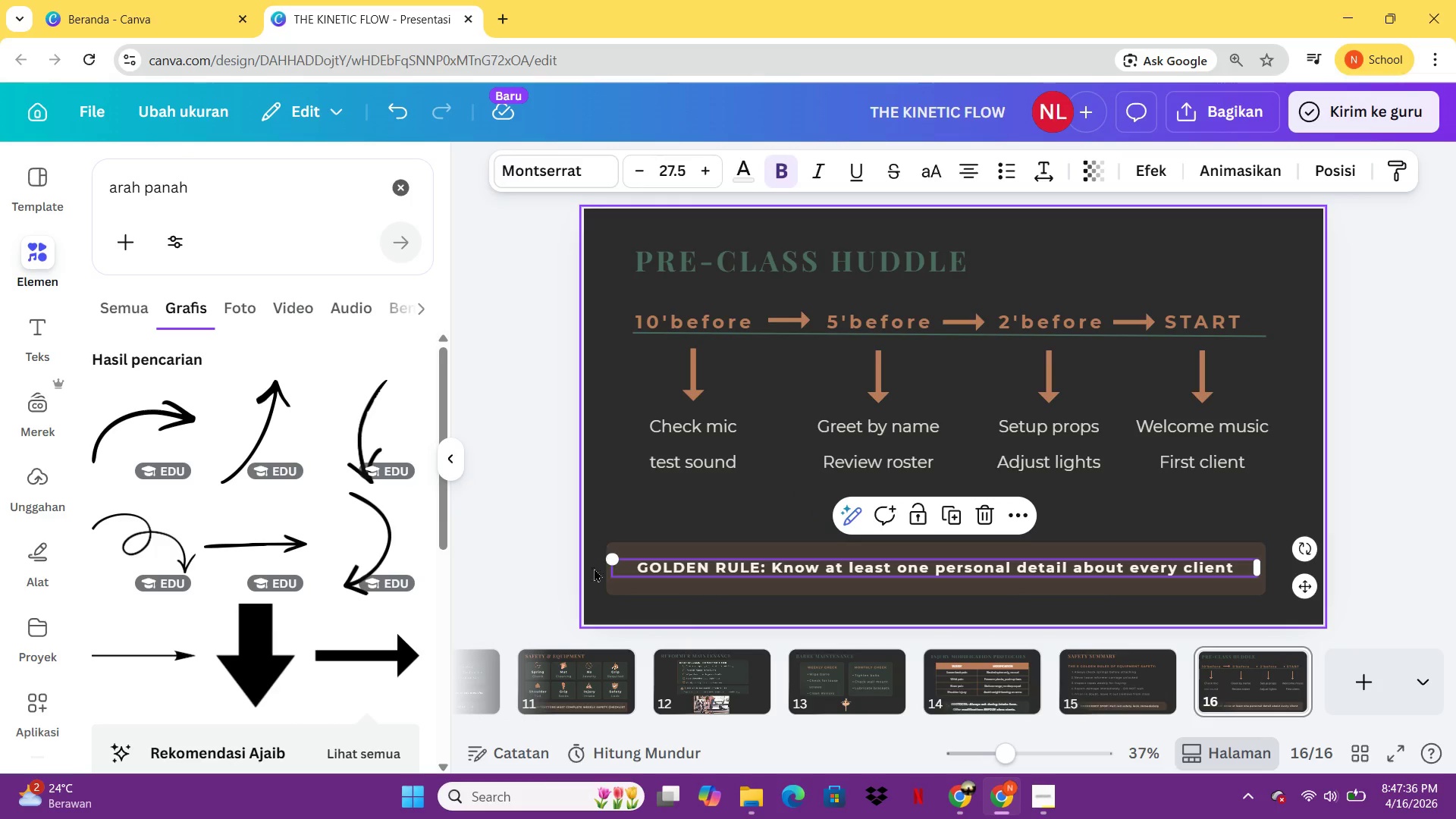 
left_click([588, 576])
 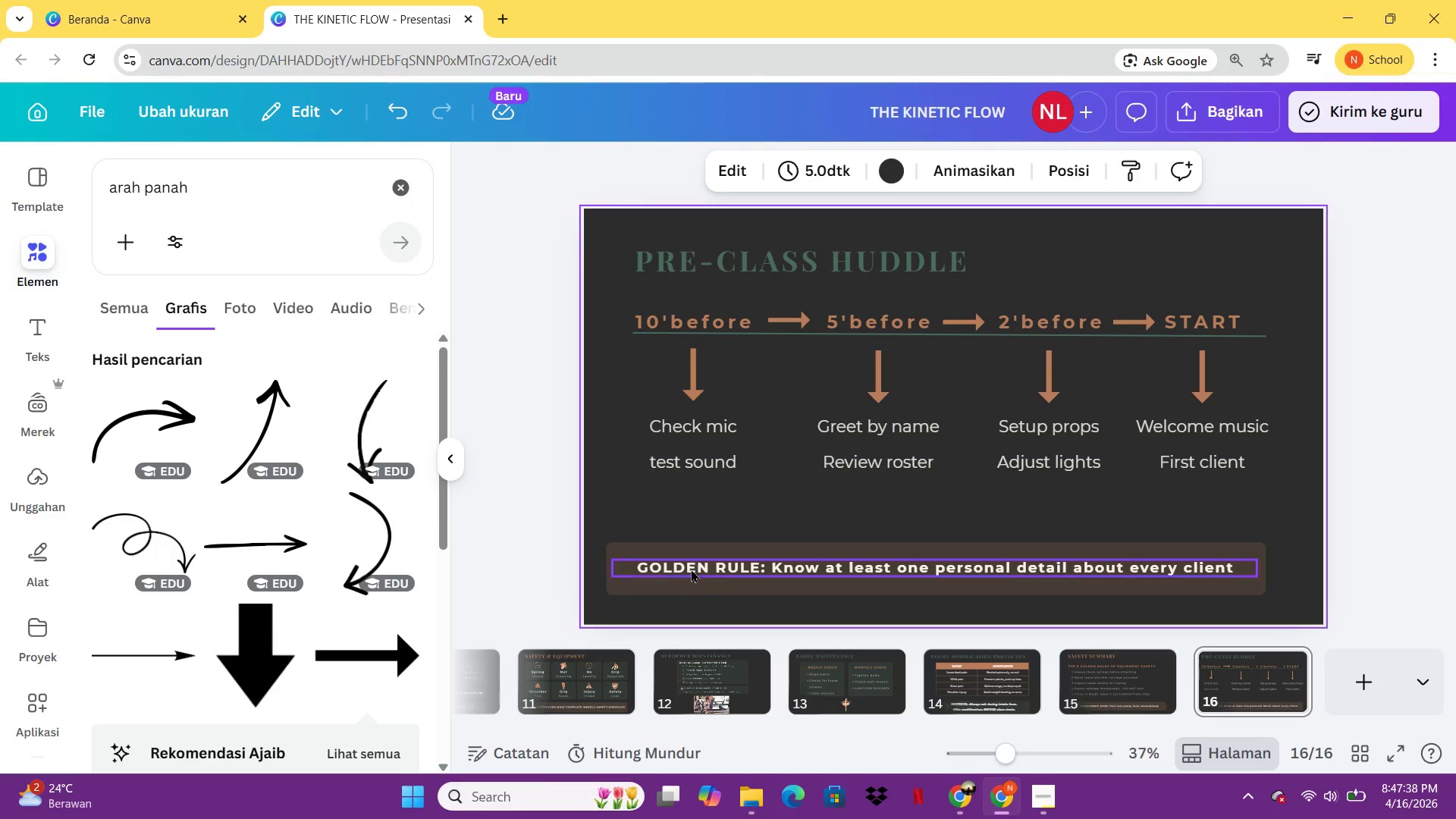 
left_click_drag(start_coordinate=[694, 569], to_coordinate=[708, 570])
 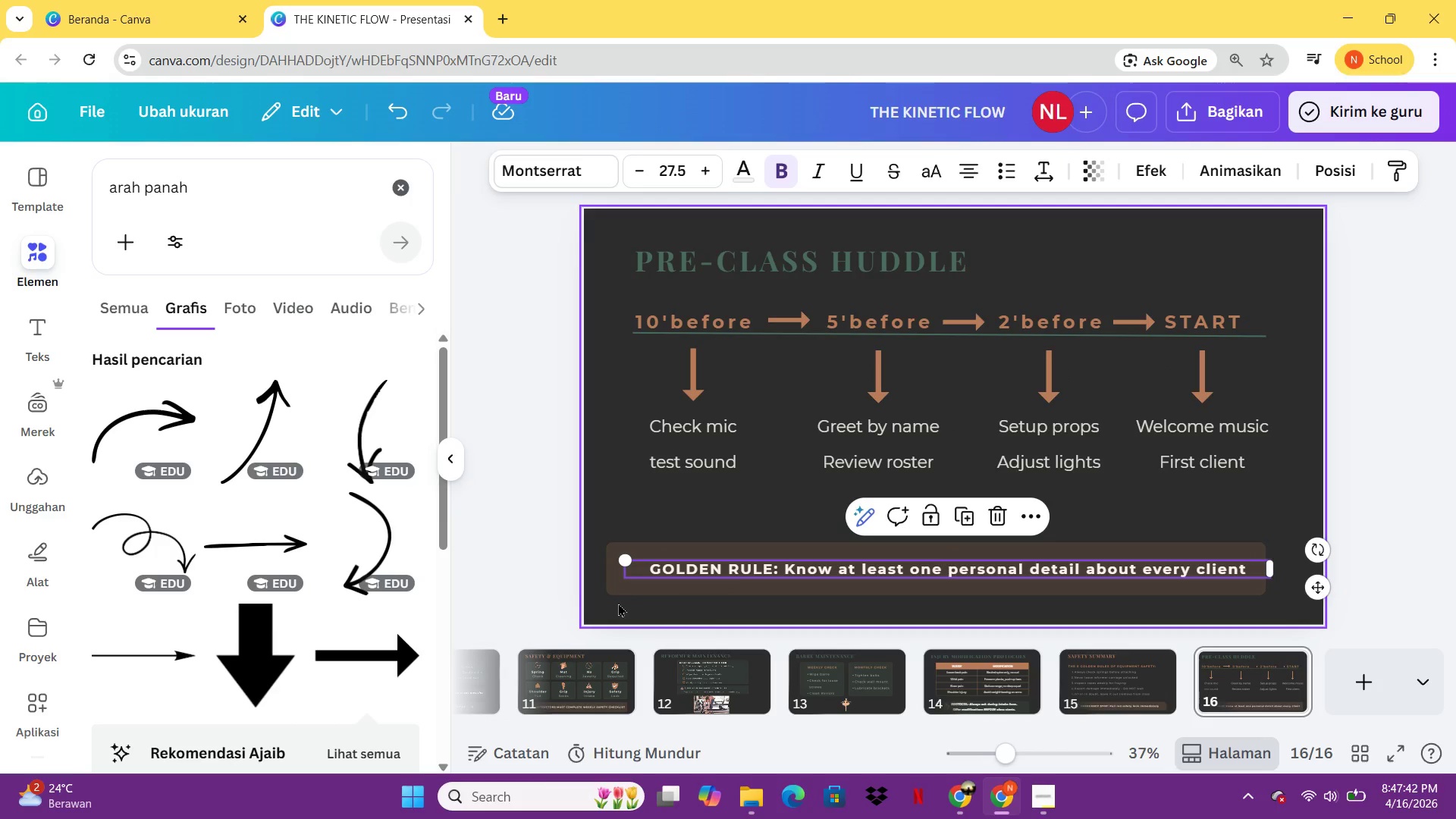 
left_click([618, 603])
 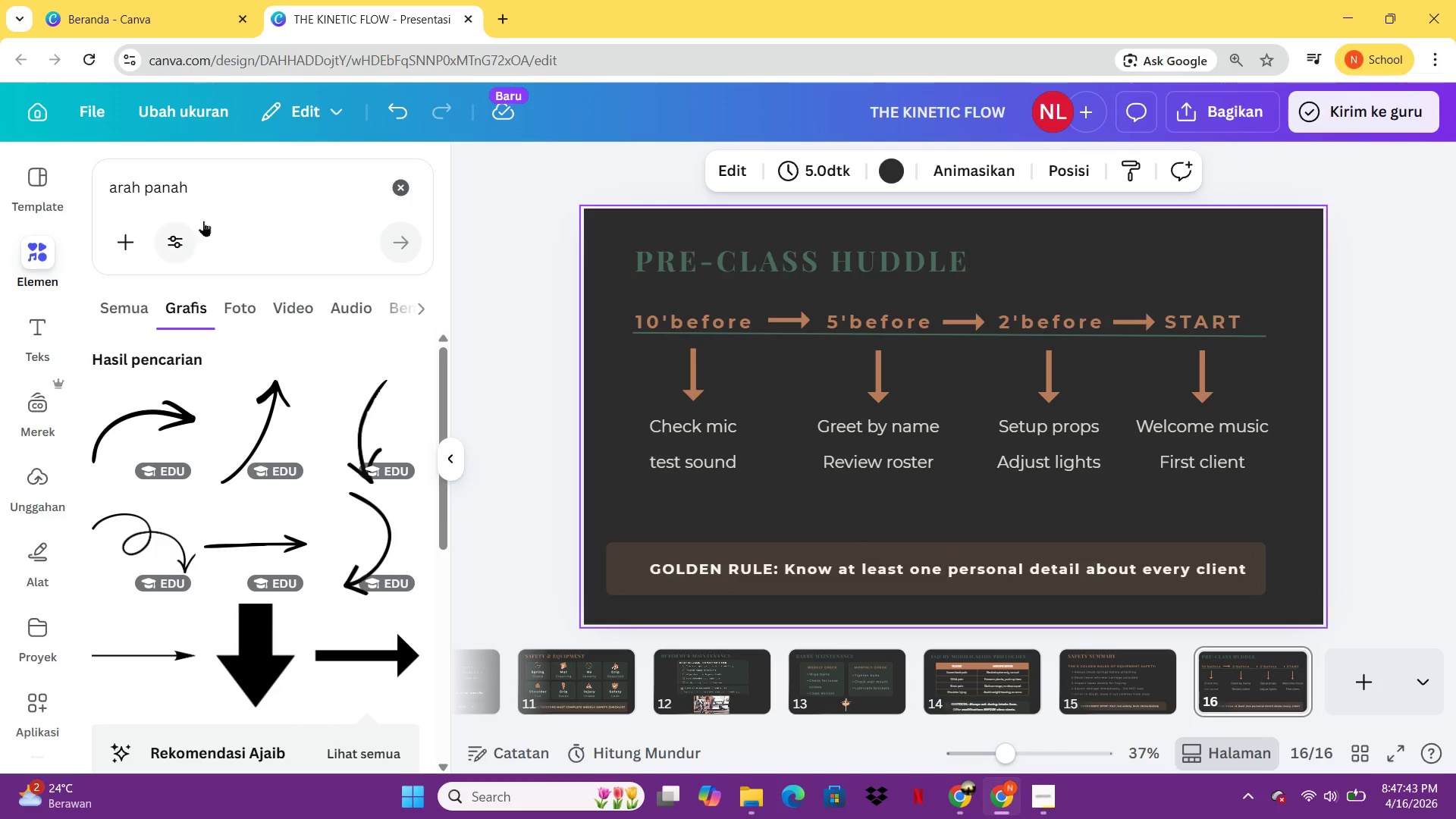 
left_click_drag(start_coordinate=[243, 194], to_coordinate=[75, 184])
 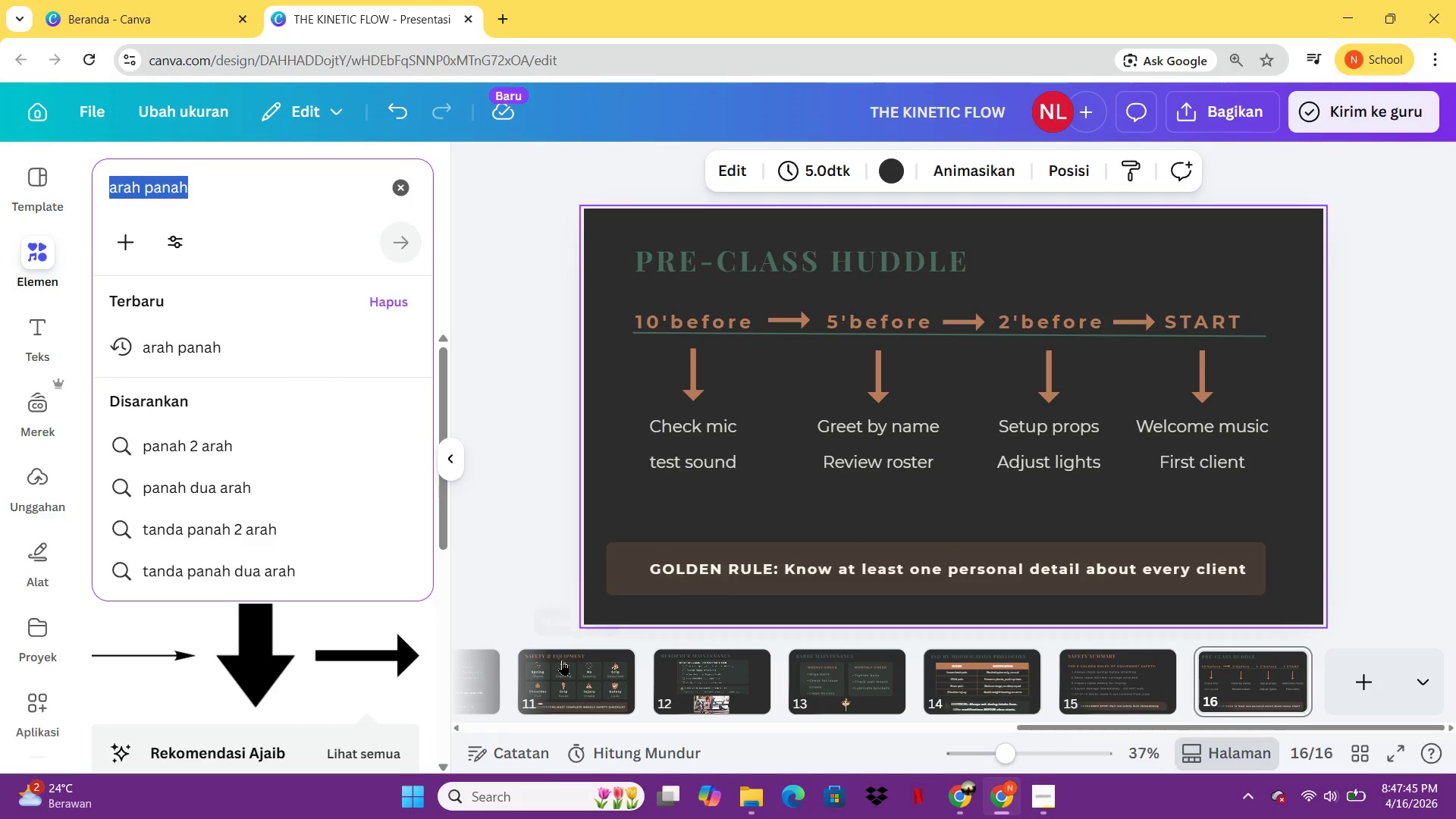 
left_click([562, 660])
 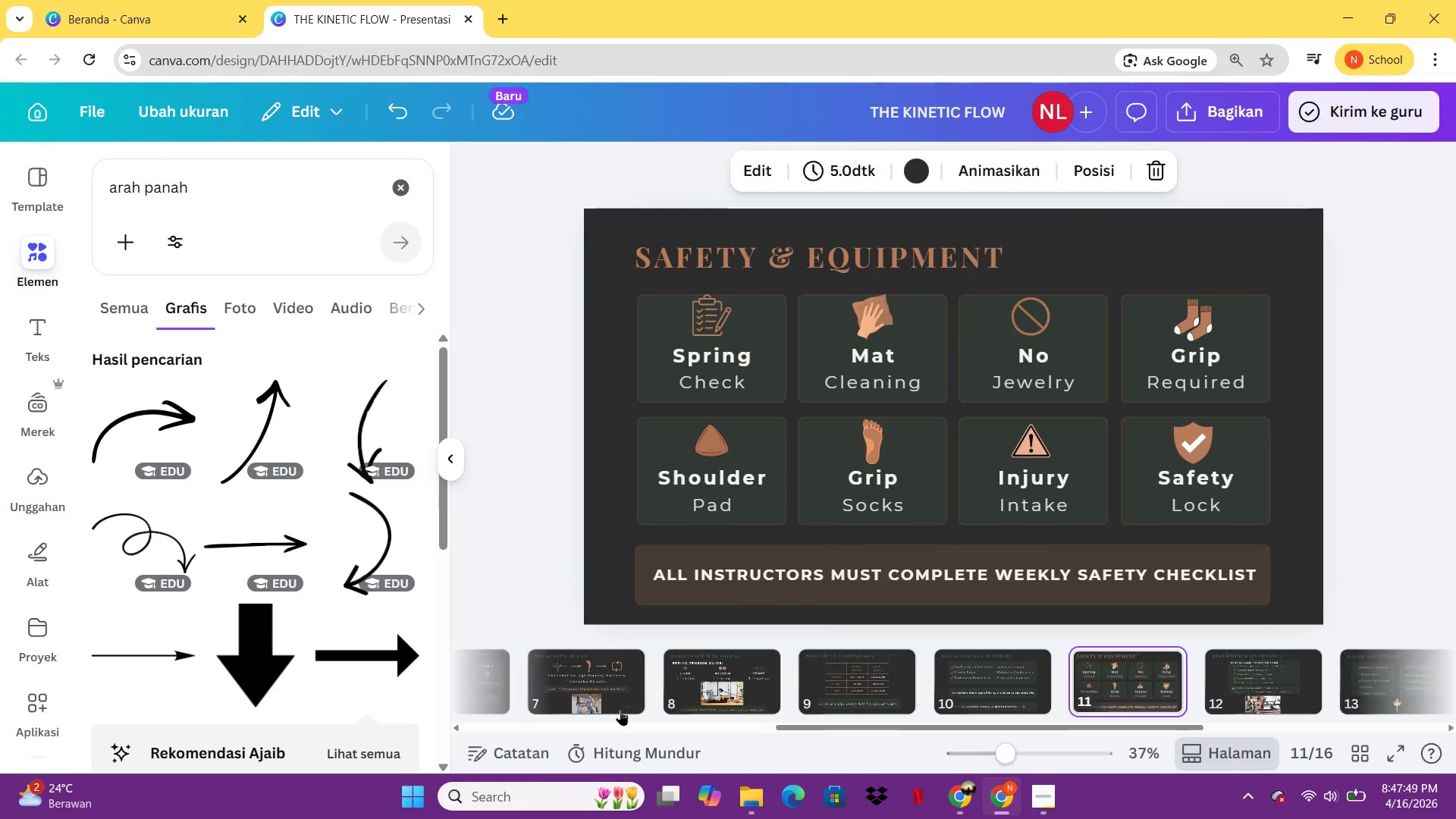 
left_click([723, 696])
 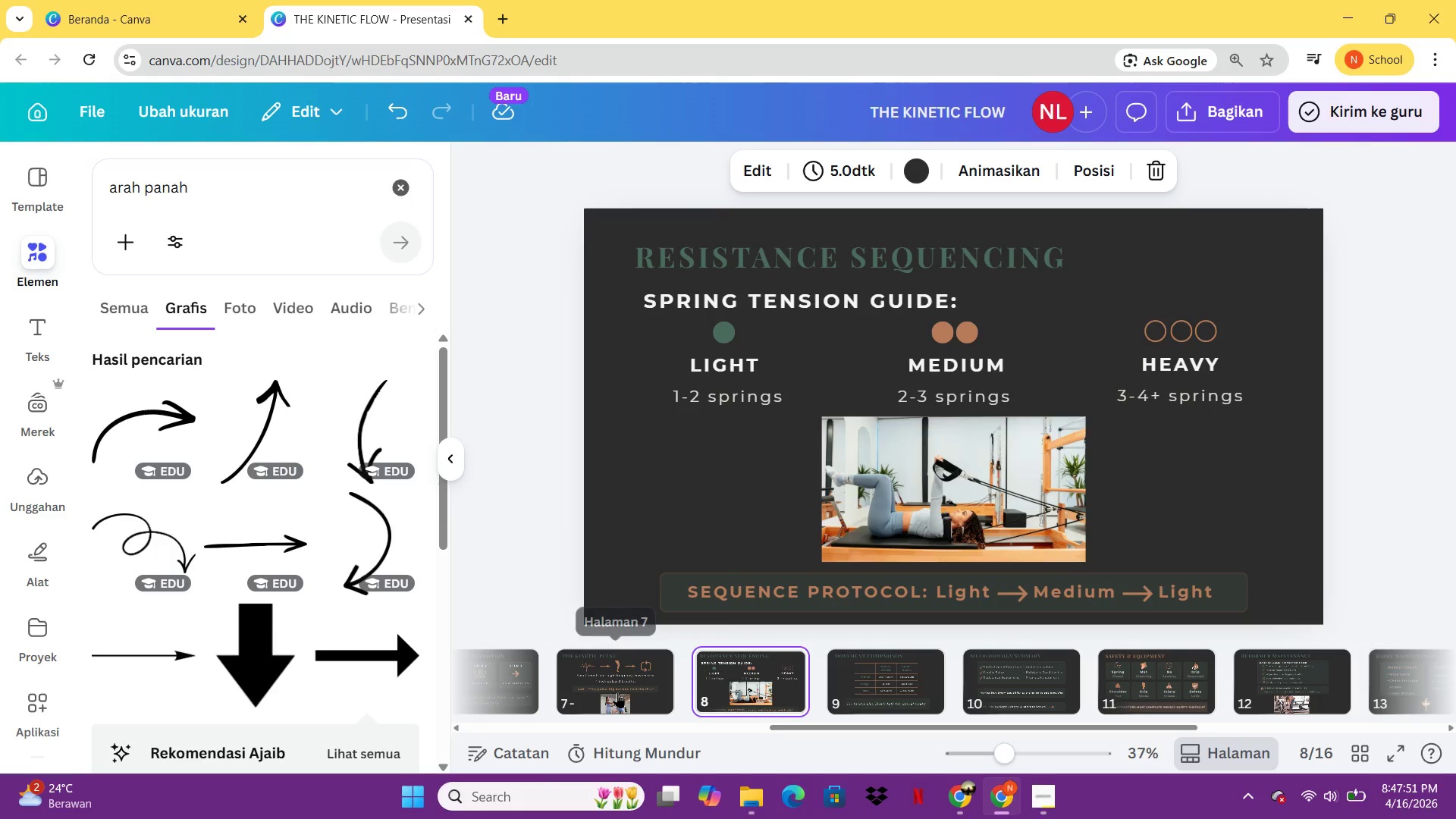 
left_click([617, 692])
 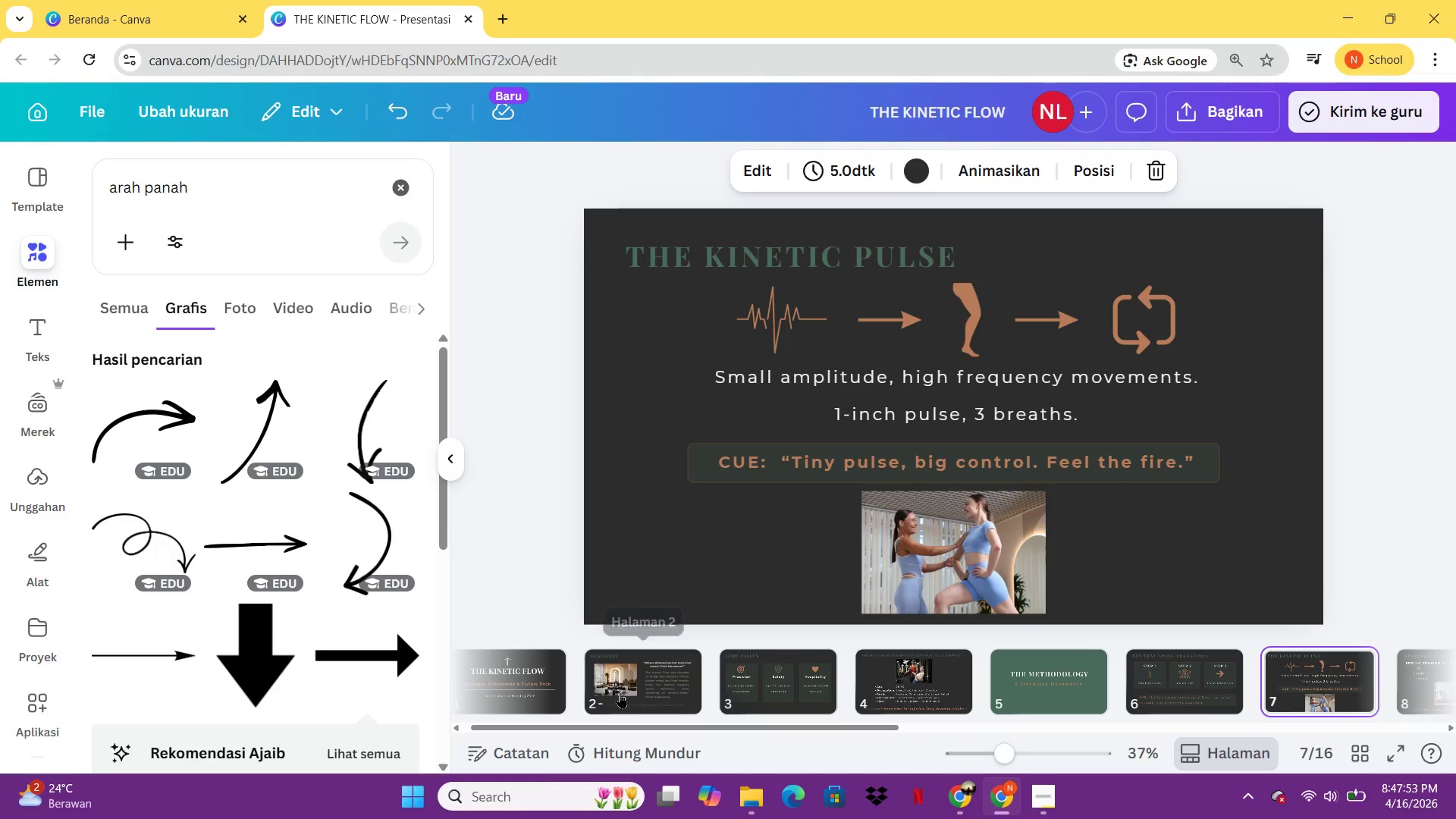 
left_click([733, 692])
 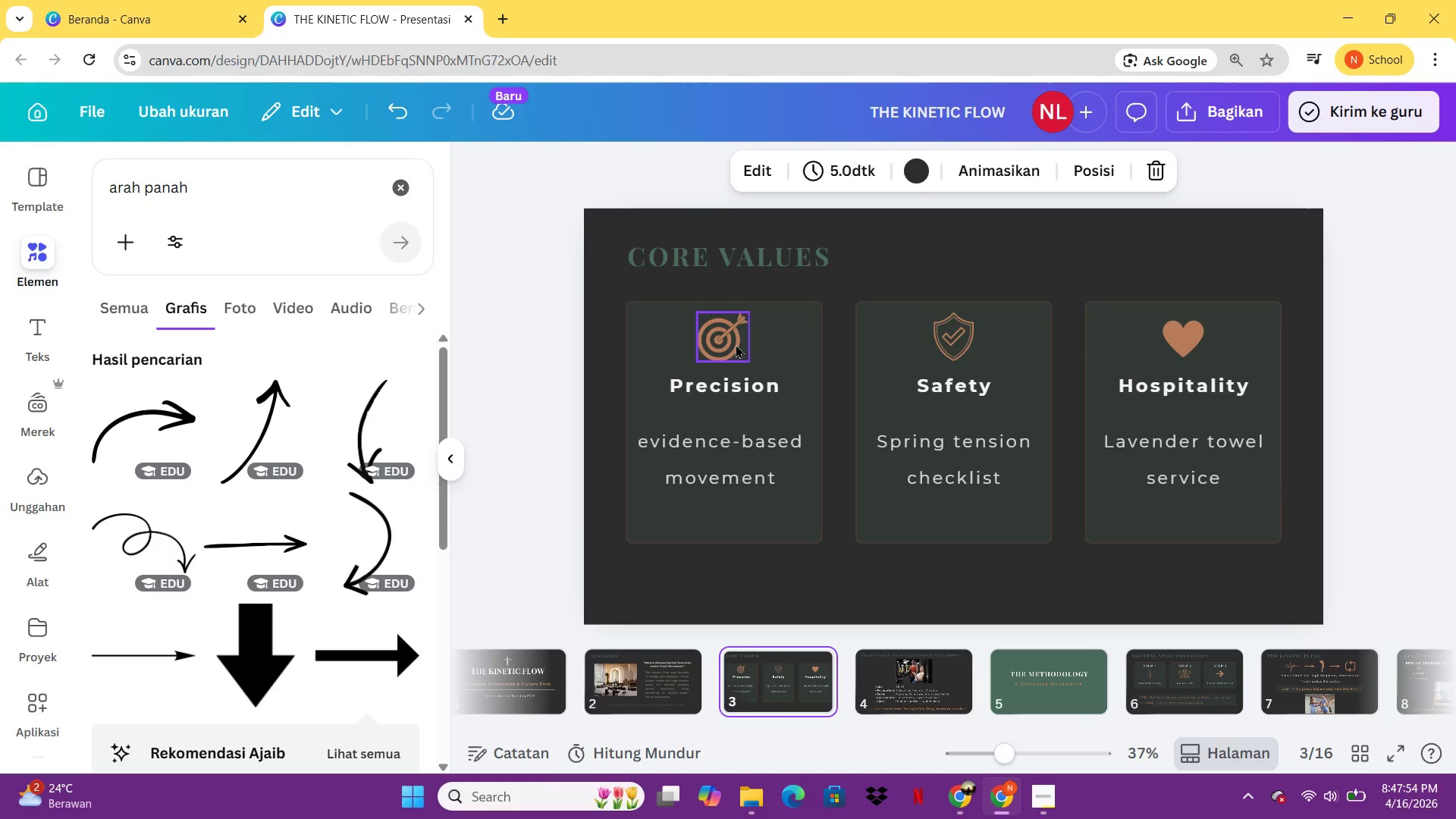 
left_click([736, 344])
 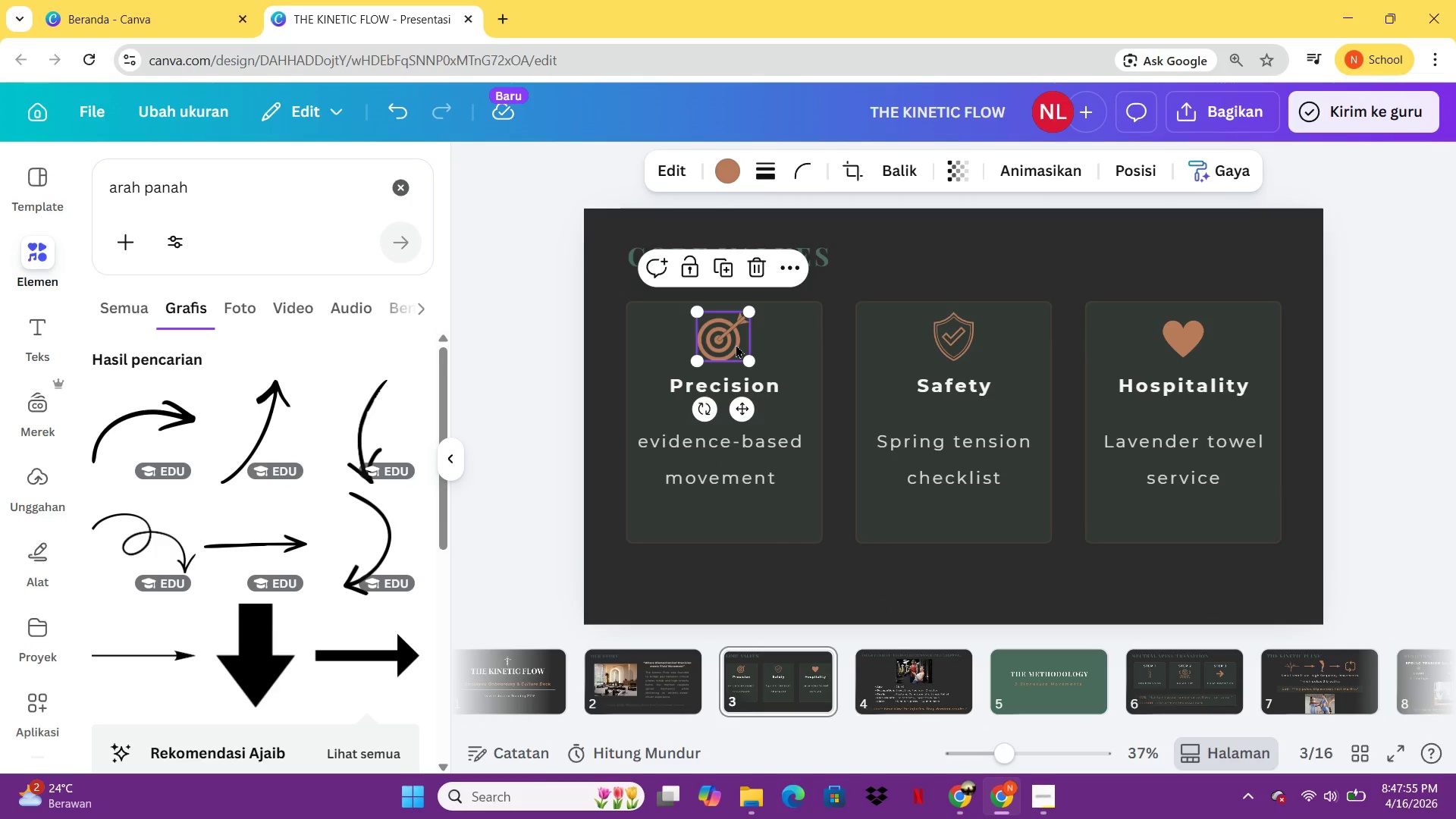 
key(Control+C)
 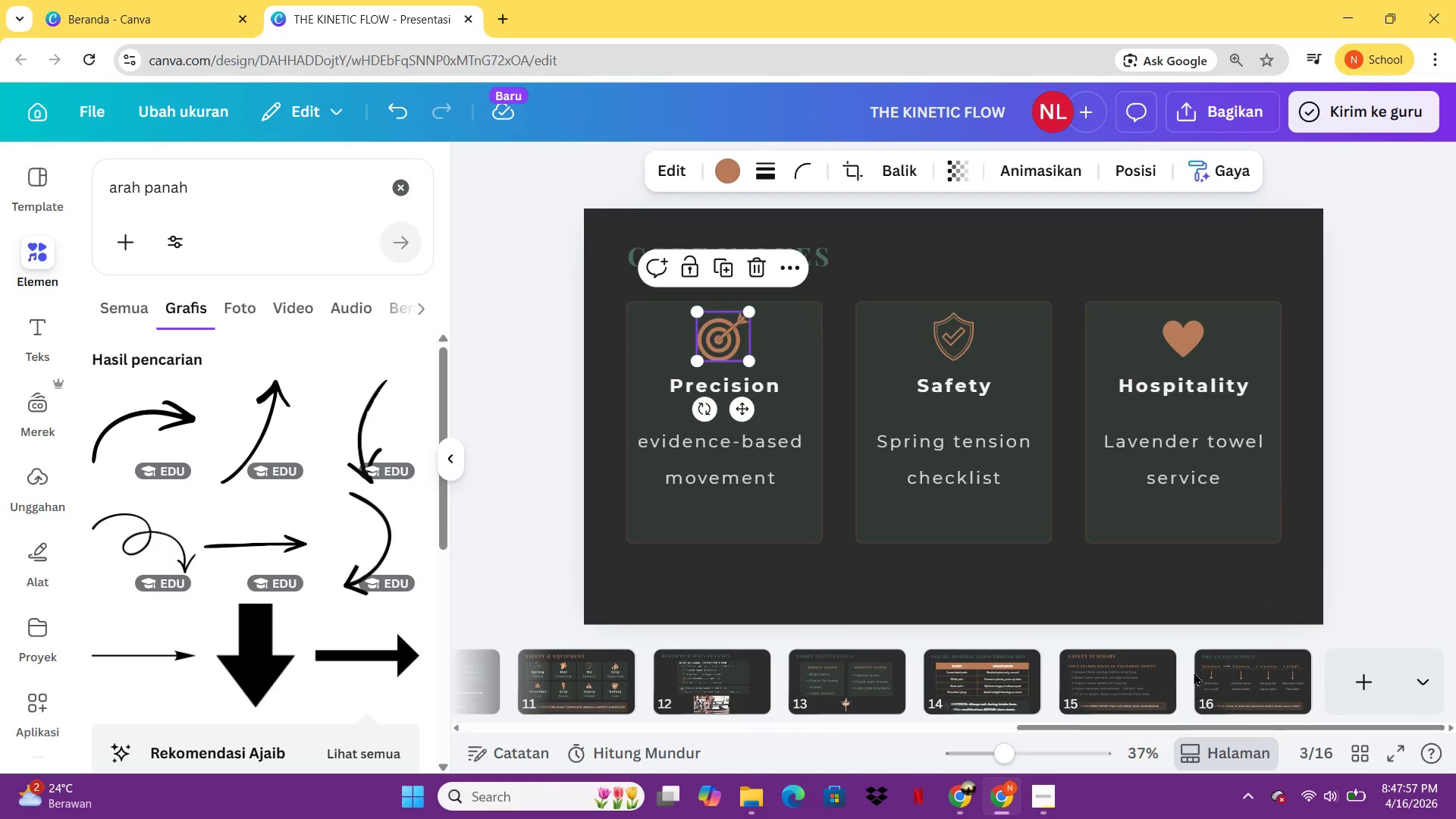 
left_click([1222, 676])
 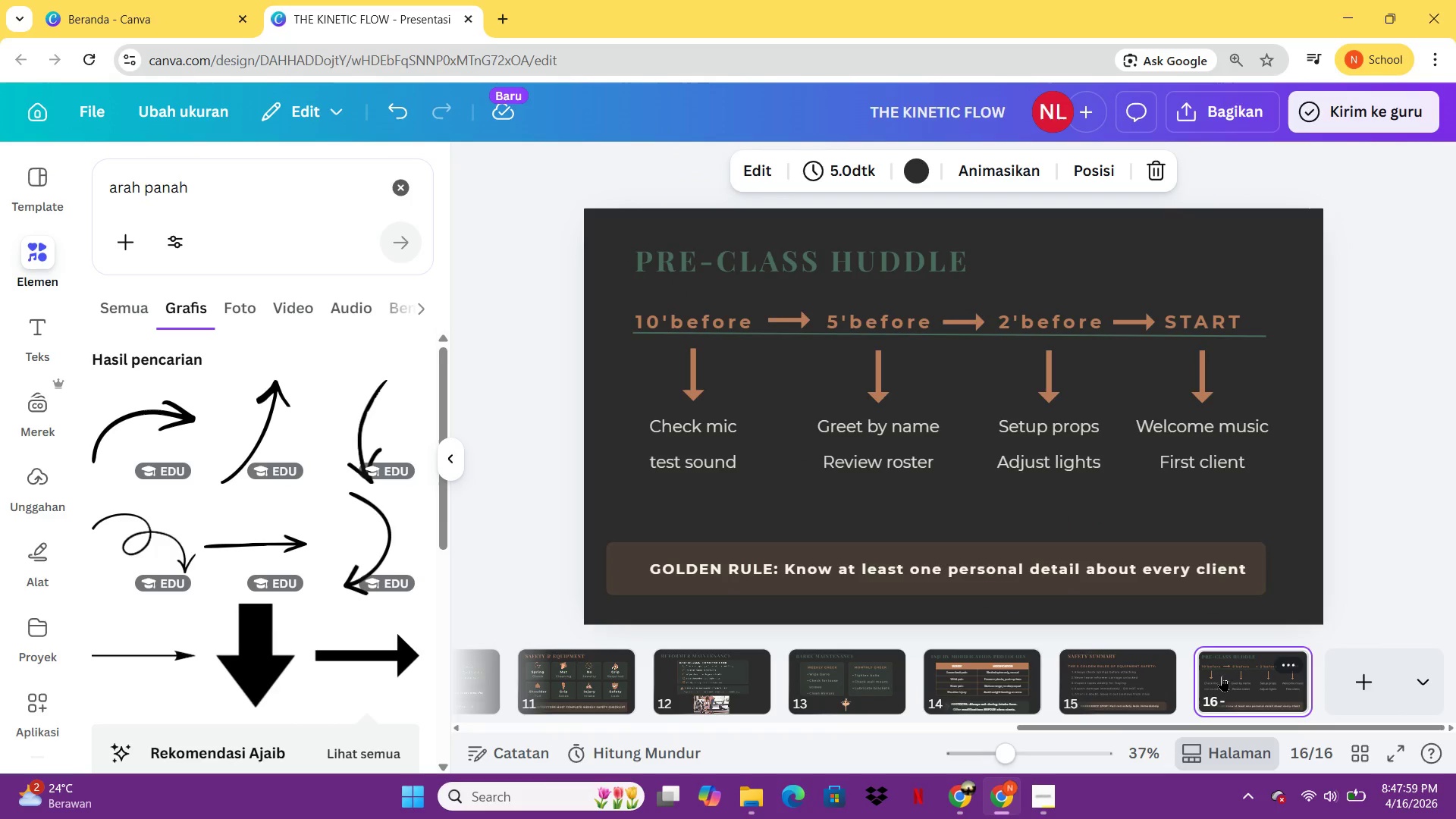 
key(Control+V)
 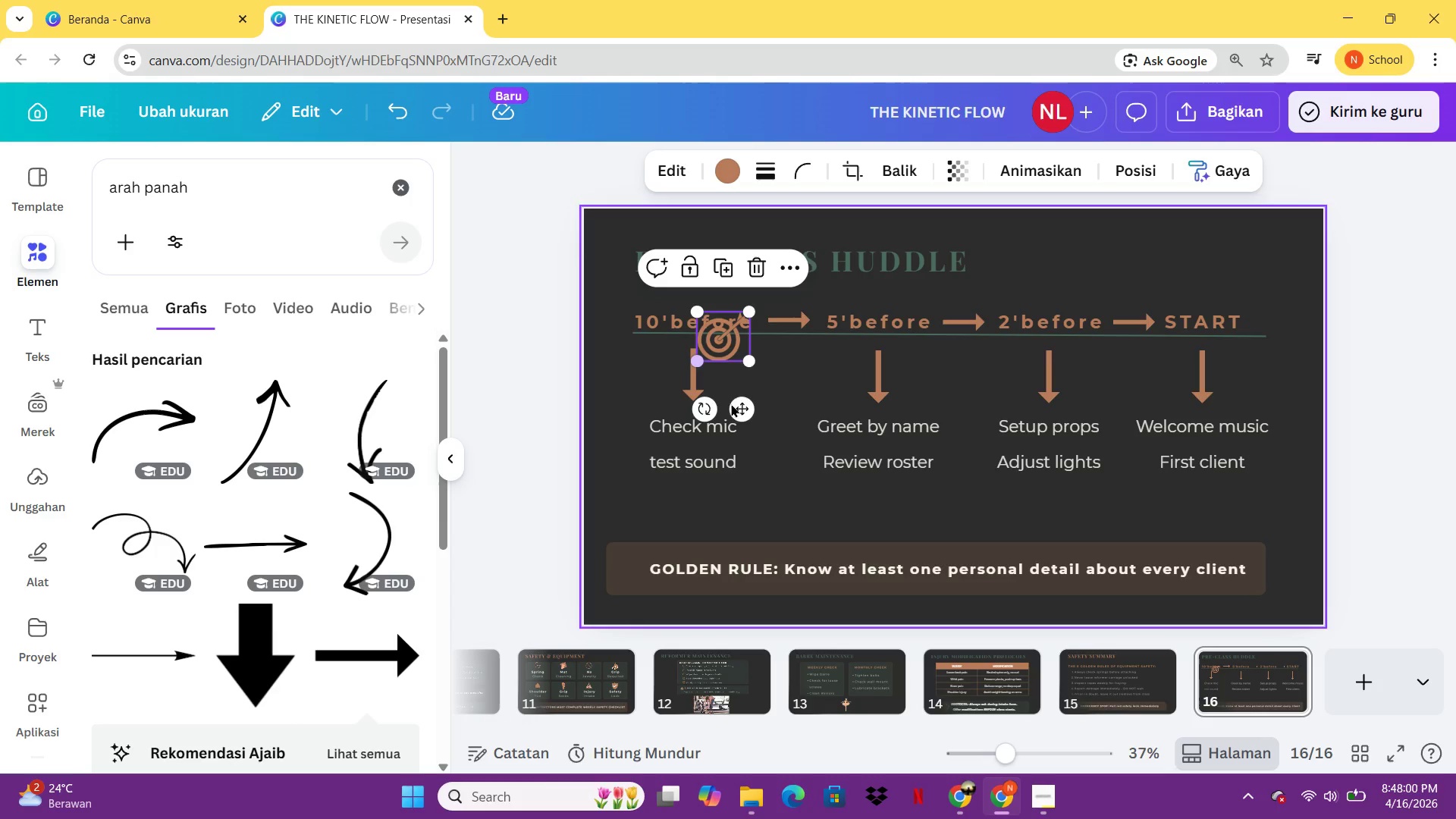 
left_click_drag(start_coordinate=[739, 410], to_coordinate=[667, 564])
 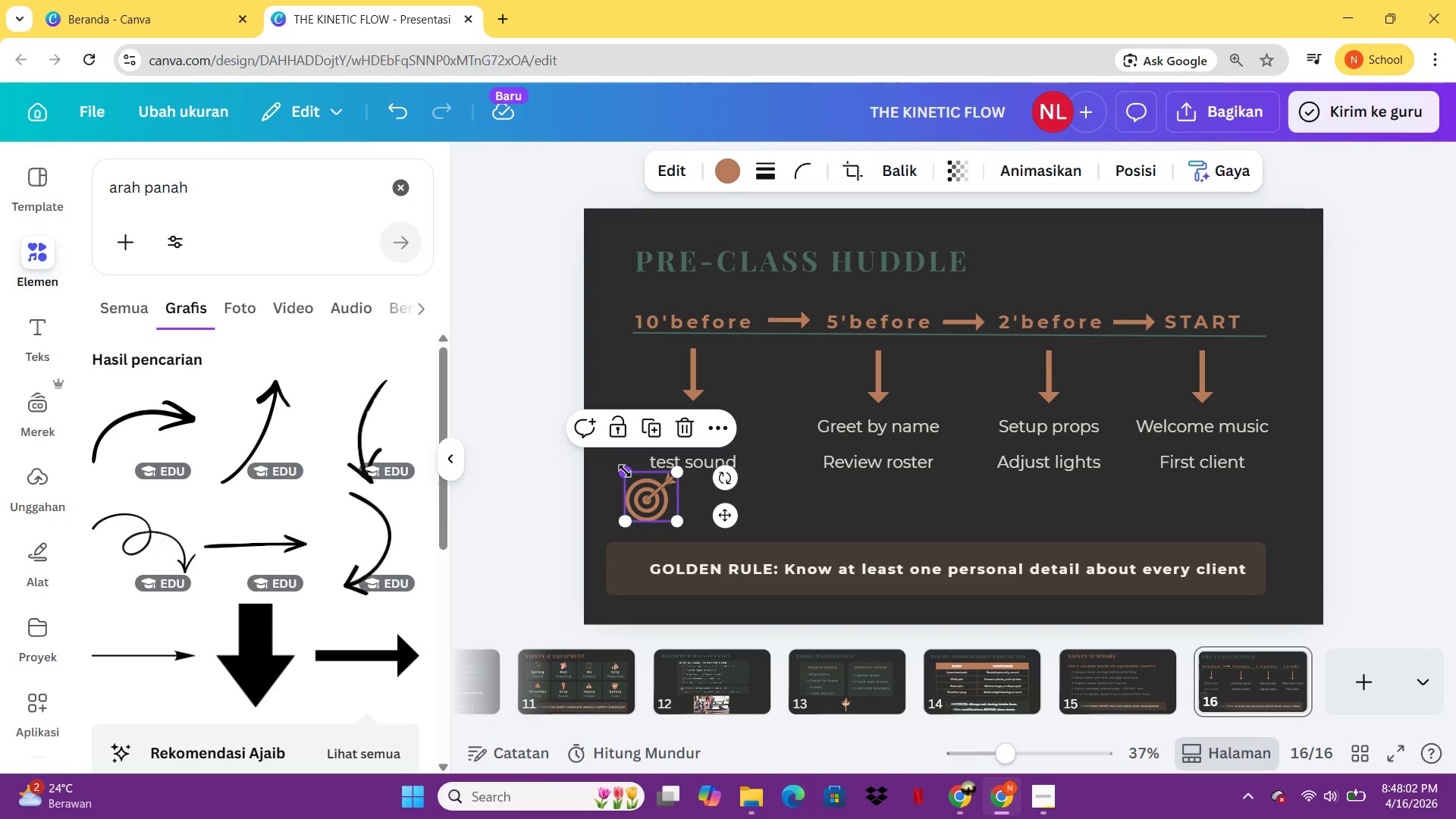 
left_click_drag(start_coordinate=[625, 469], to_coordinate=[649, 495])
 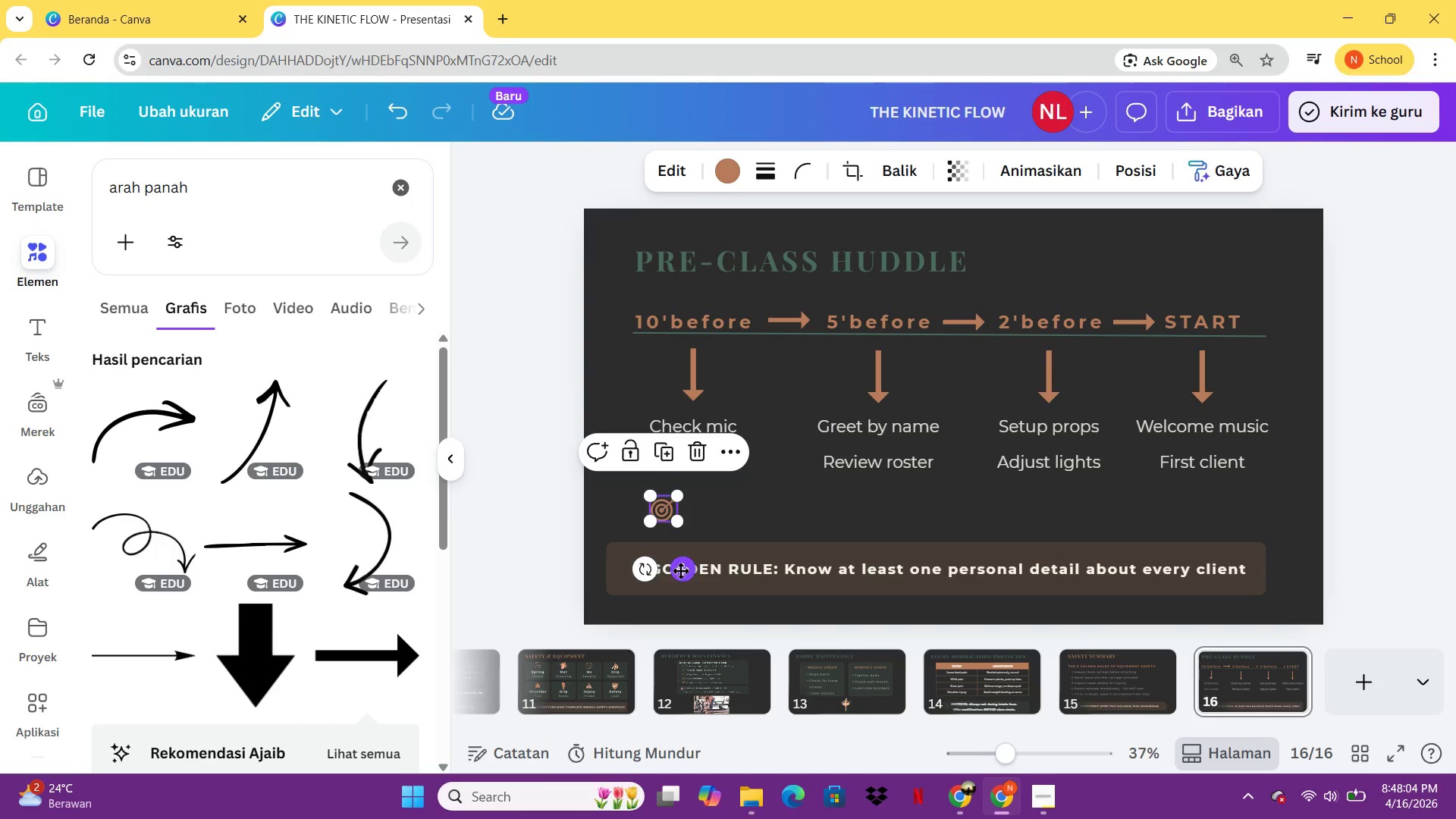 
left_click_drag(start_coordinate=[680, 570], to_coordinate=[648, 630])
 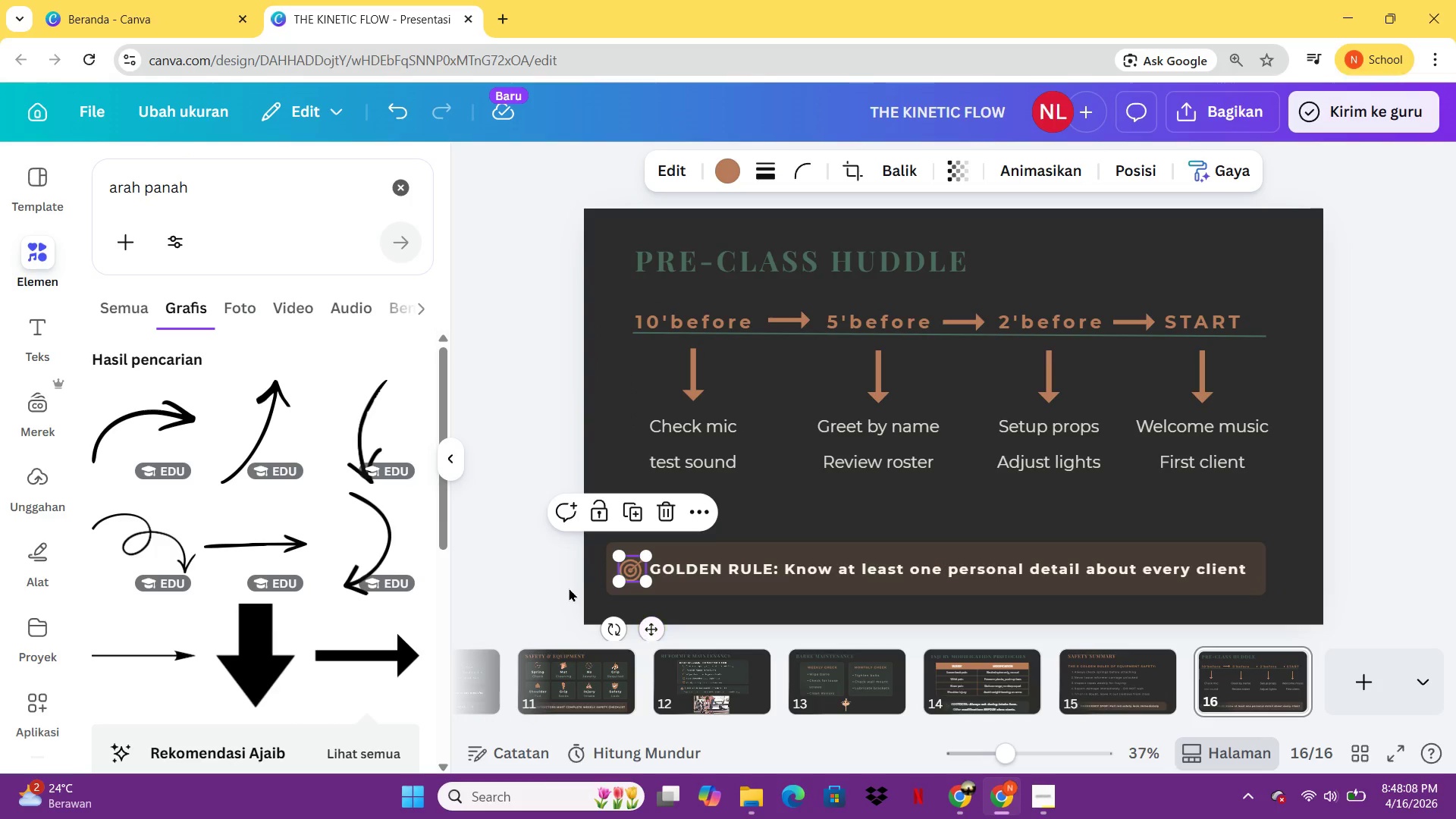 
left_click([569, 588])
 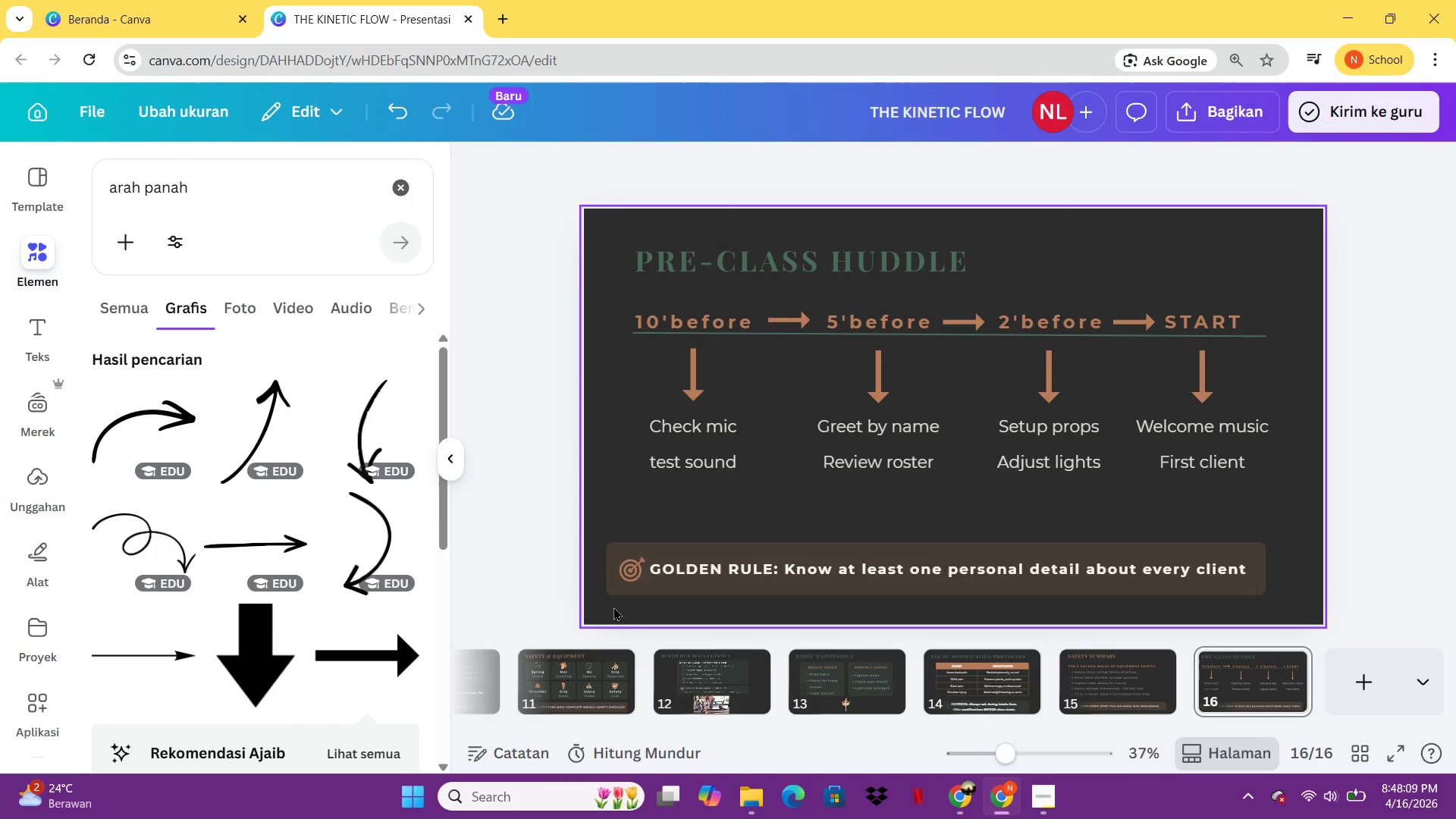 
left_click_drag(start_coordinate=[611, 609], to_coordinate=[692, 551])
 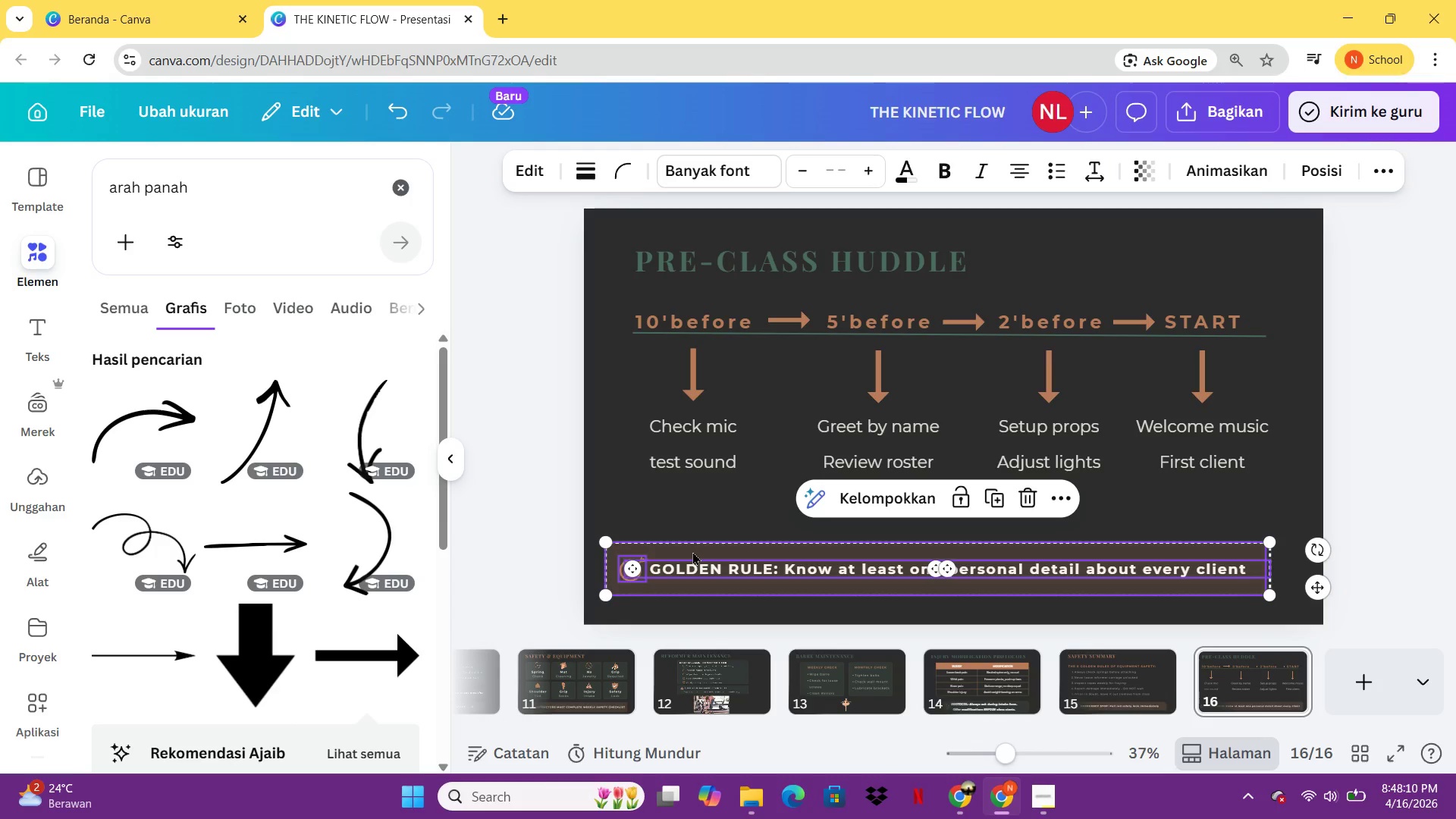 
key(Control+G)
 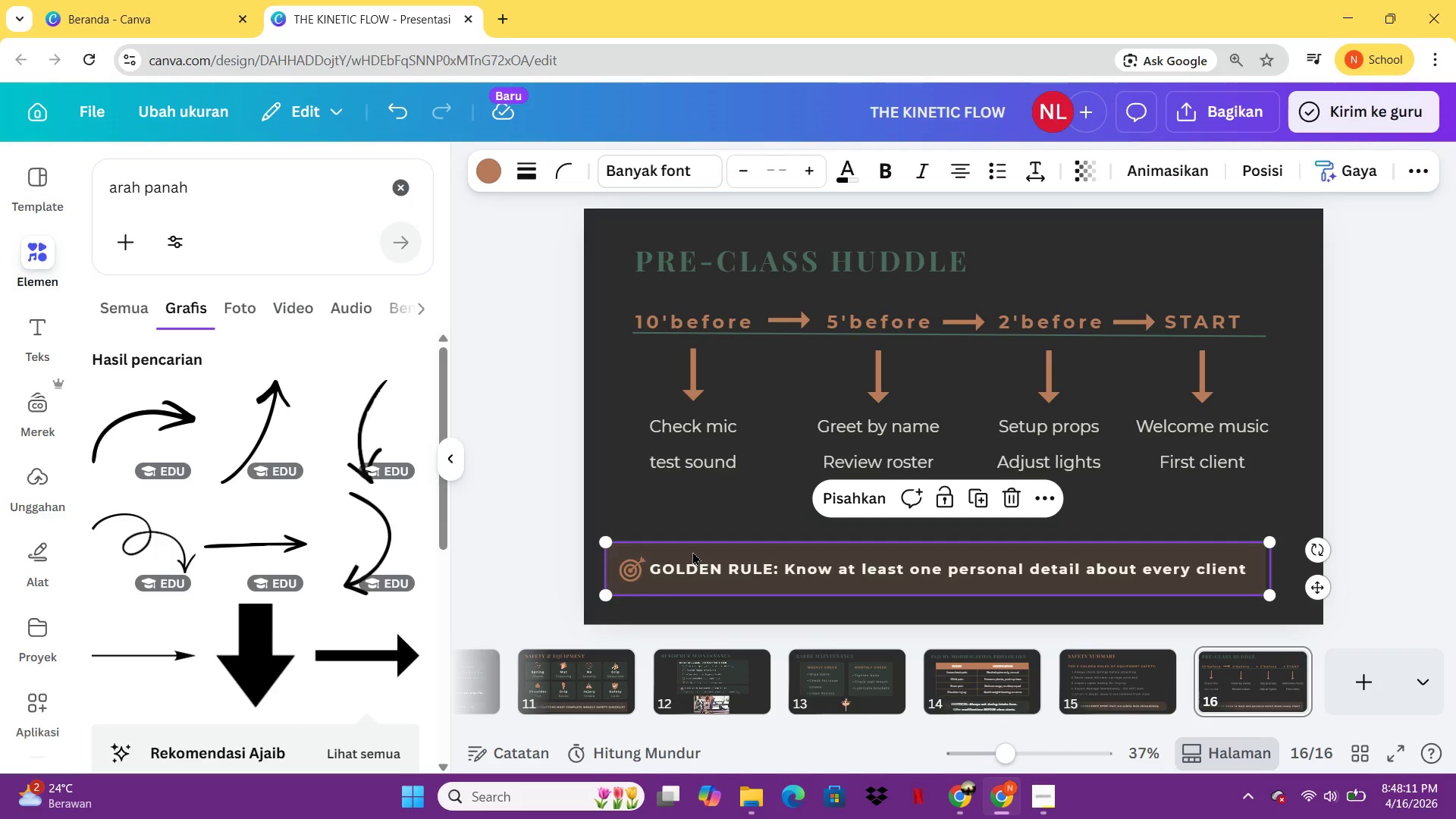 
left_click_drag(start_coordinate=[692, 551], to_coordinate=[708, 553])
 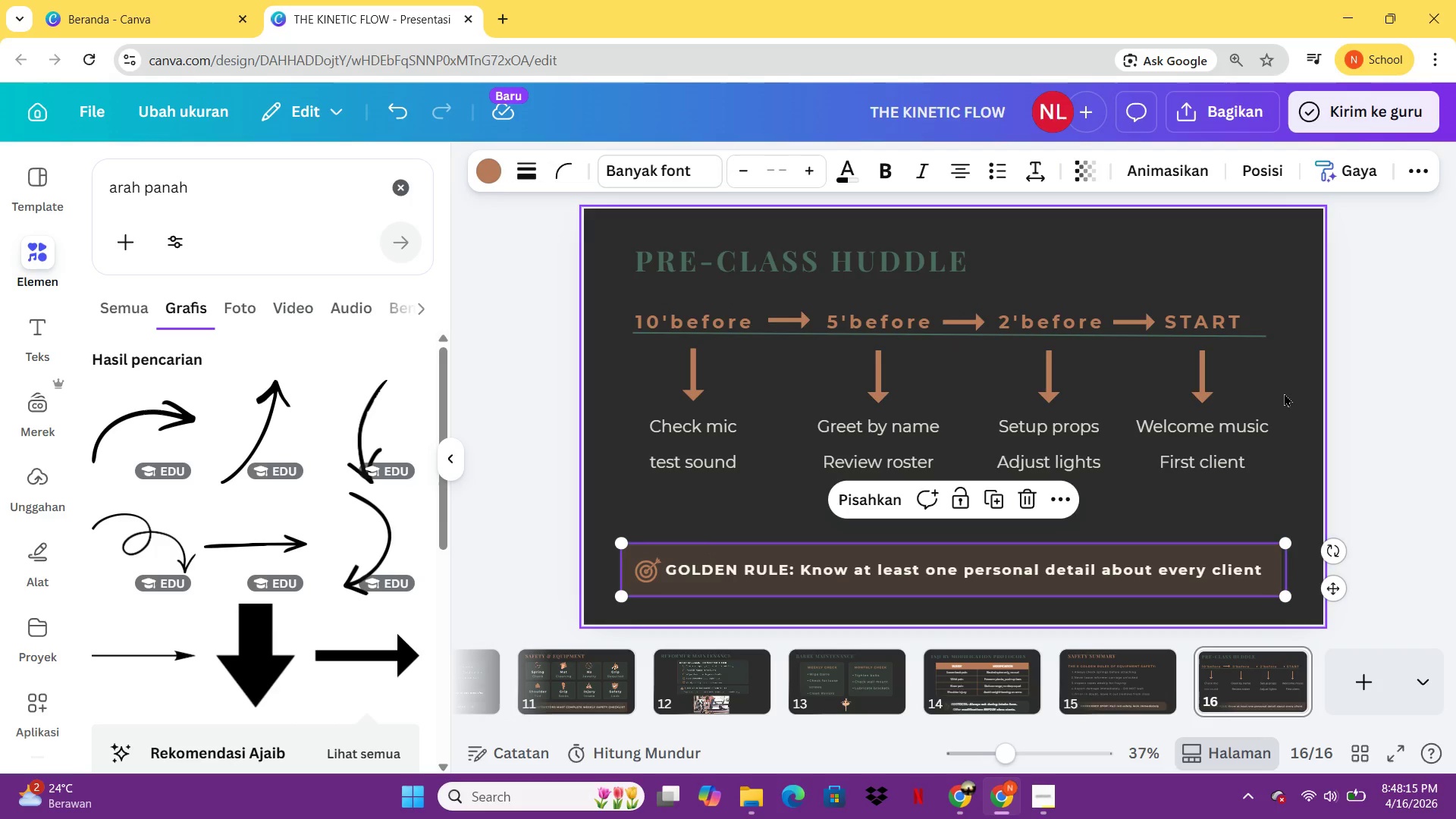 
left_click([1303, 381])
 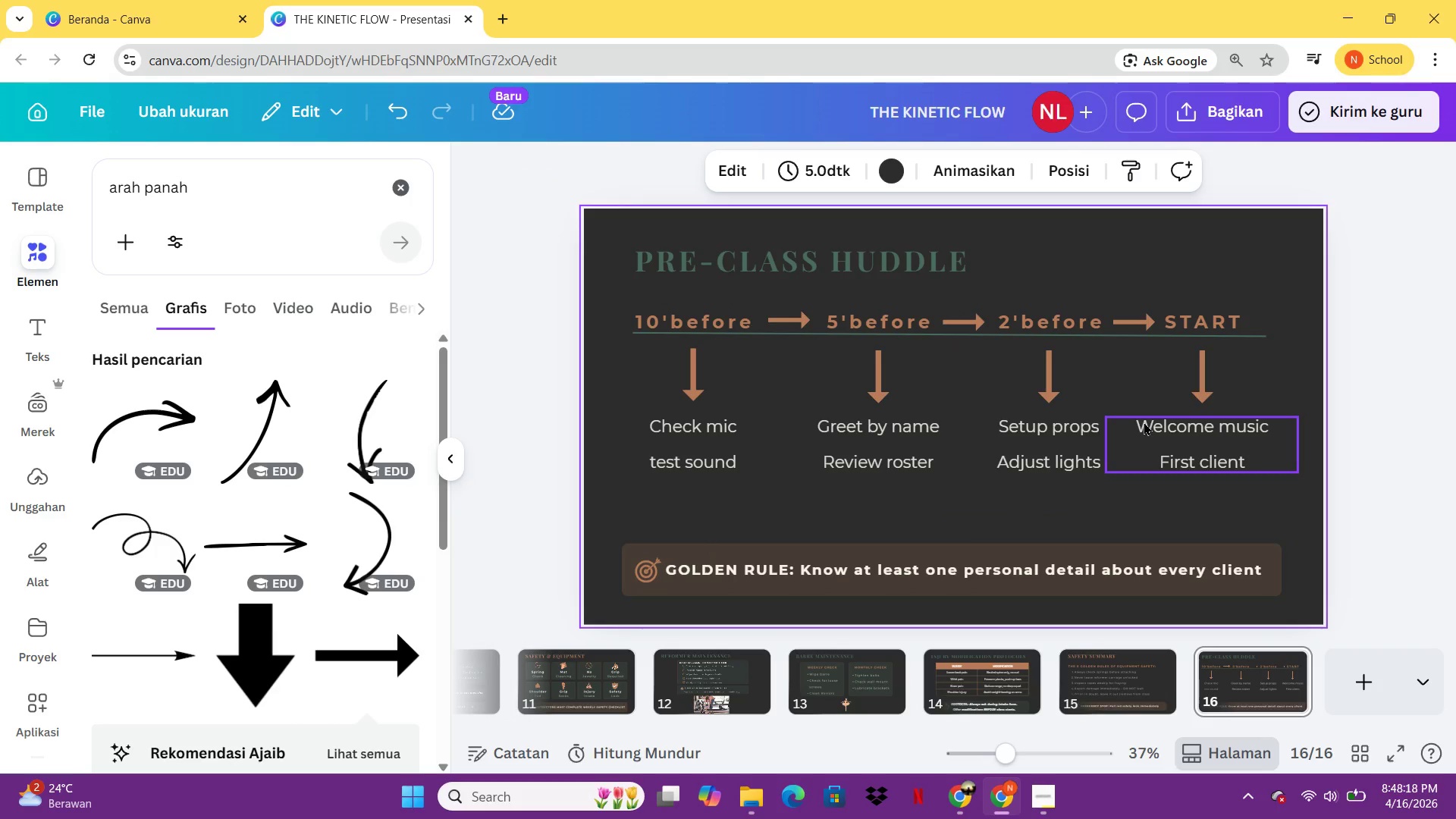 
left_click([638, 485])
 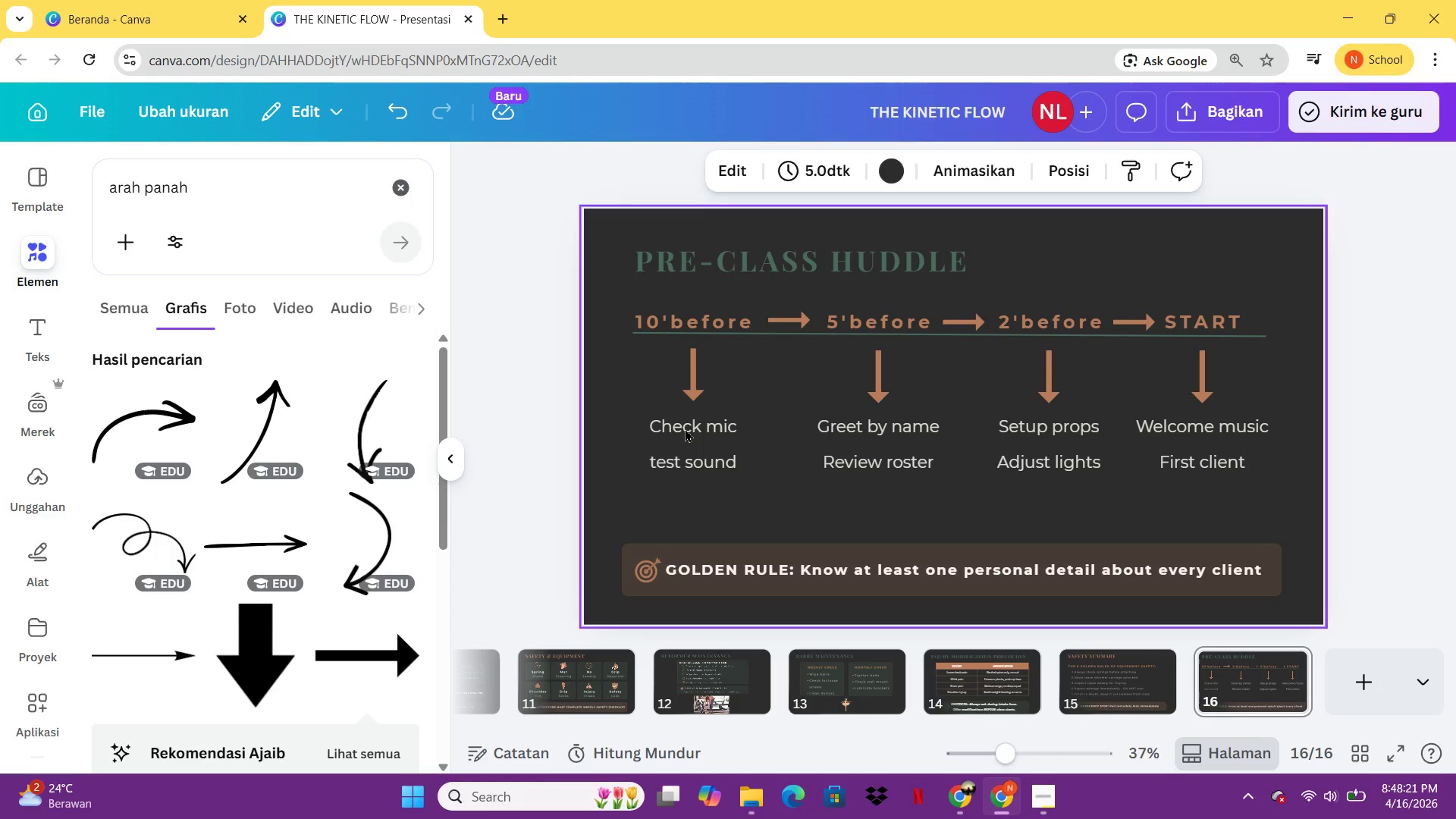 
left_click([664, 449])
 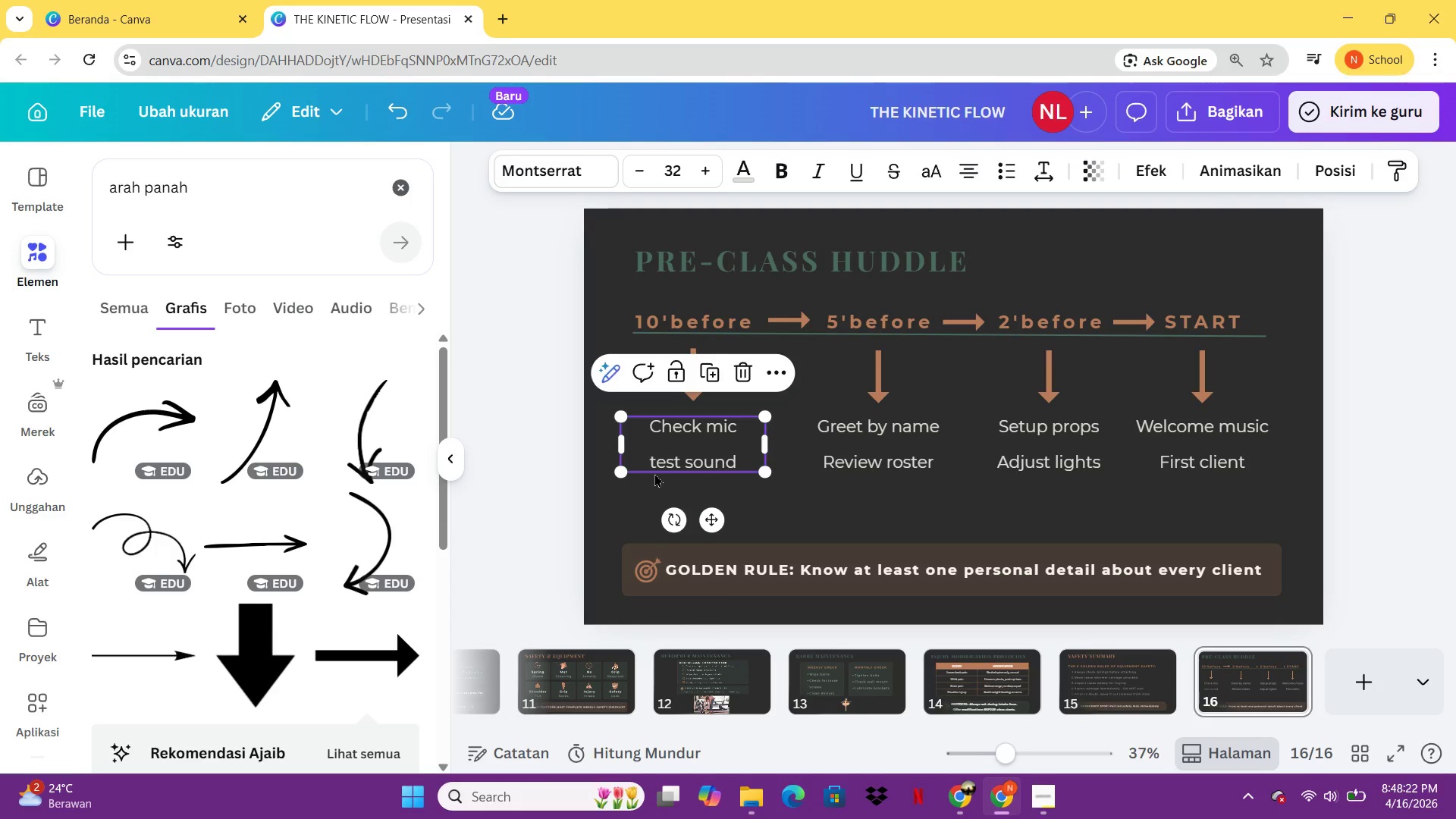 
left_click([654, 473])
 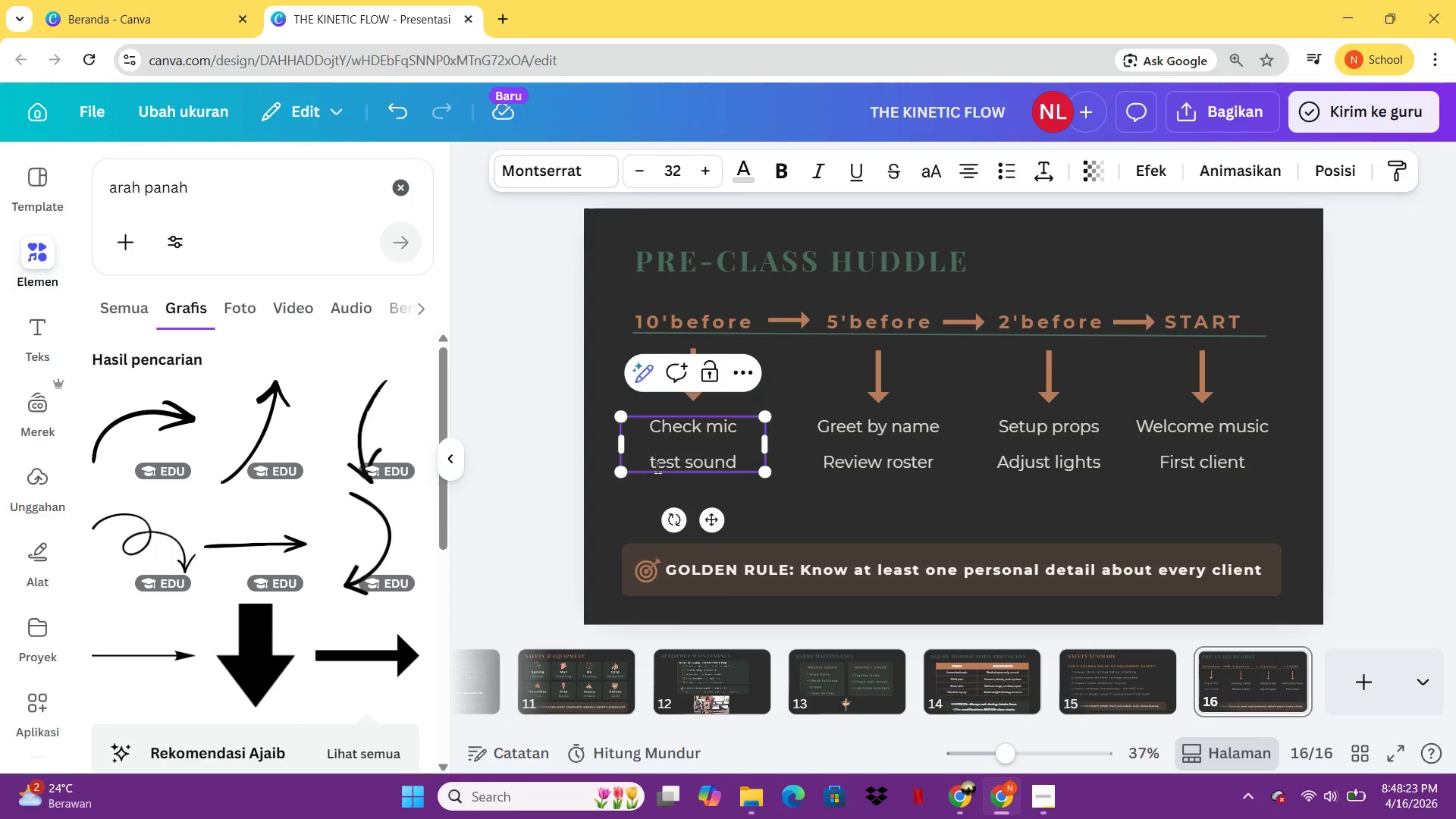 
key(Backspace)
 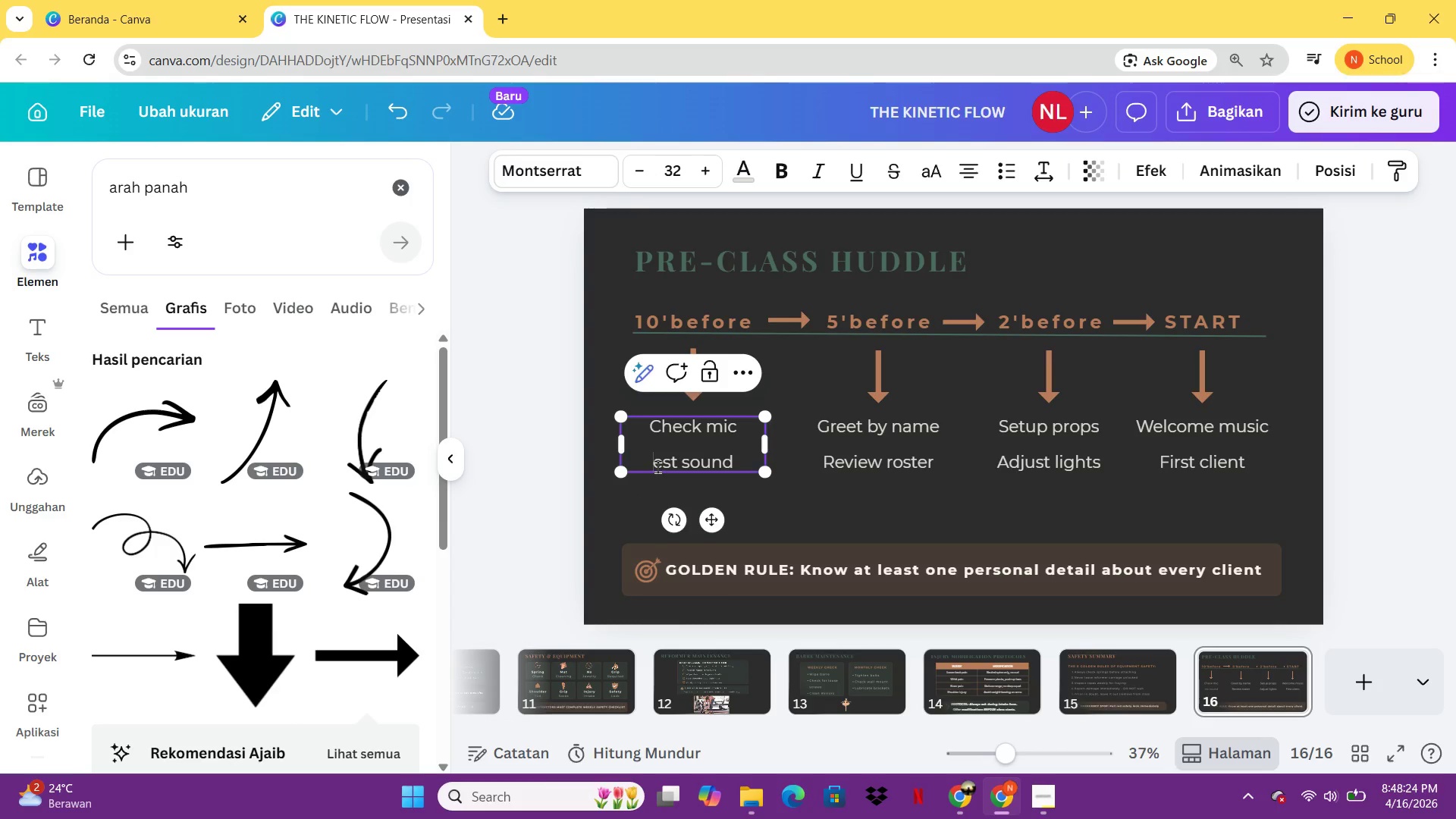 
key(Shift+ShiftLeft)
 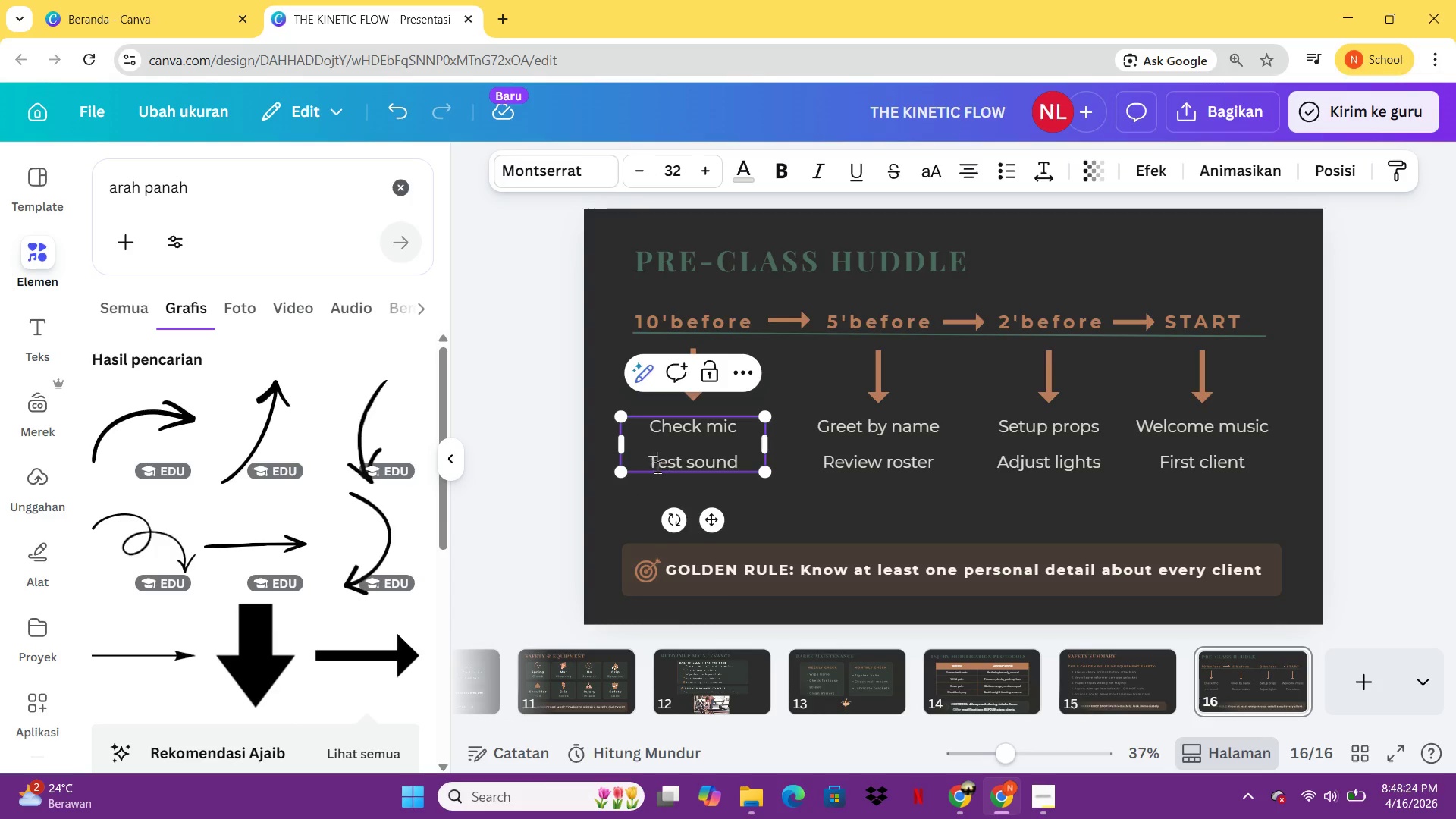 
key(Shift+T)
 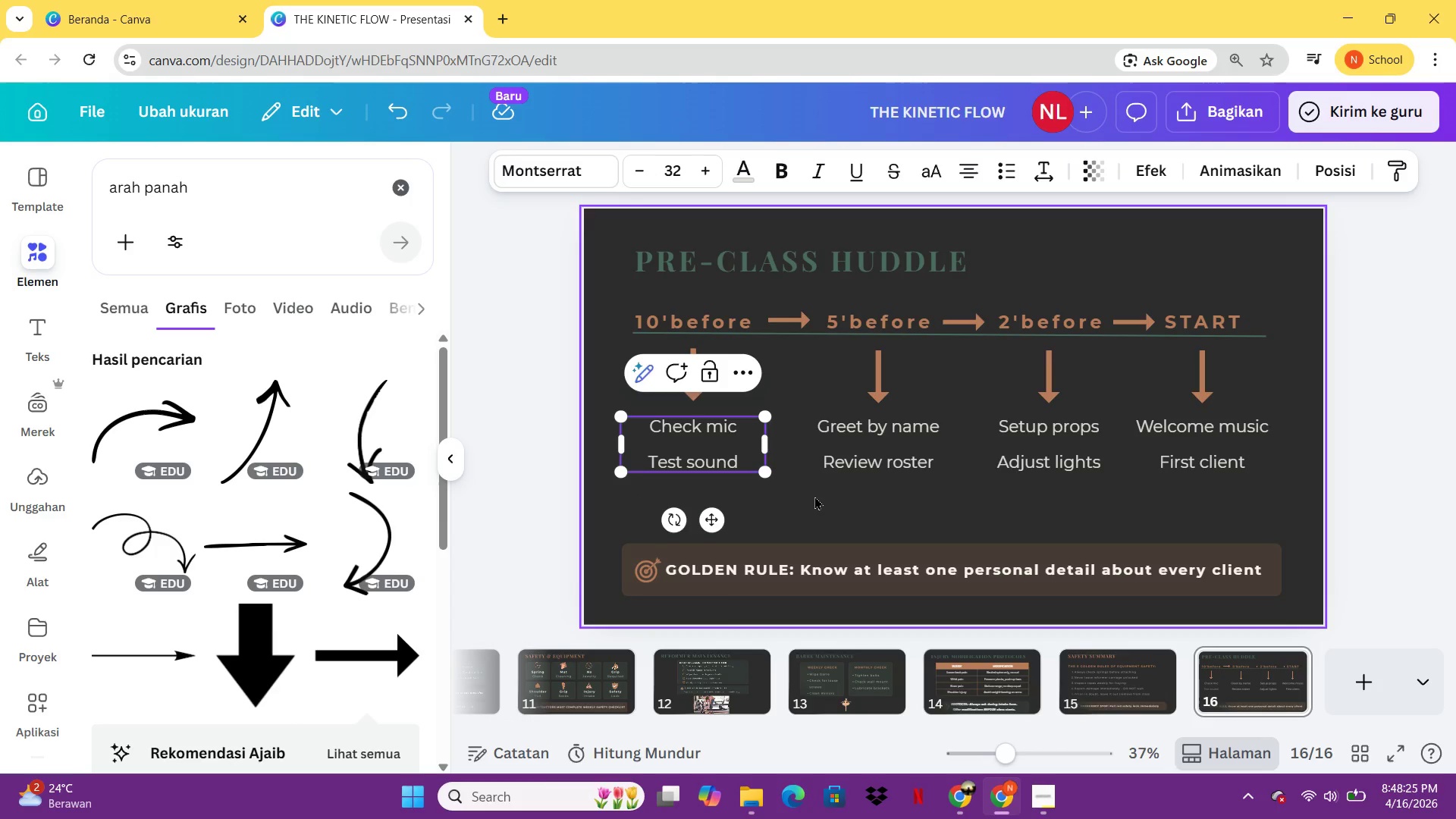 
left_click([814, 496])
 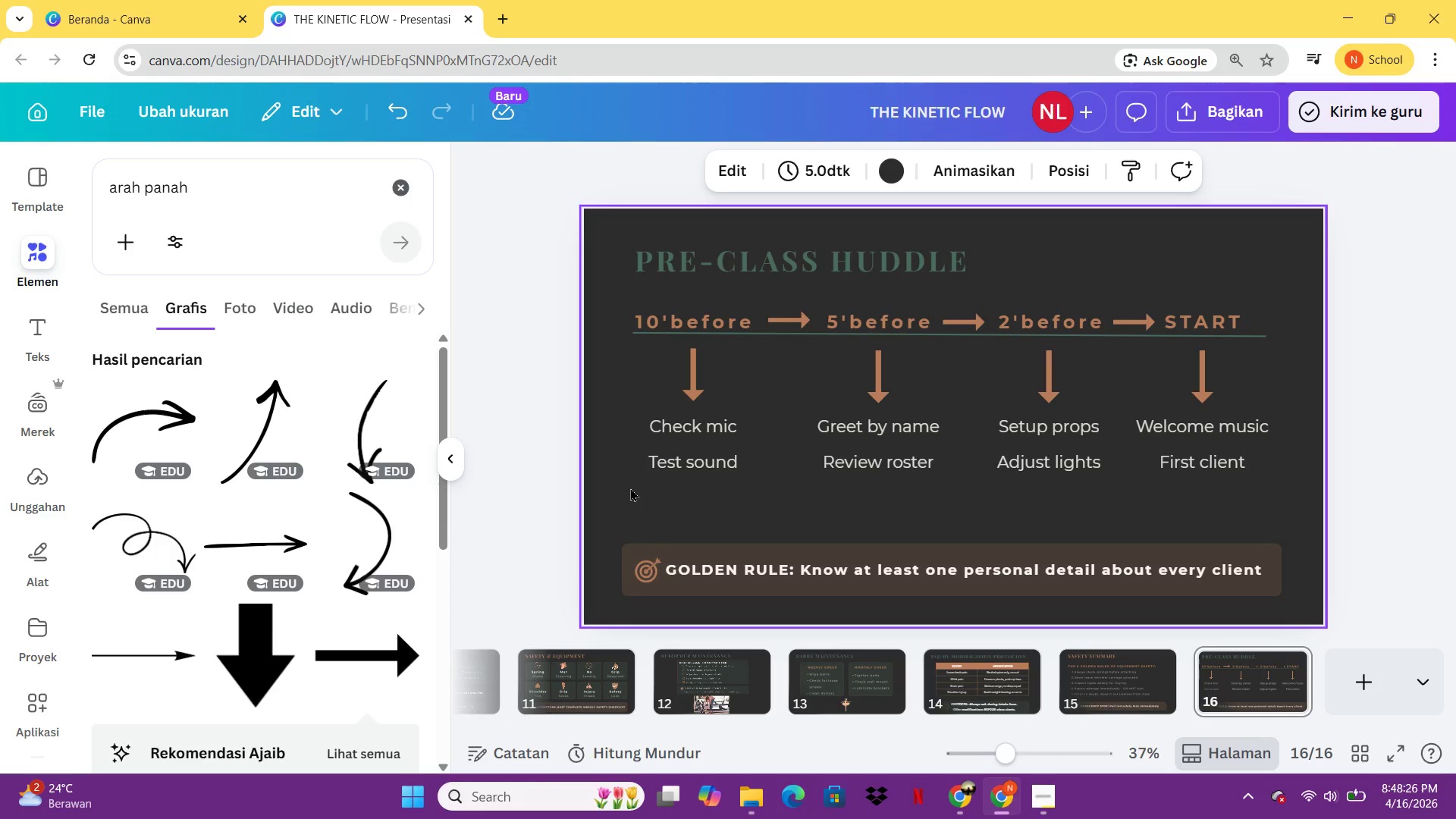 
left_click_drag(start_coordinate=[629, 488], to_coordinate=[1228, 318])
 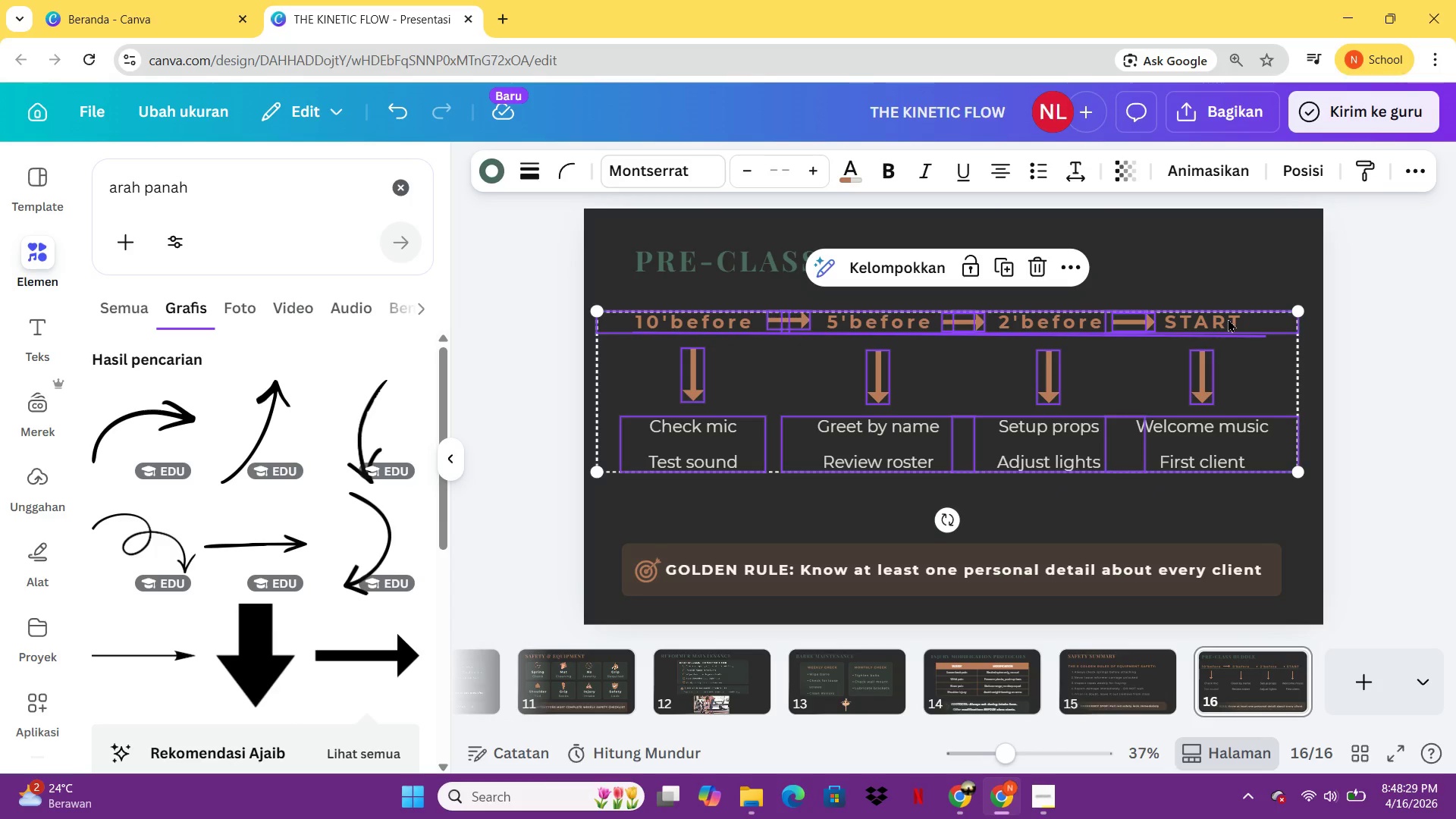 
key(Control+G)
 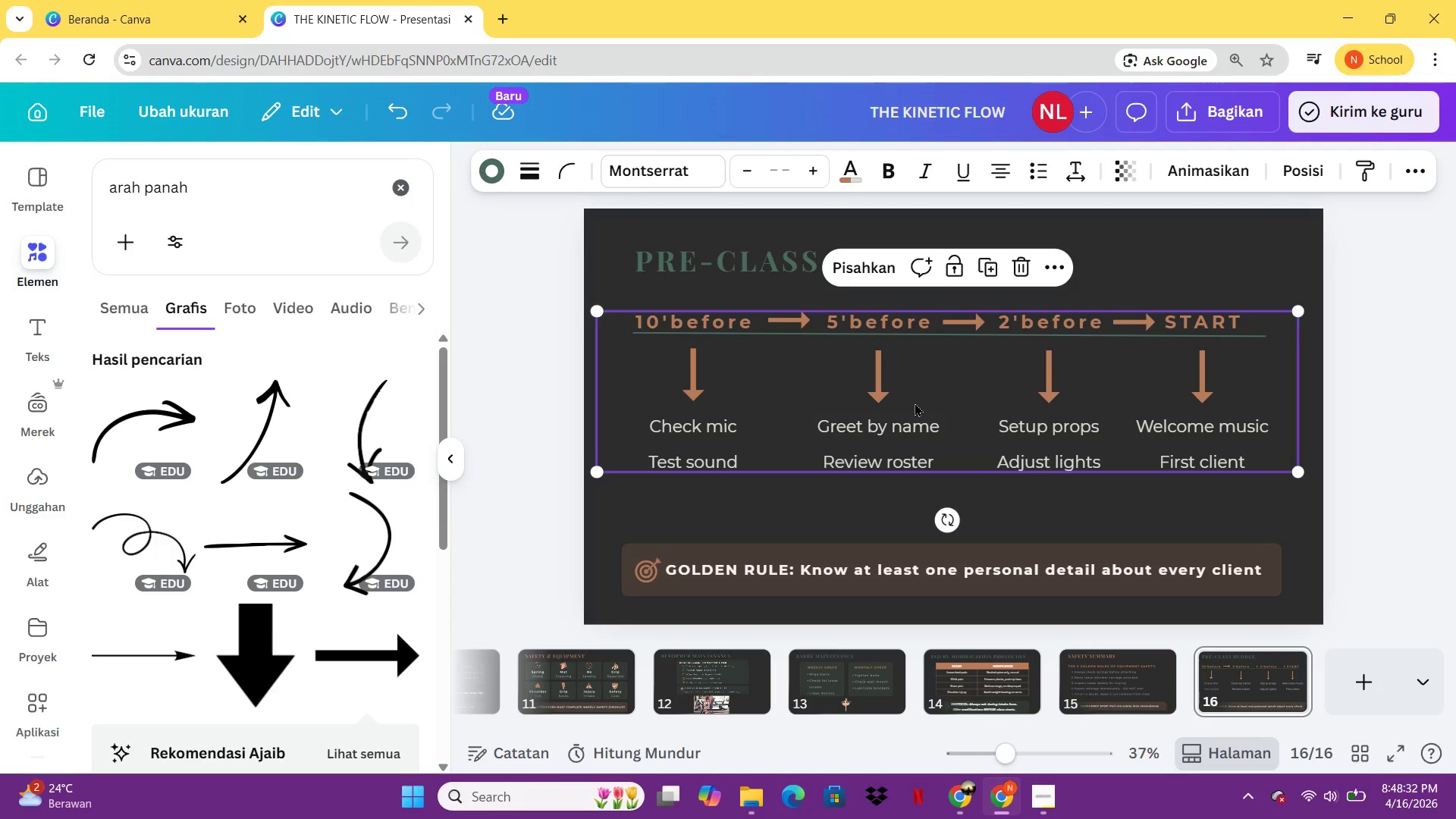 
hold_key(key=ArrowDown, duration=1.03)
 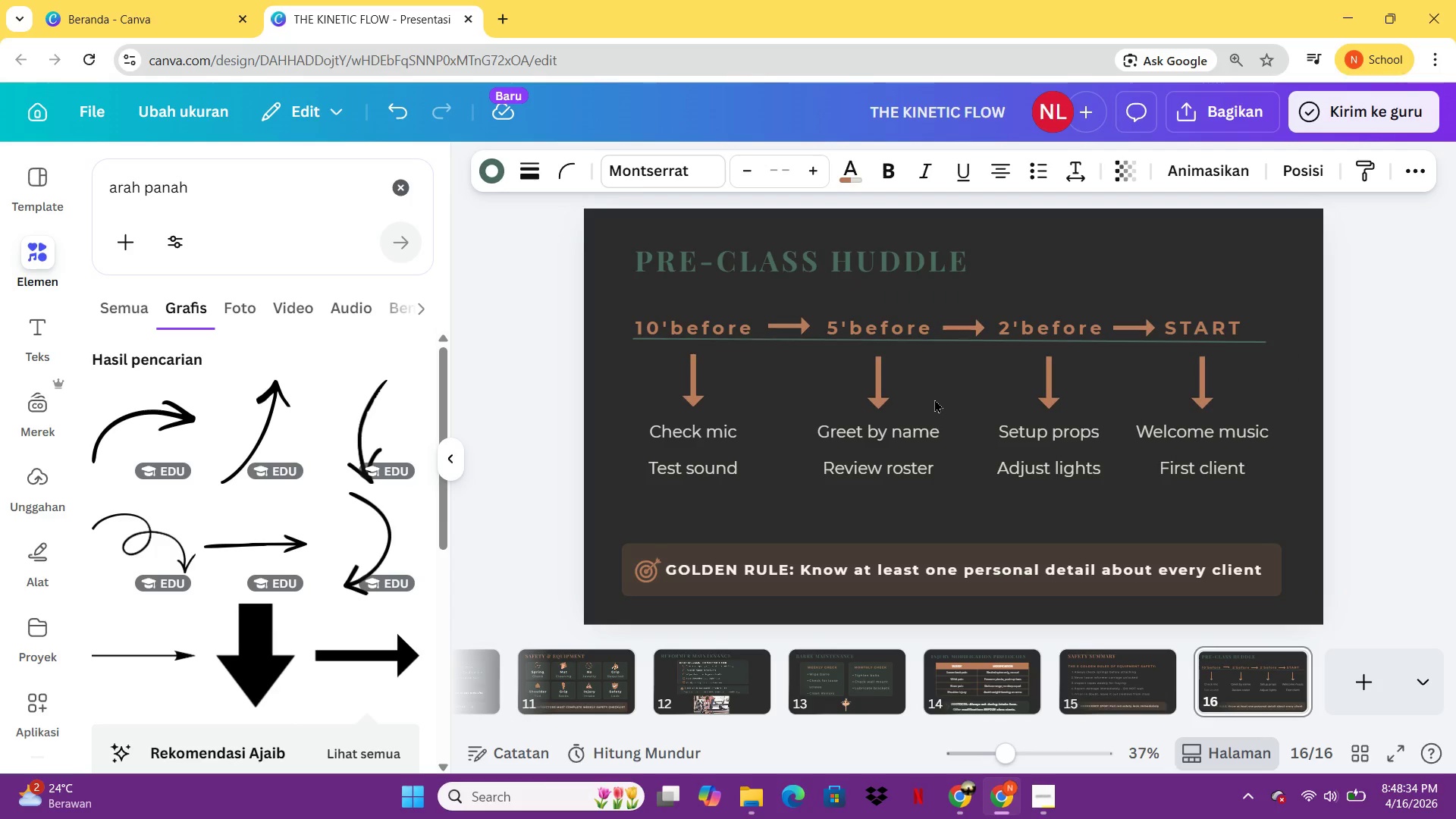 
key(ArrowUp)
 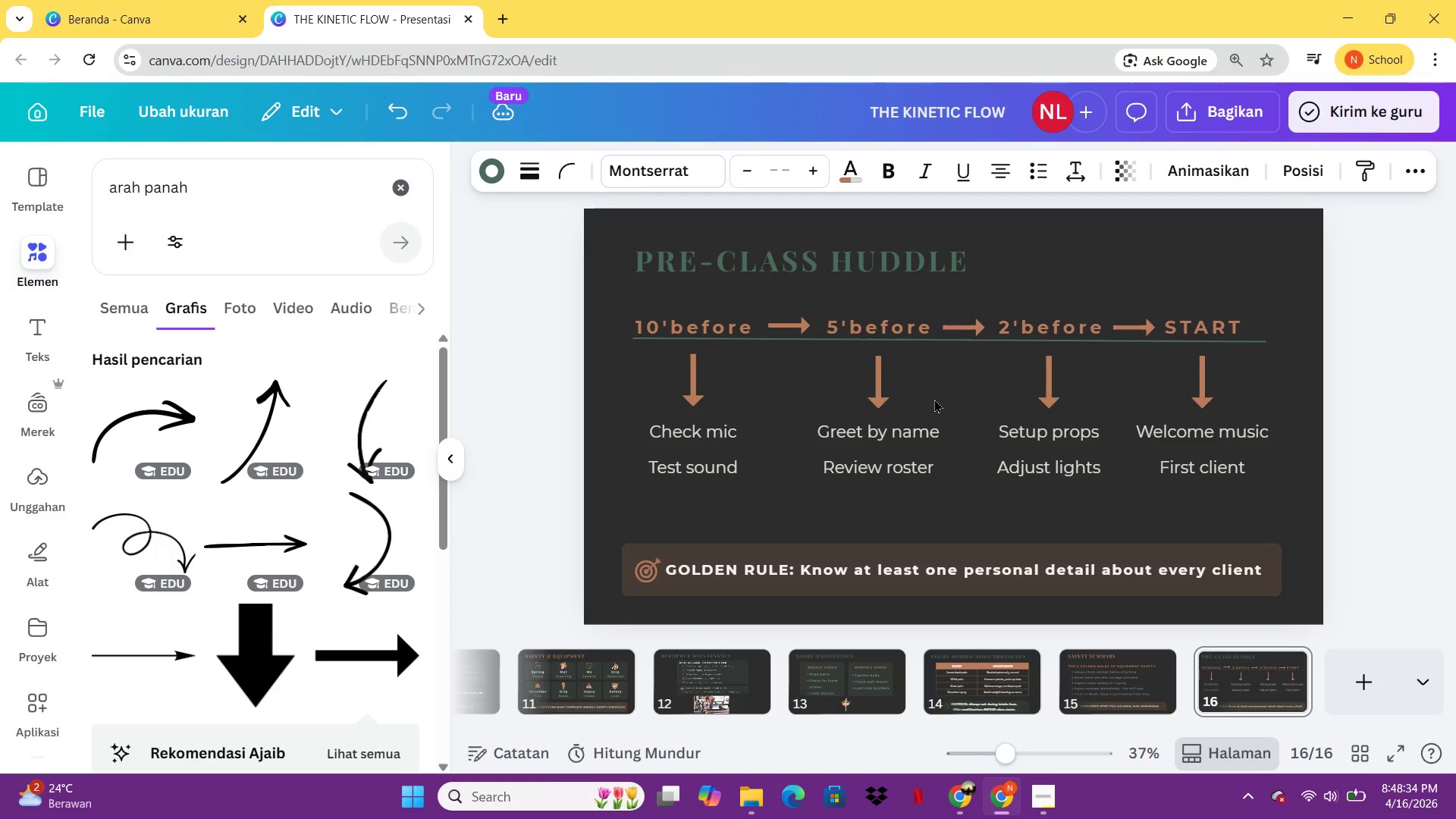 
key(ArrowUp)
 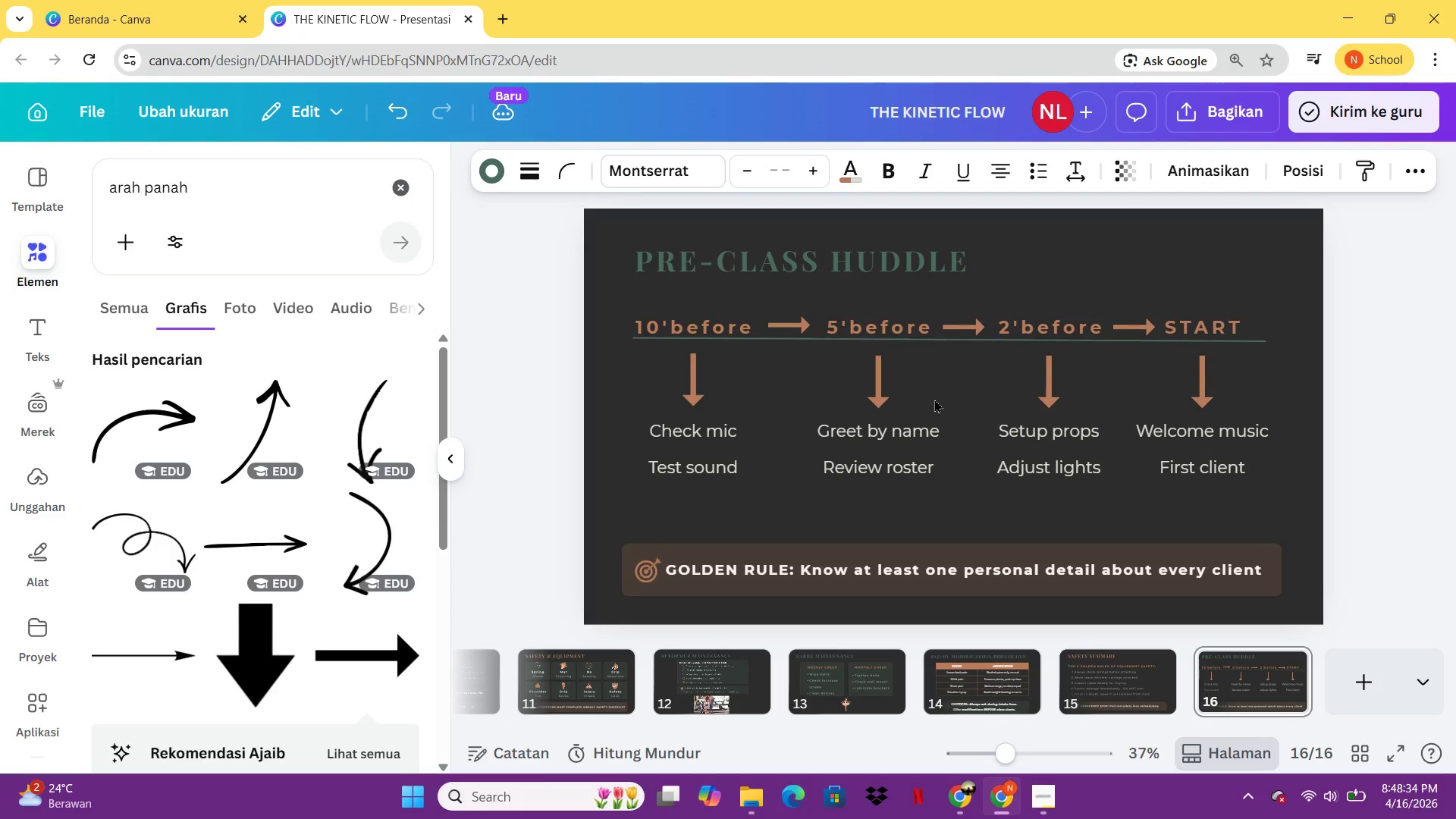 
key(ArrowUp)
 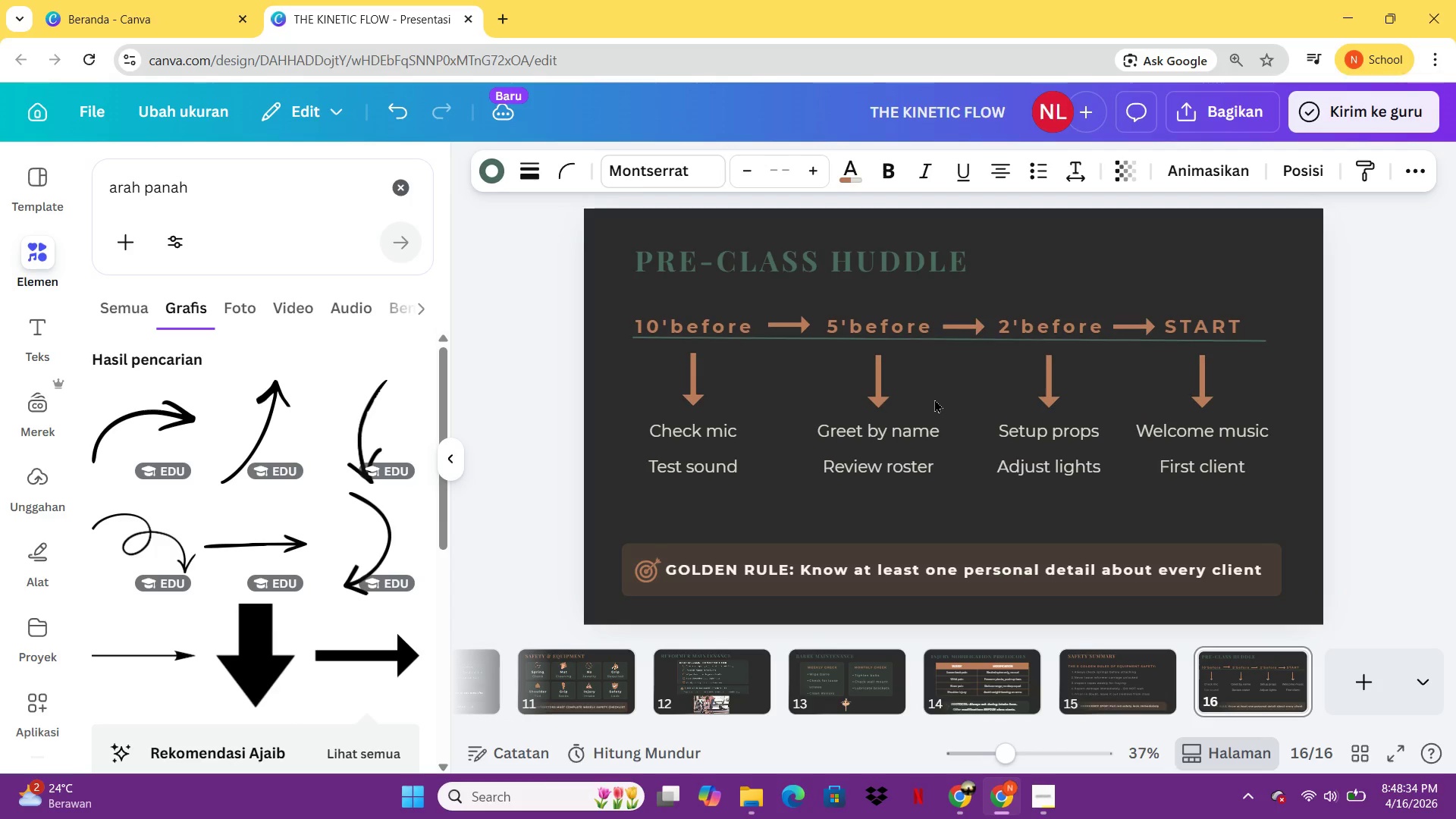 
key(ArrowUp)
 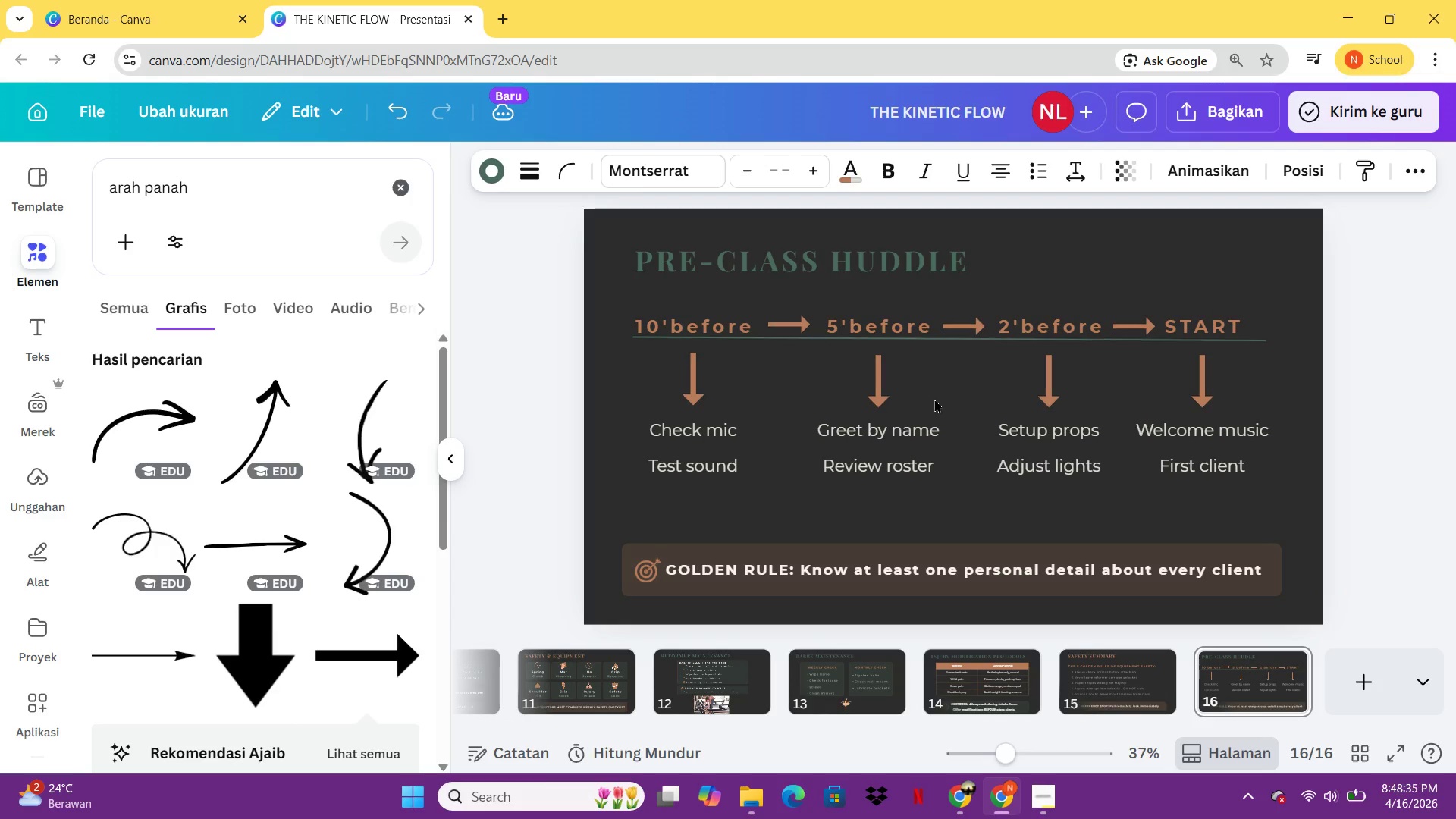 
key(ArrowUp)
 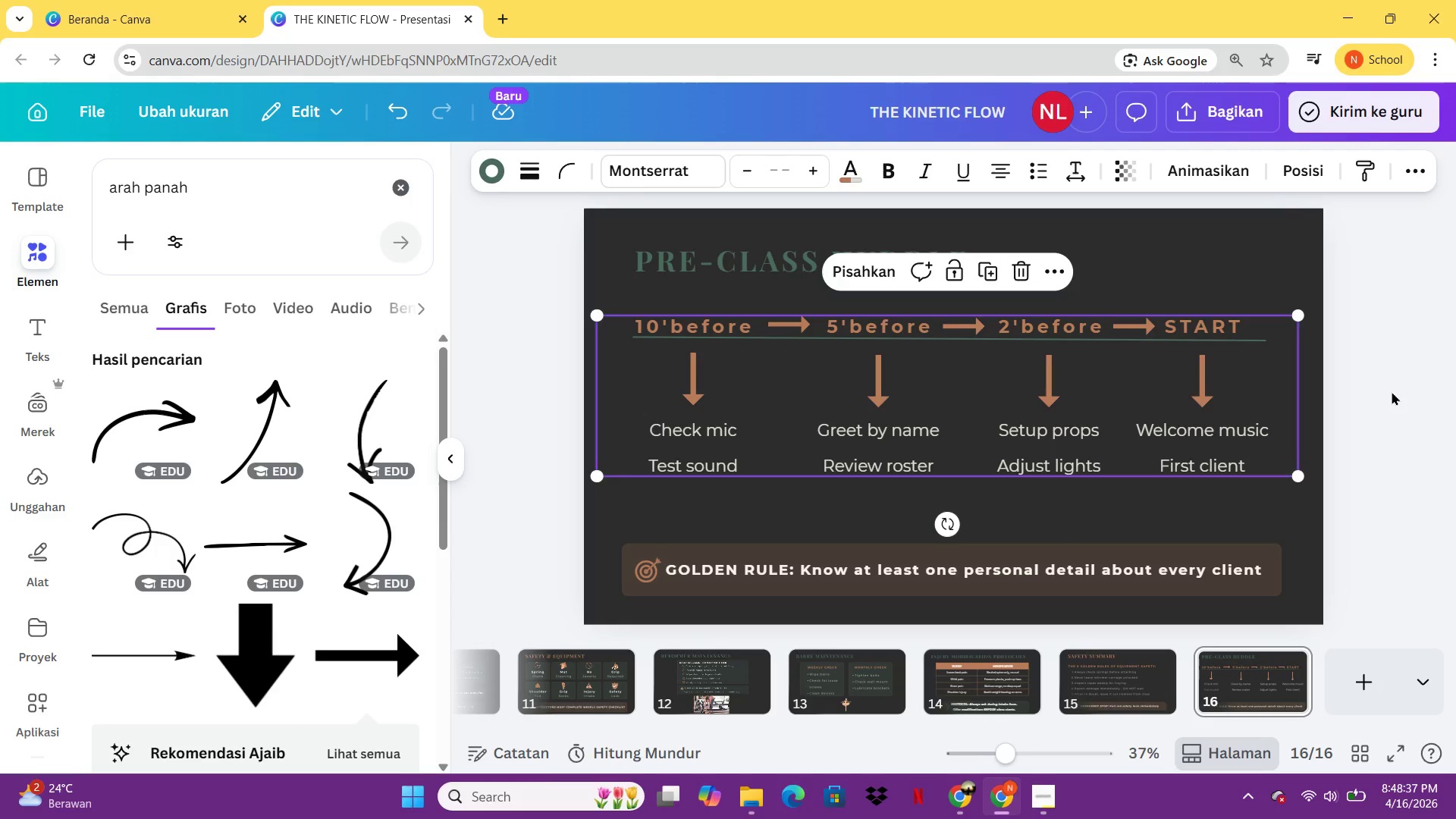 
key(ArrowRight)
 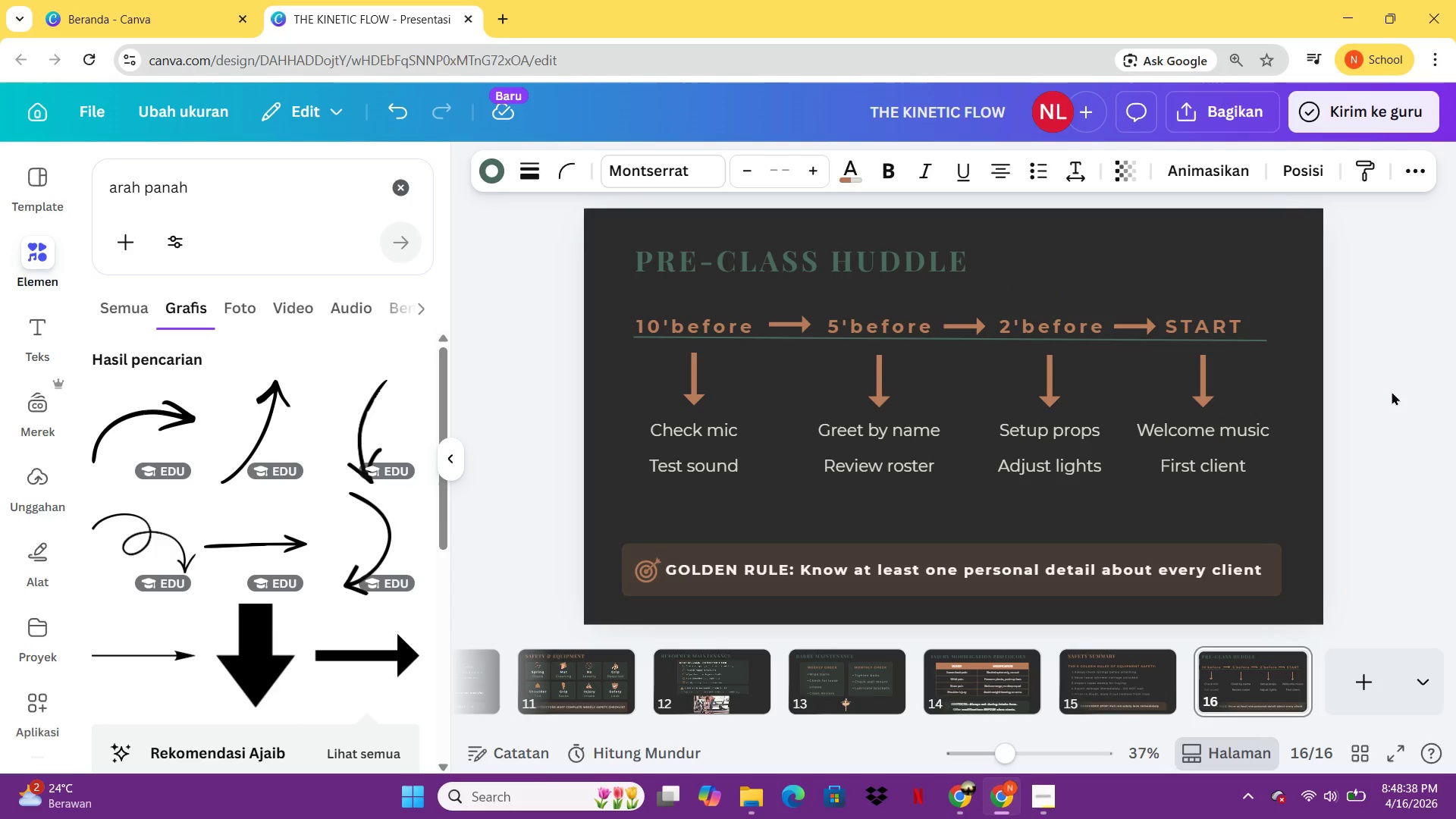 
hold_key(key=ArrowRight, duration=0.8)
 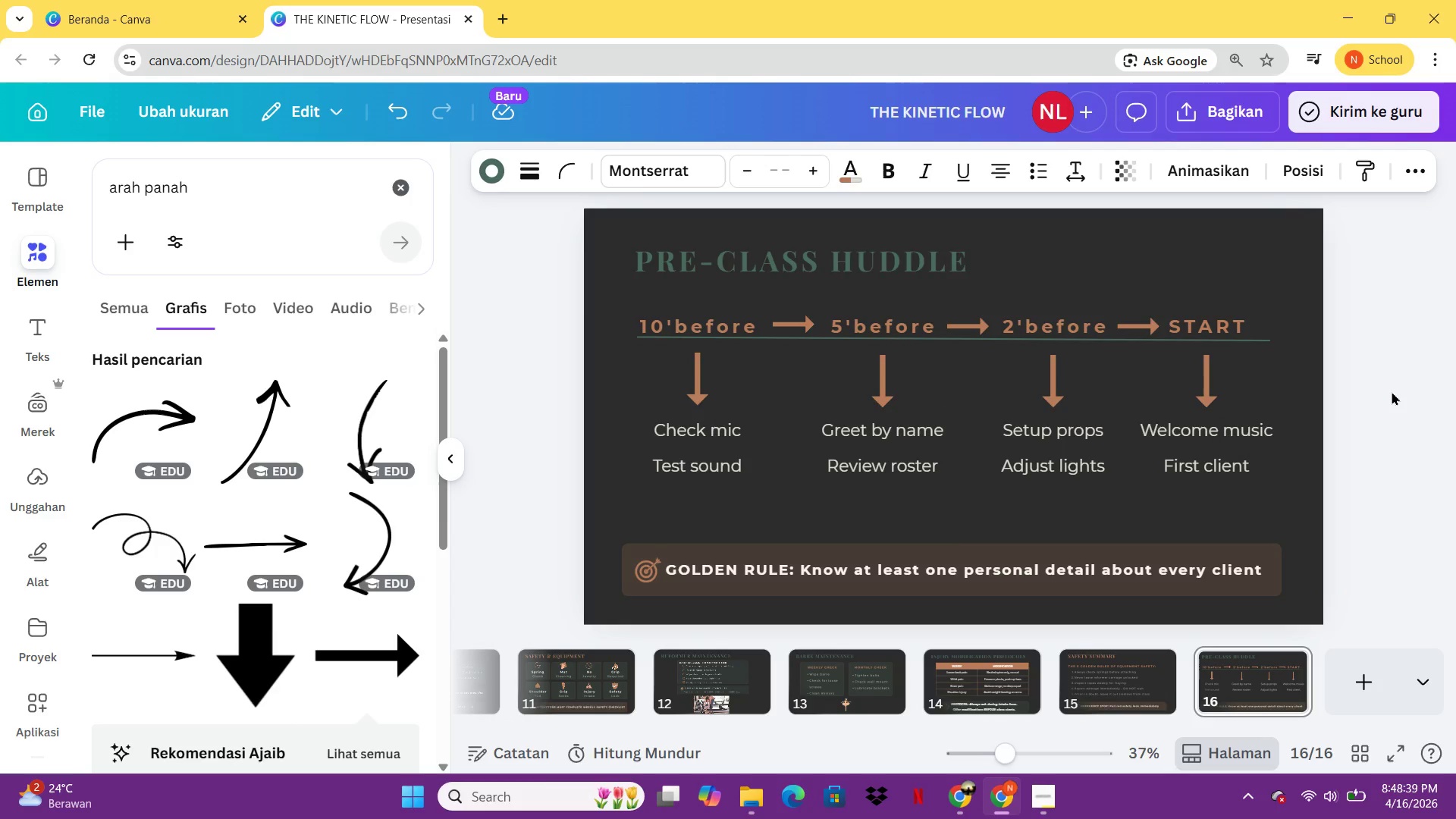 
left_click([1366, 384])
 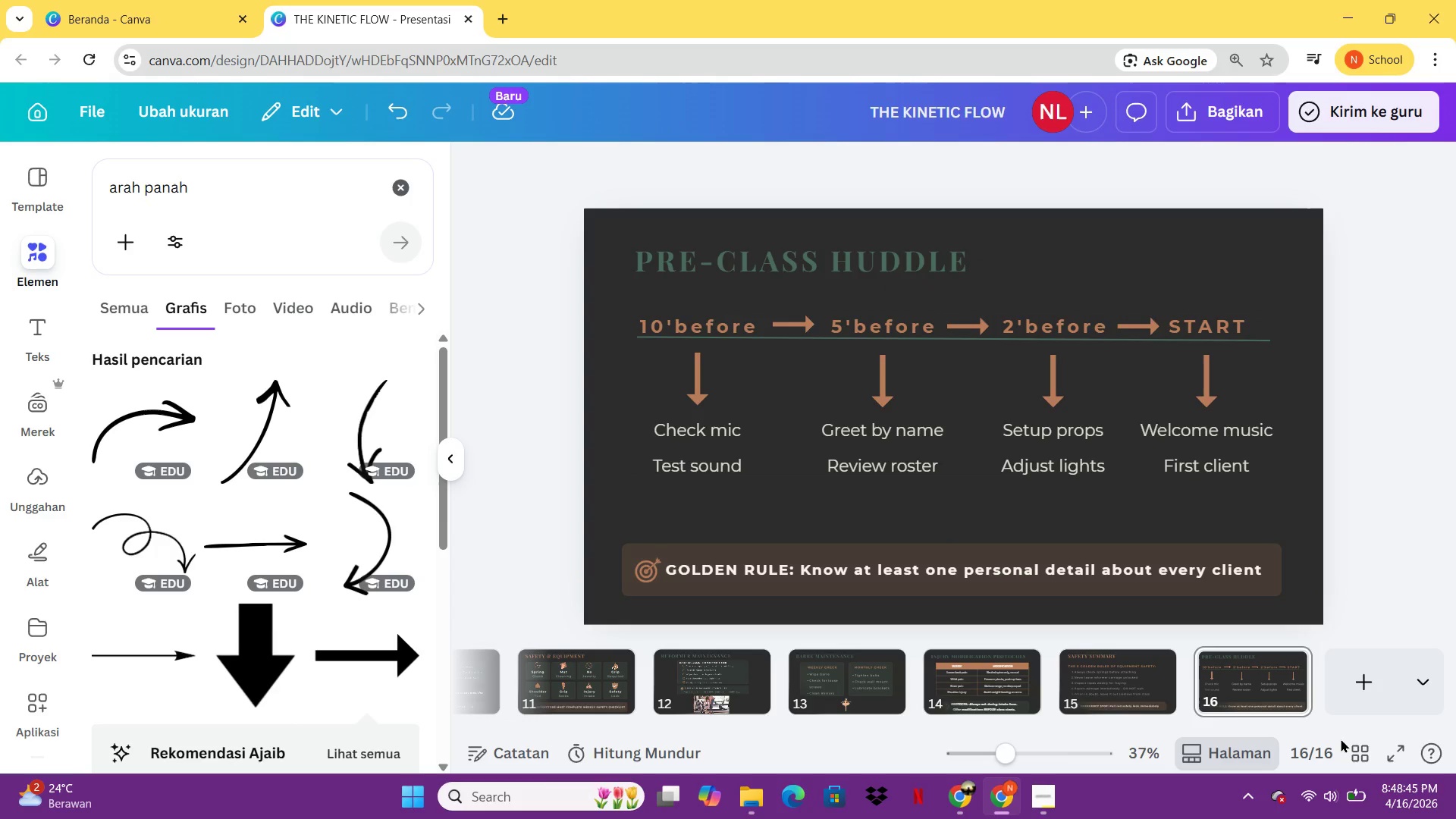 
left_click([1360, 702])
 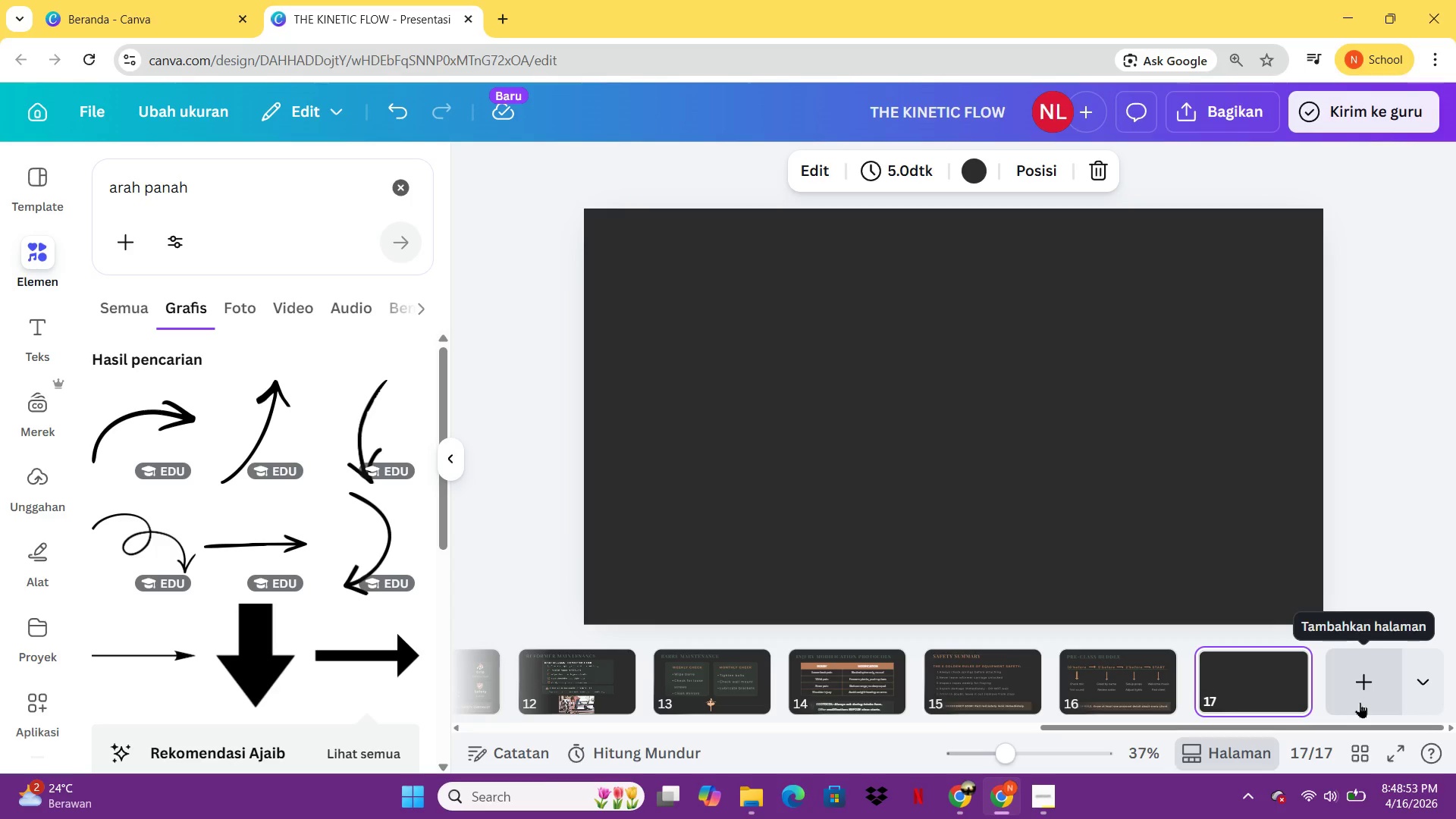 
wait(11.69)
 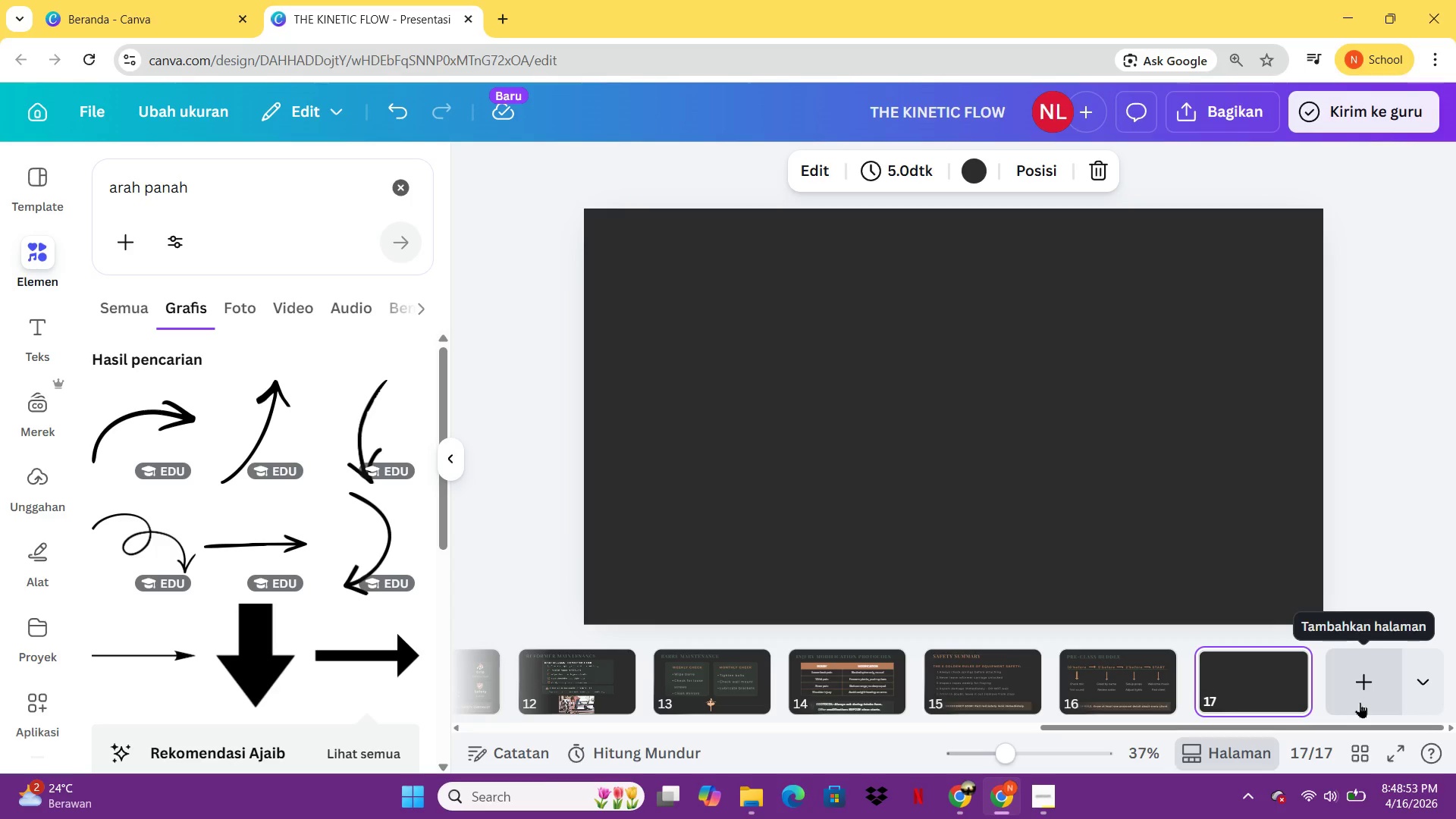 
left_click([1132, 682])
 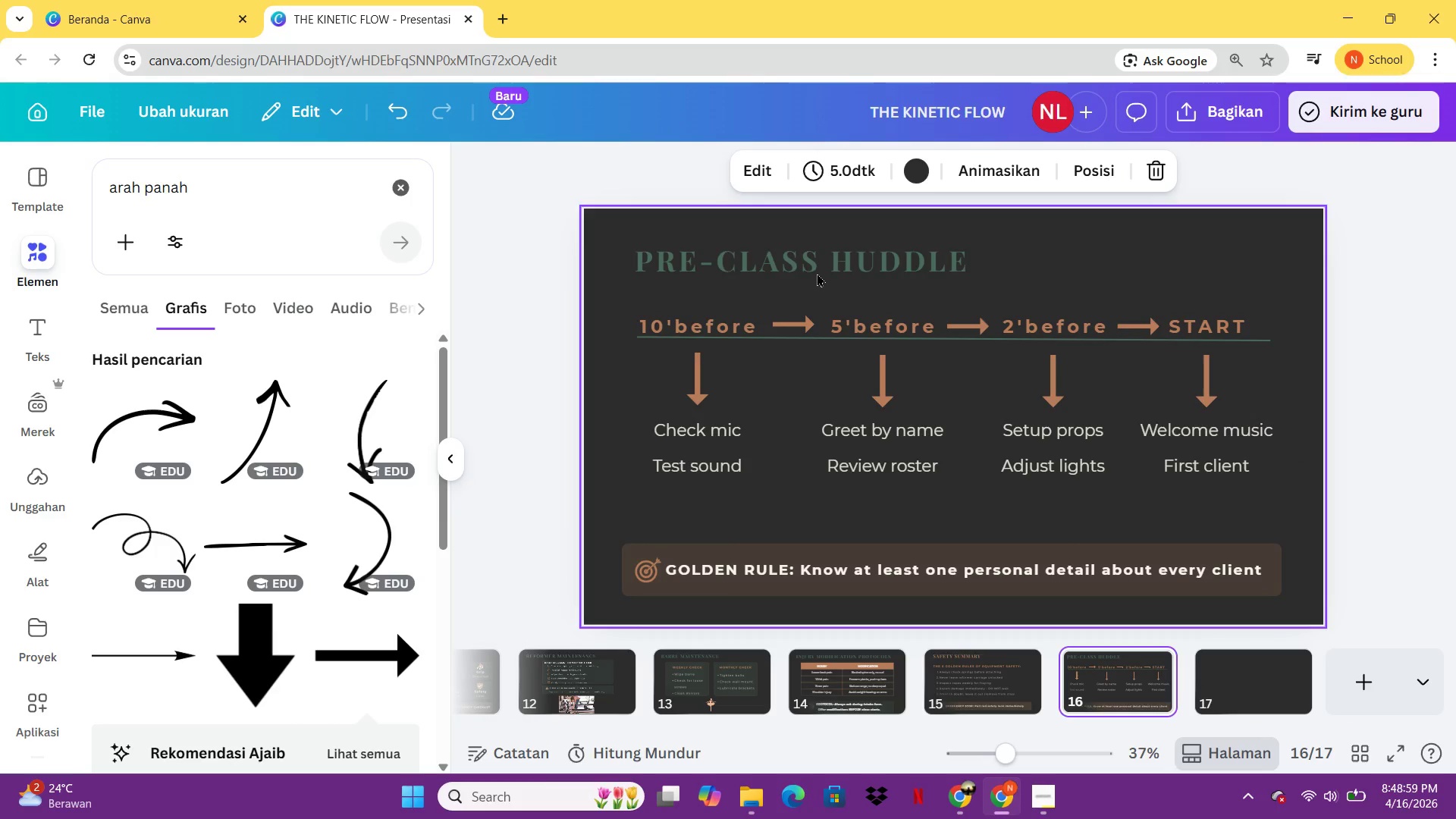 
left_click([816, 269])
 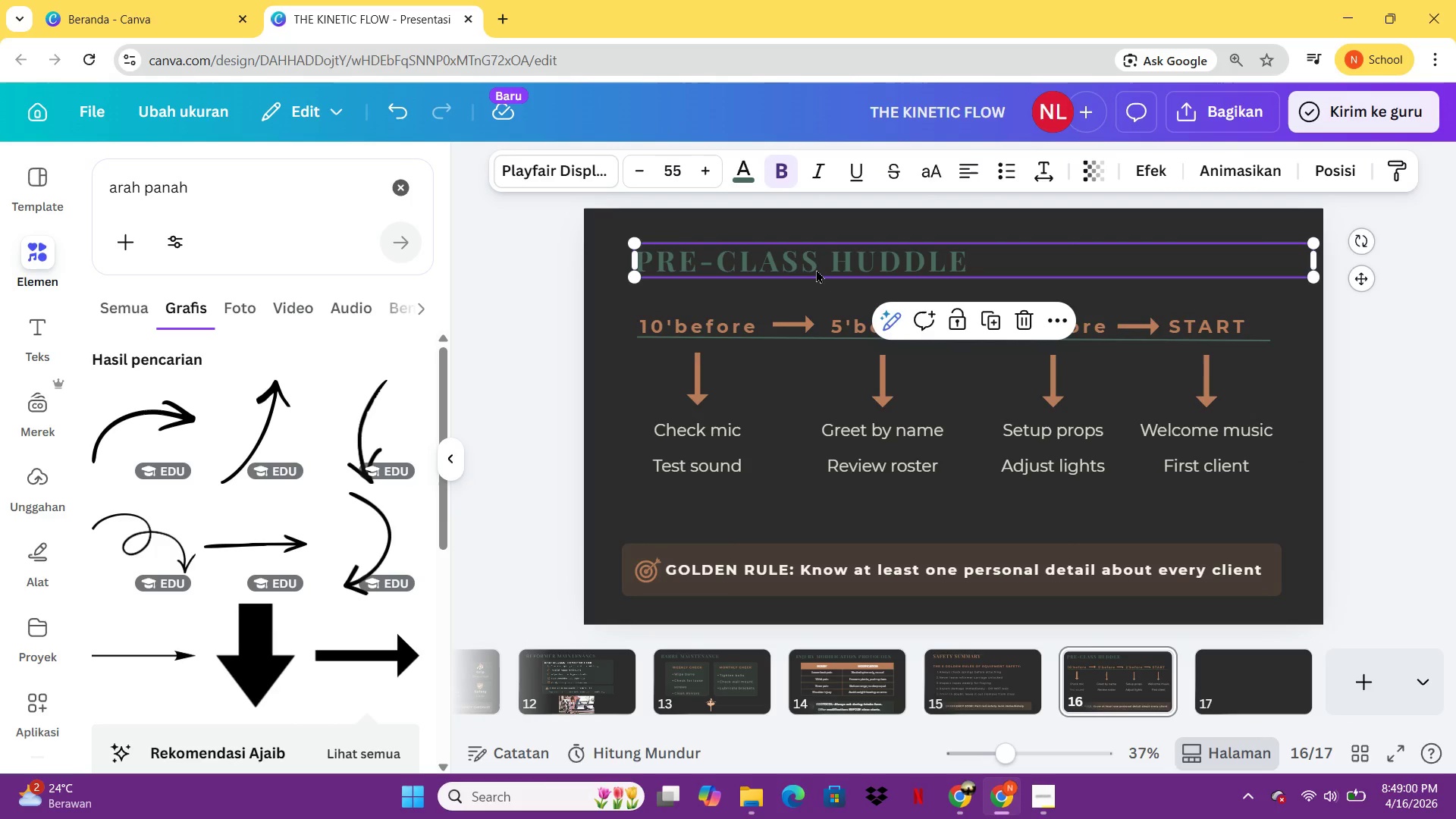 
key(Control+C)
 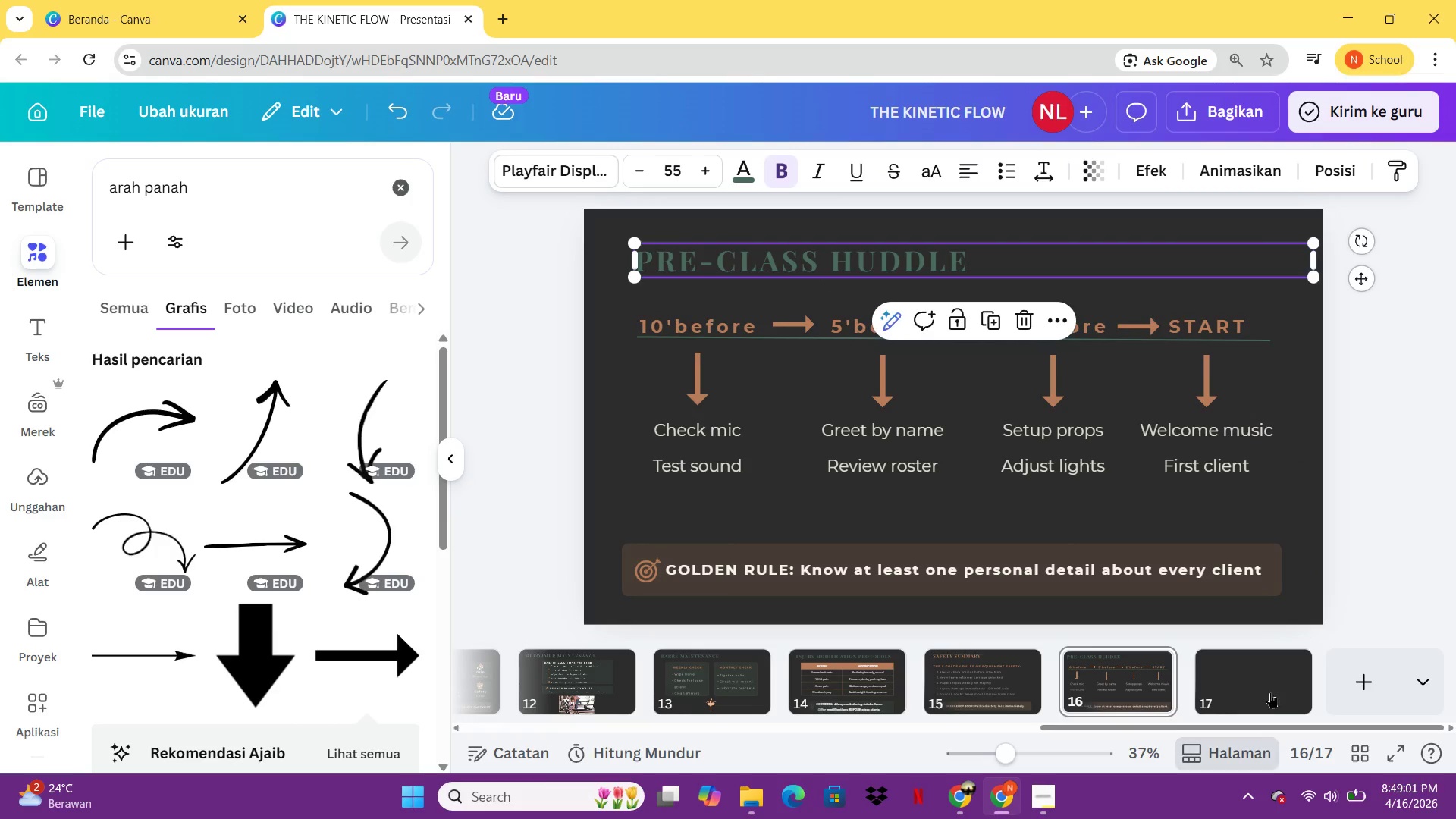 
left_click([1269, 686])
 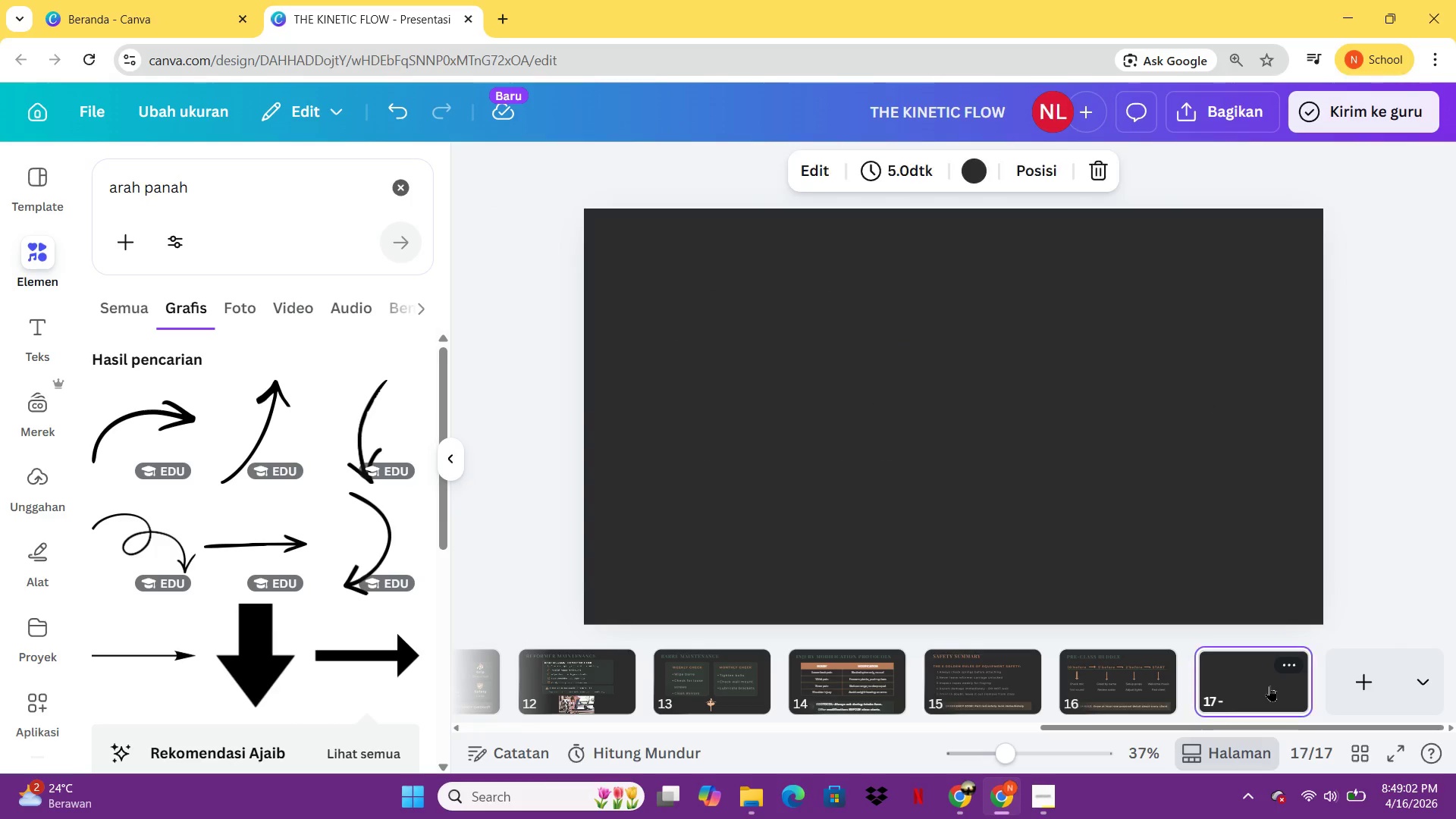 
key(Control+V)
 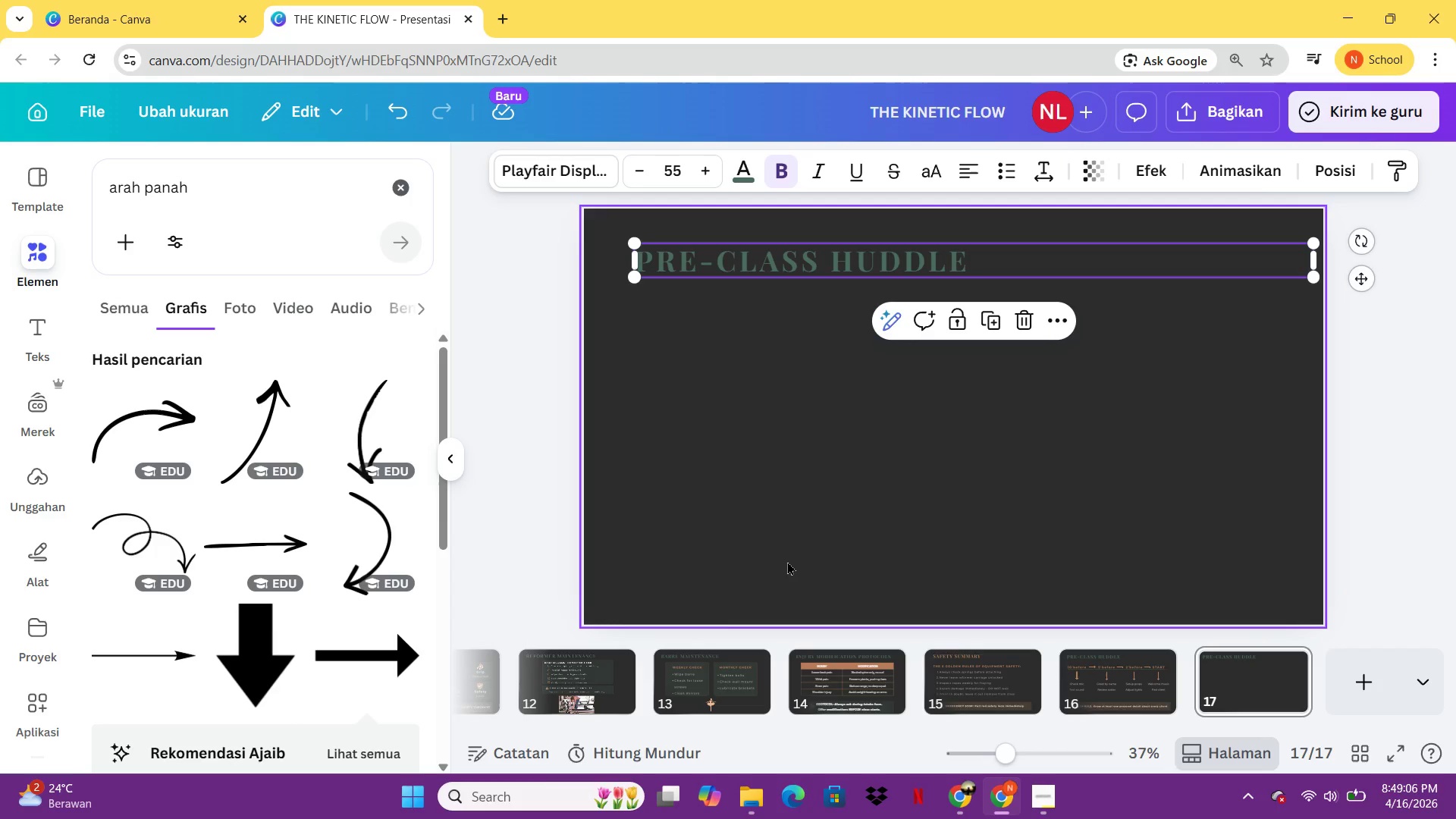 
wait(9.42)
 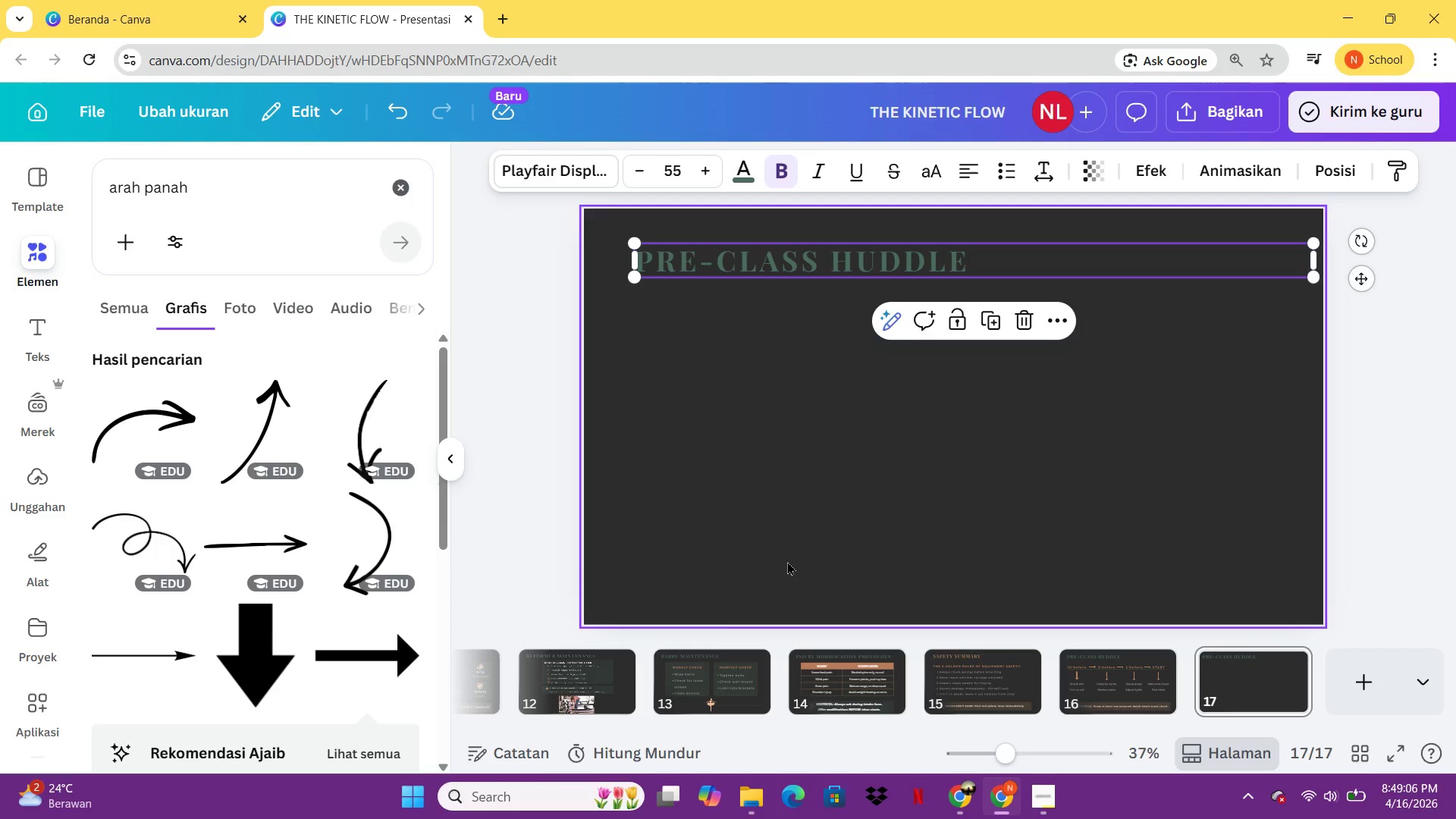 
double_click([938, 273])
 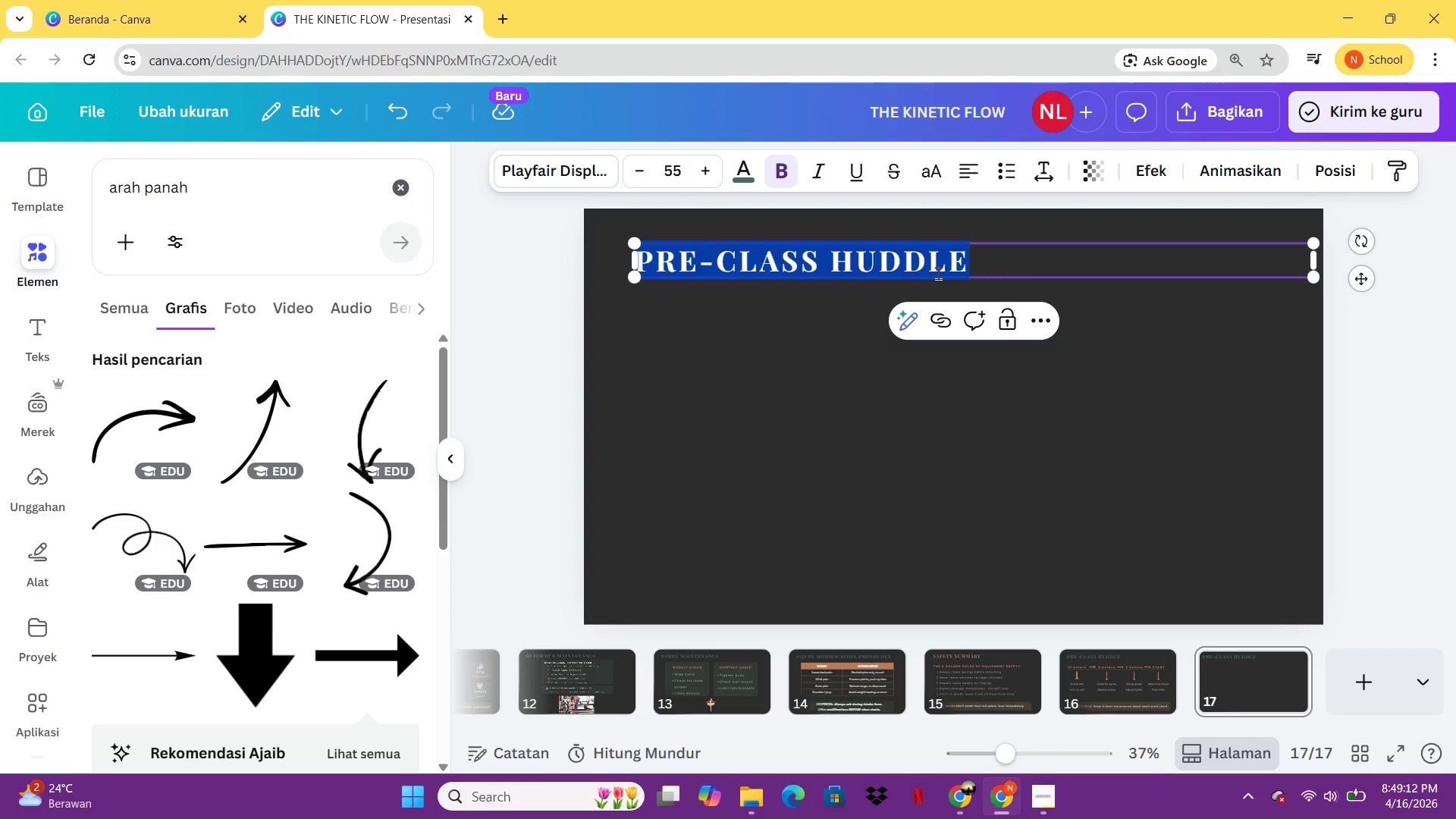 
type(MID CLASS )
key(Backspace)
key(Backspace)
key(Backspace)
key(Backspace)
key(Backspace)
key(Backspace)
key(Backspace)
type(-CLASS CORRECTIONS)
 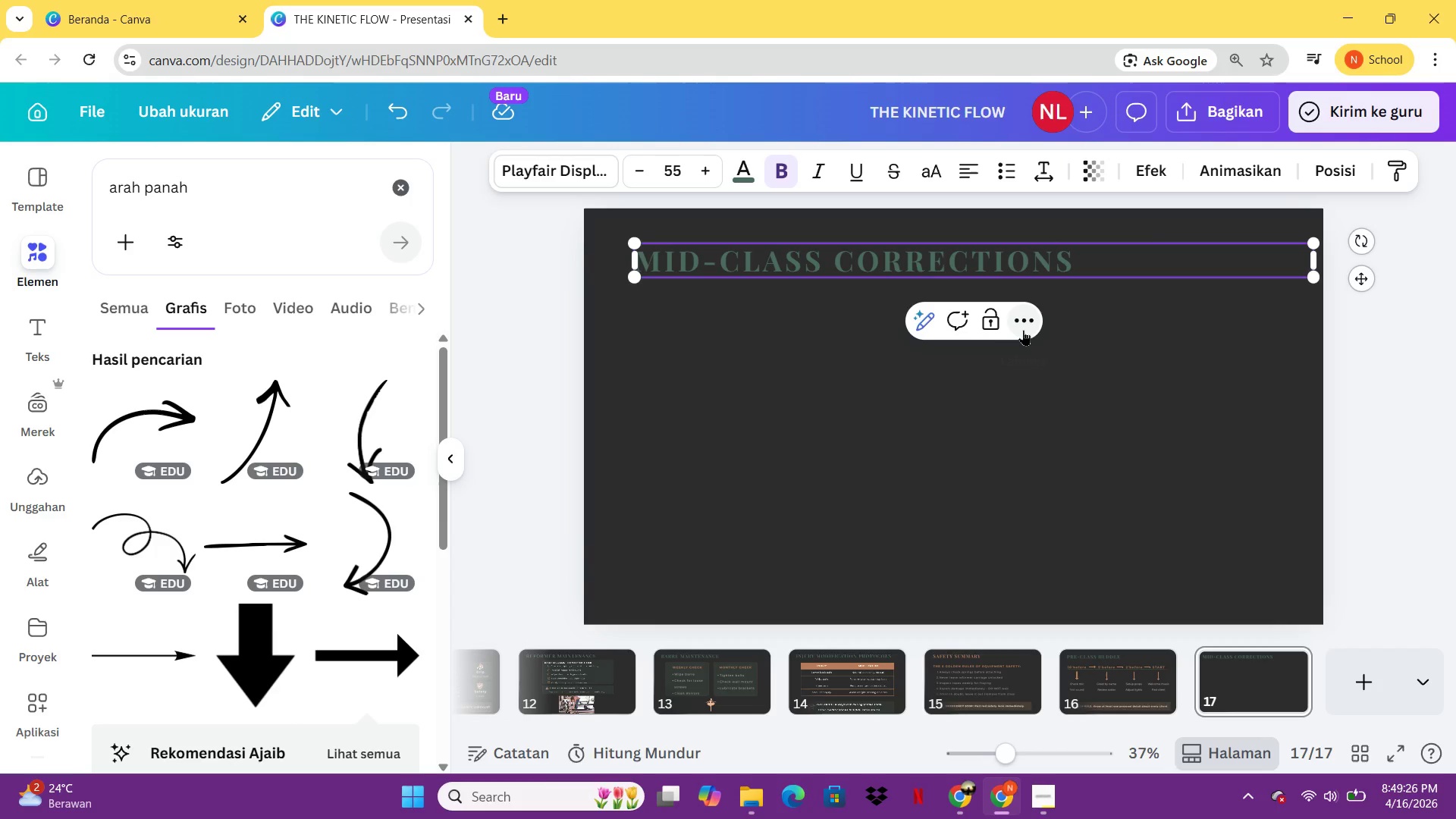 
left_click([1023, 330])
 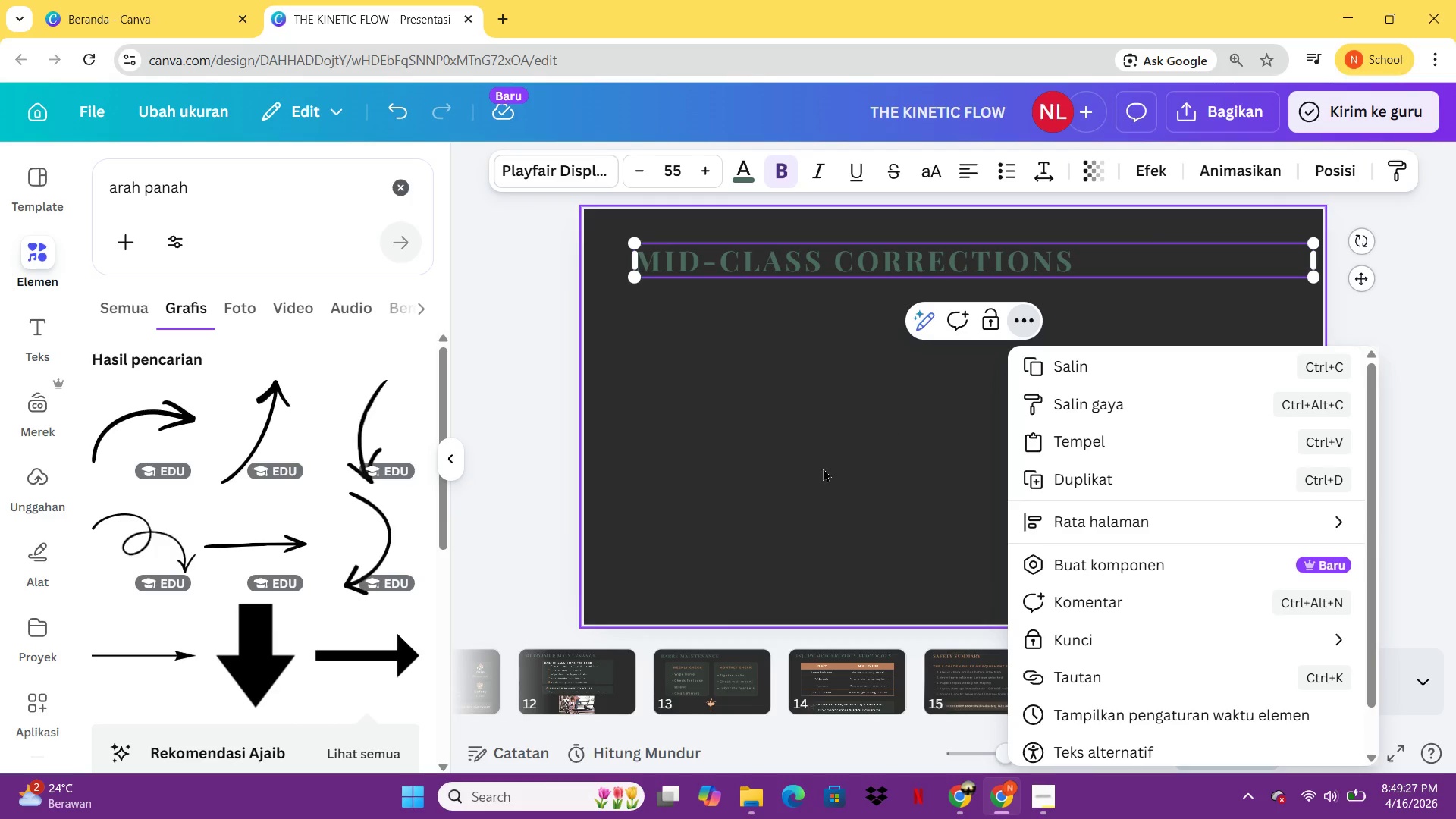 
left_click([823, 468])
 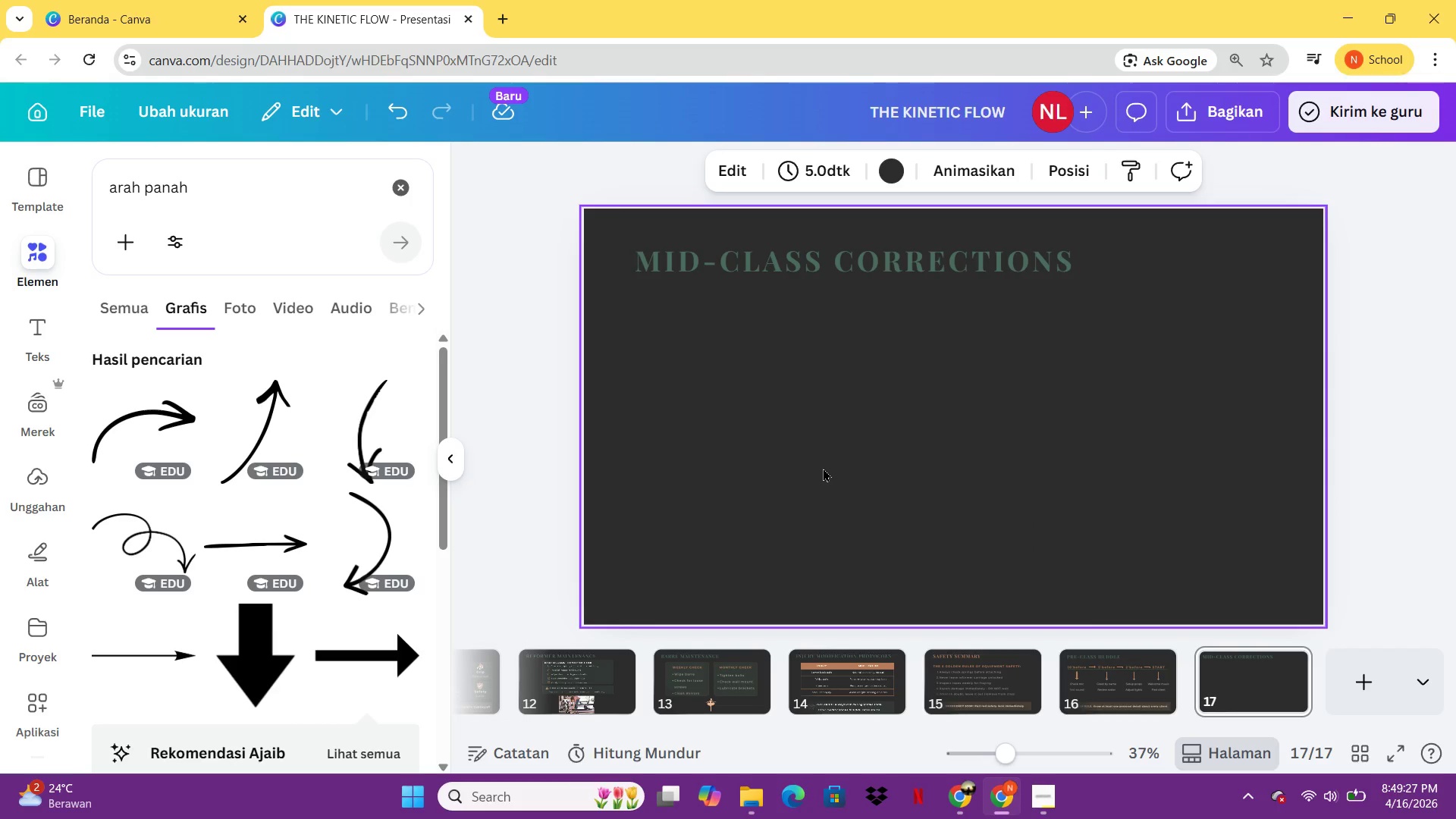 
left_click([823, 468])
 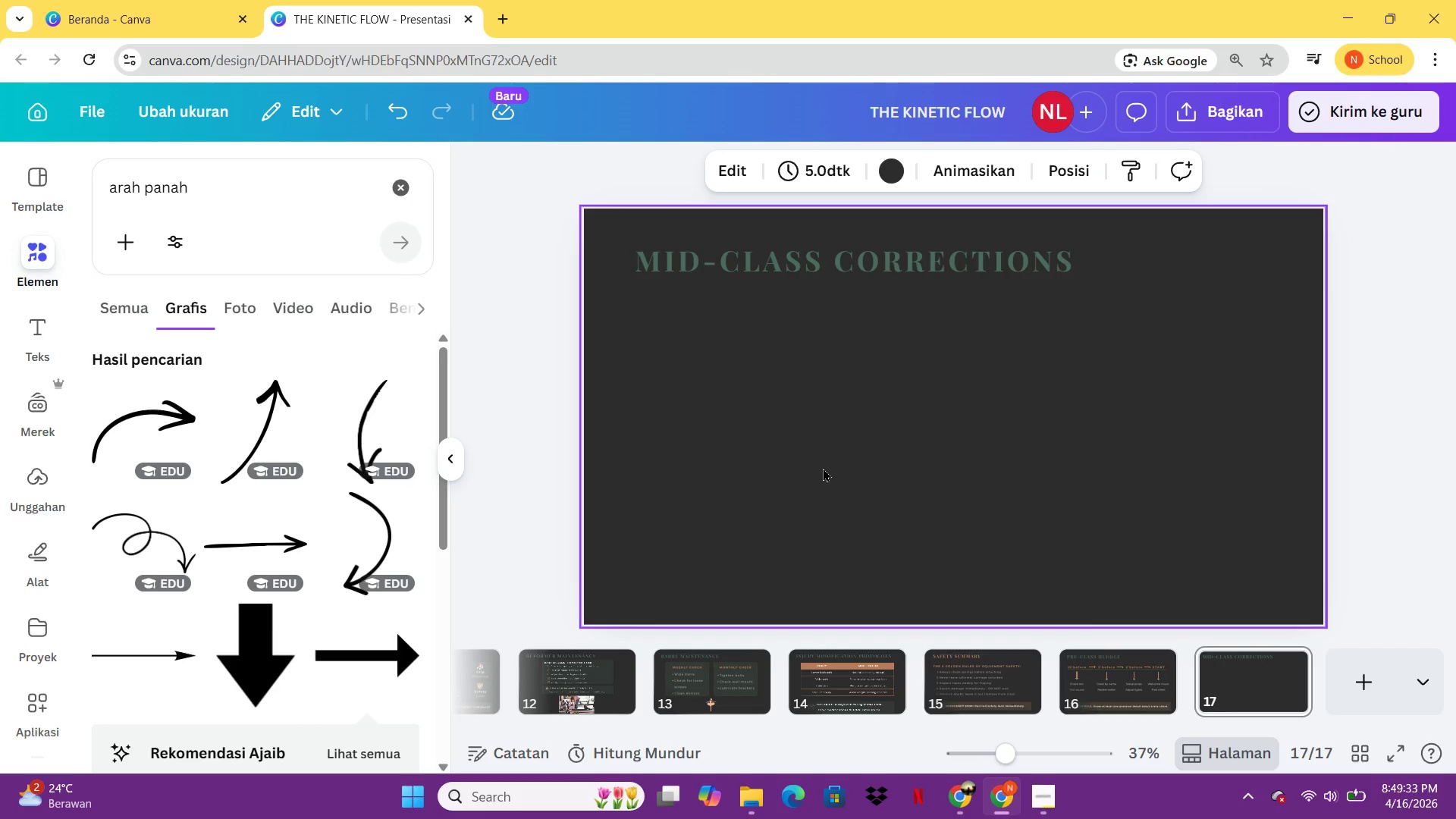 
wait(7.16)
 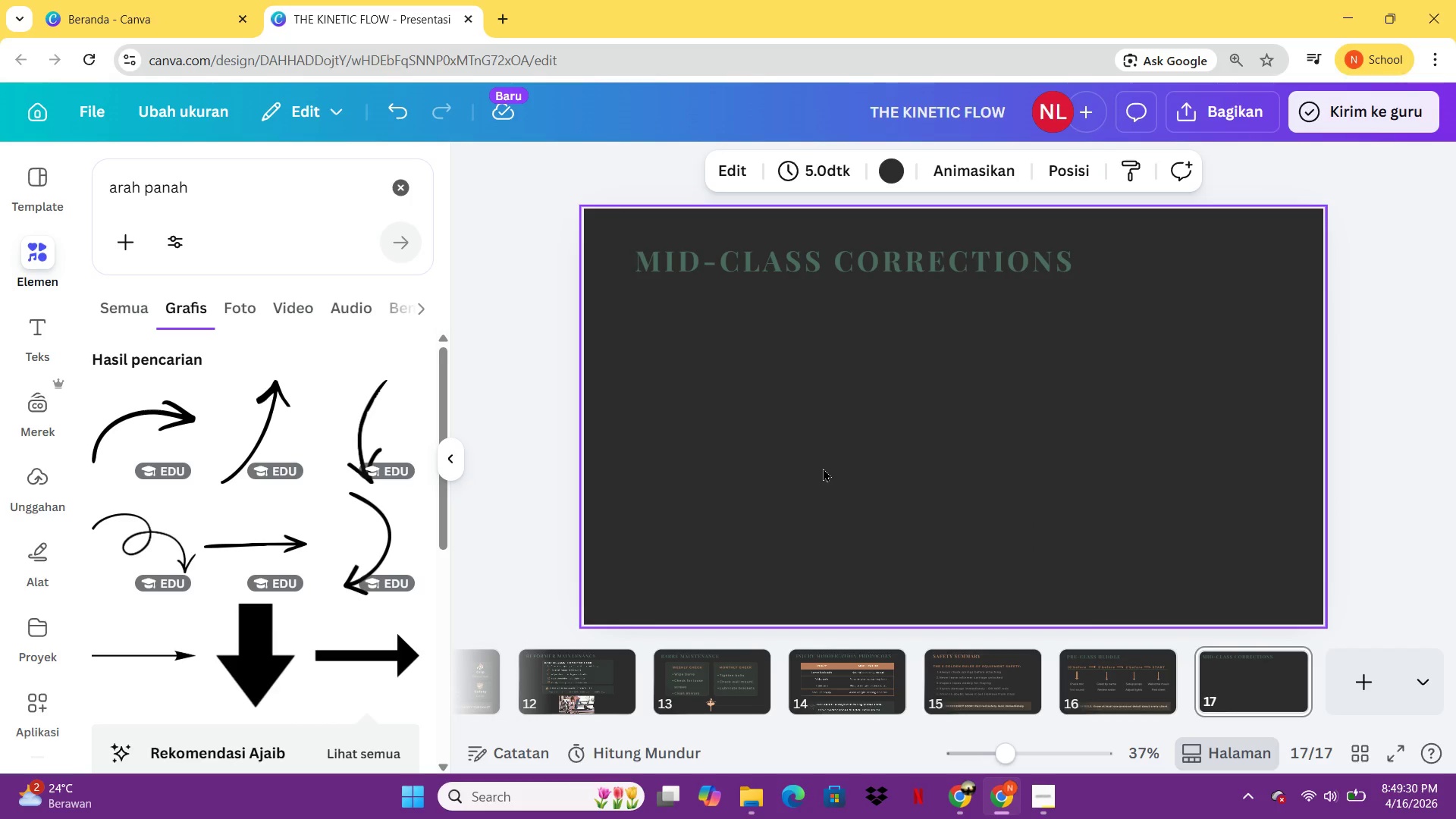 
left_click([1142, 663])
 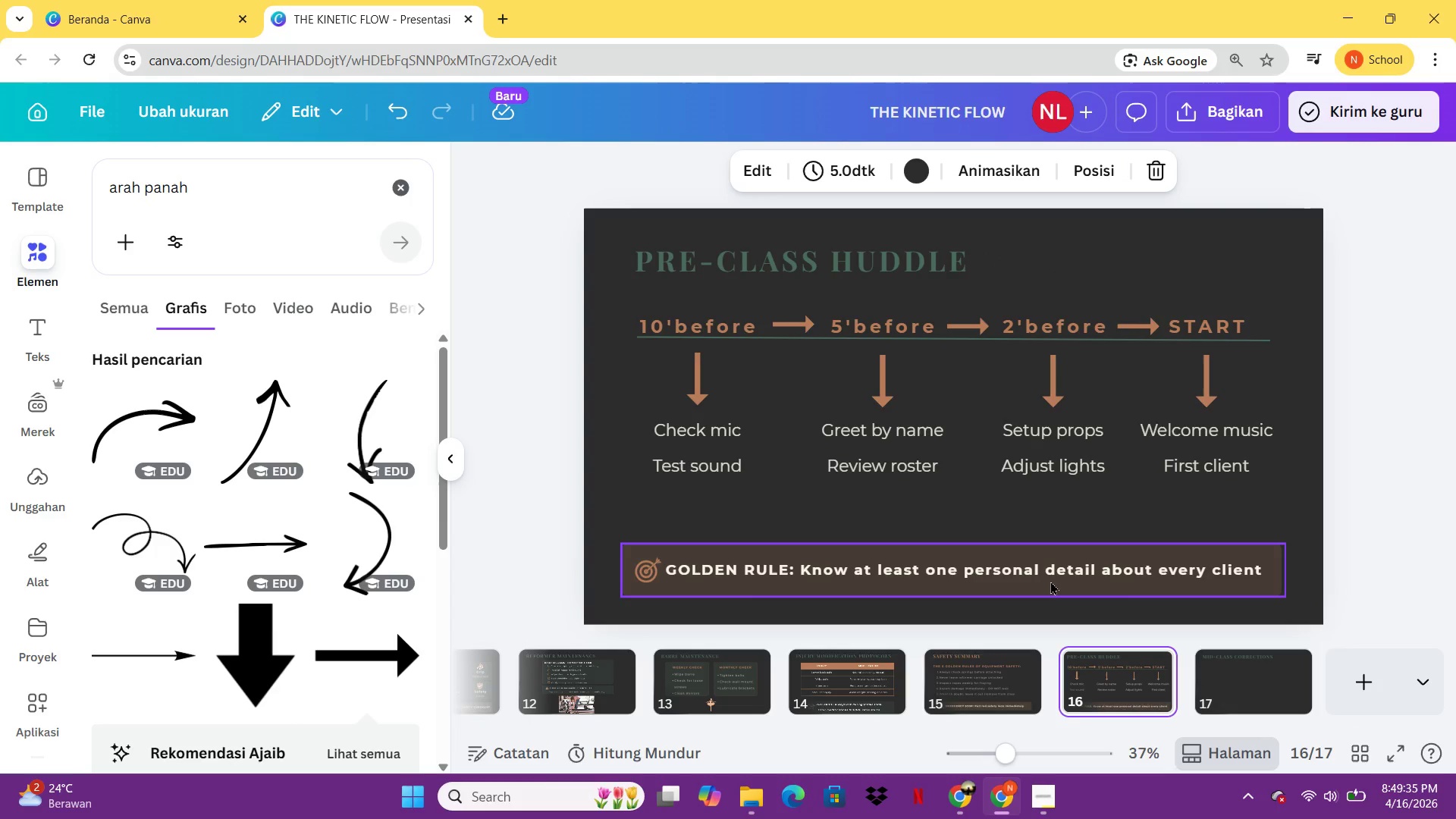 
left_click([1050, 581])
 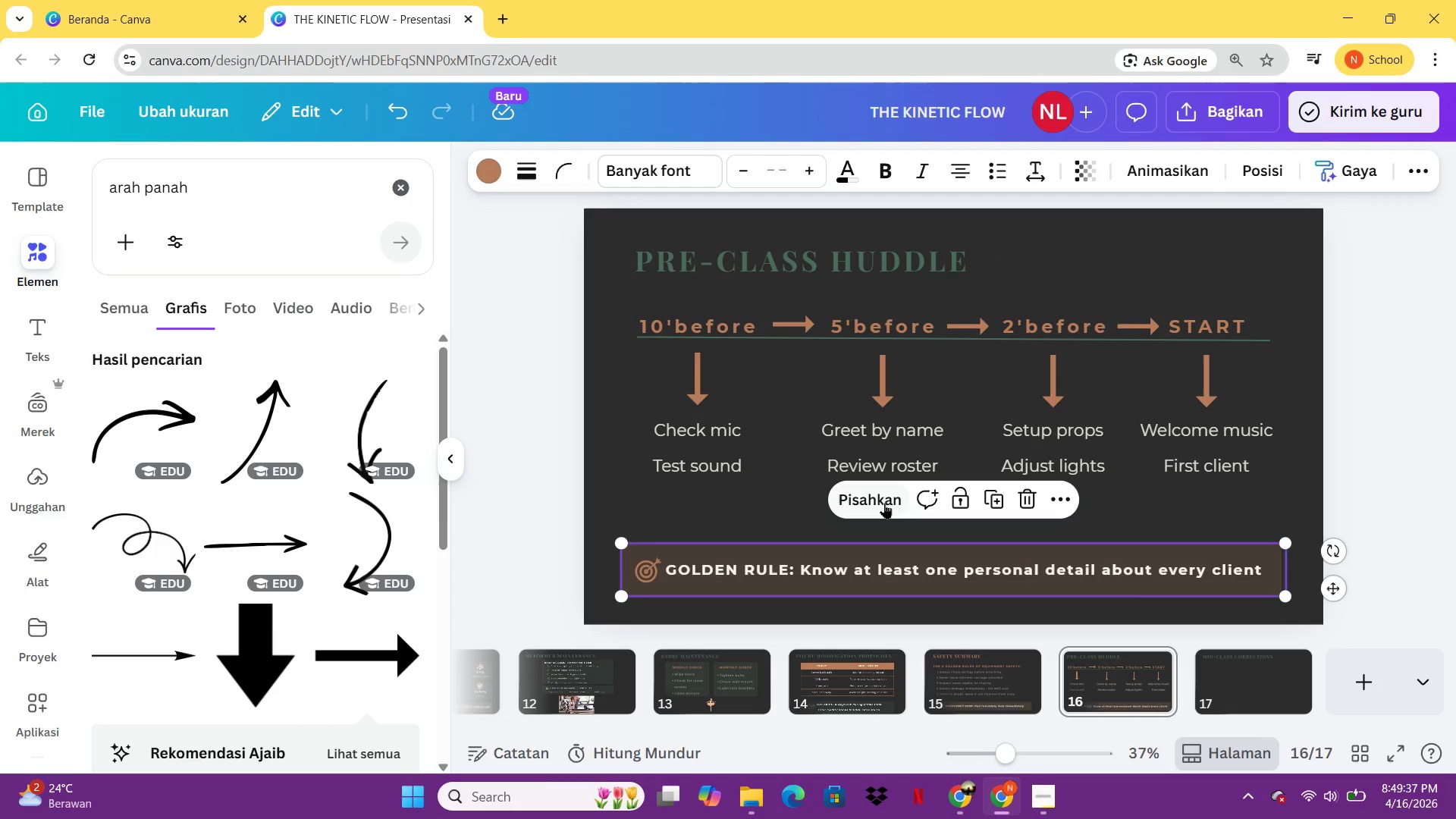 
left_click([881, 503])
 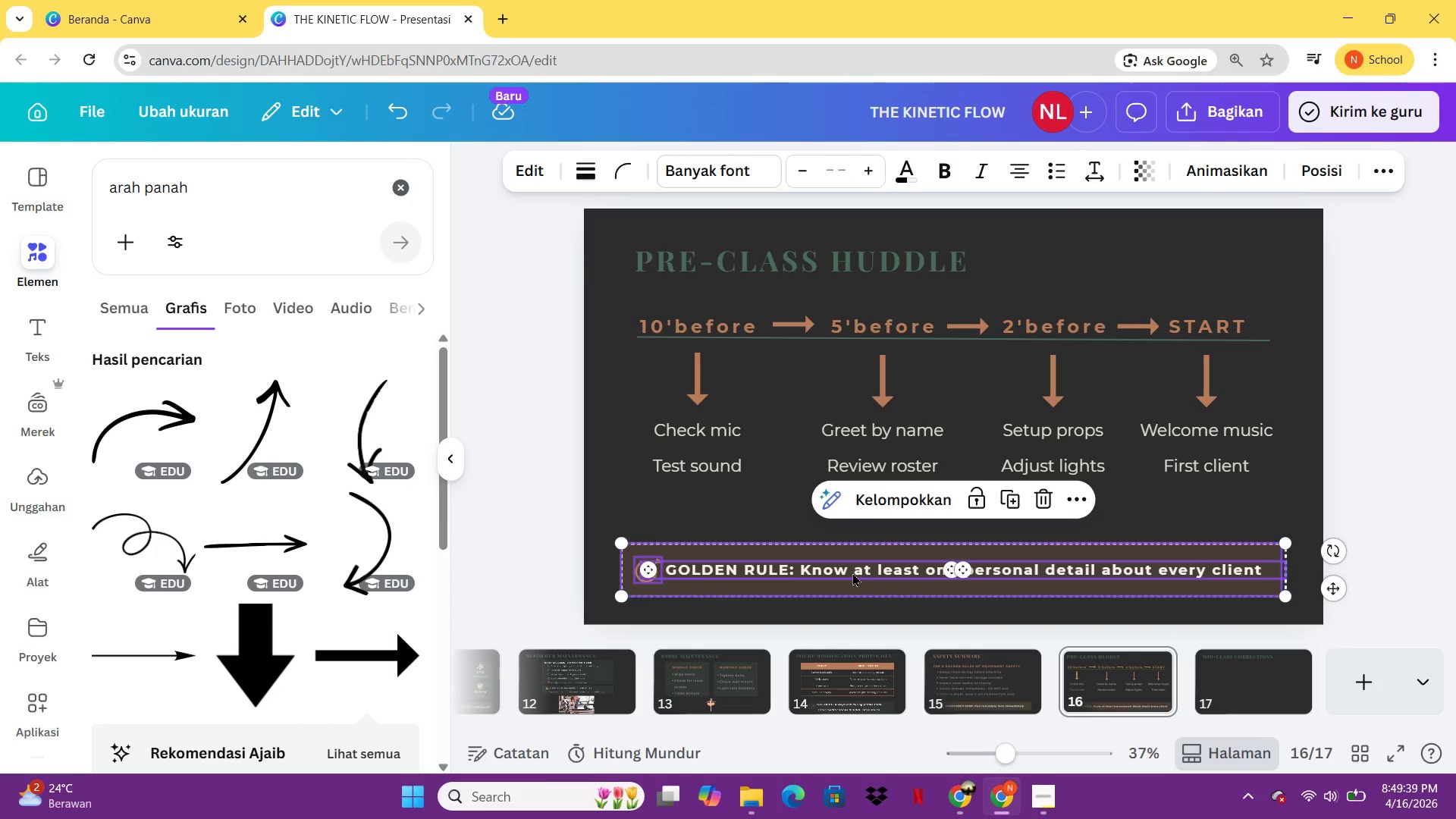 
left_click([852, 574])
 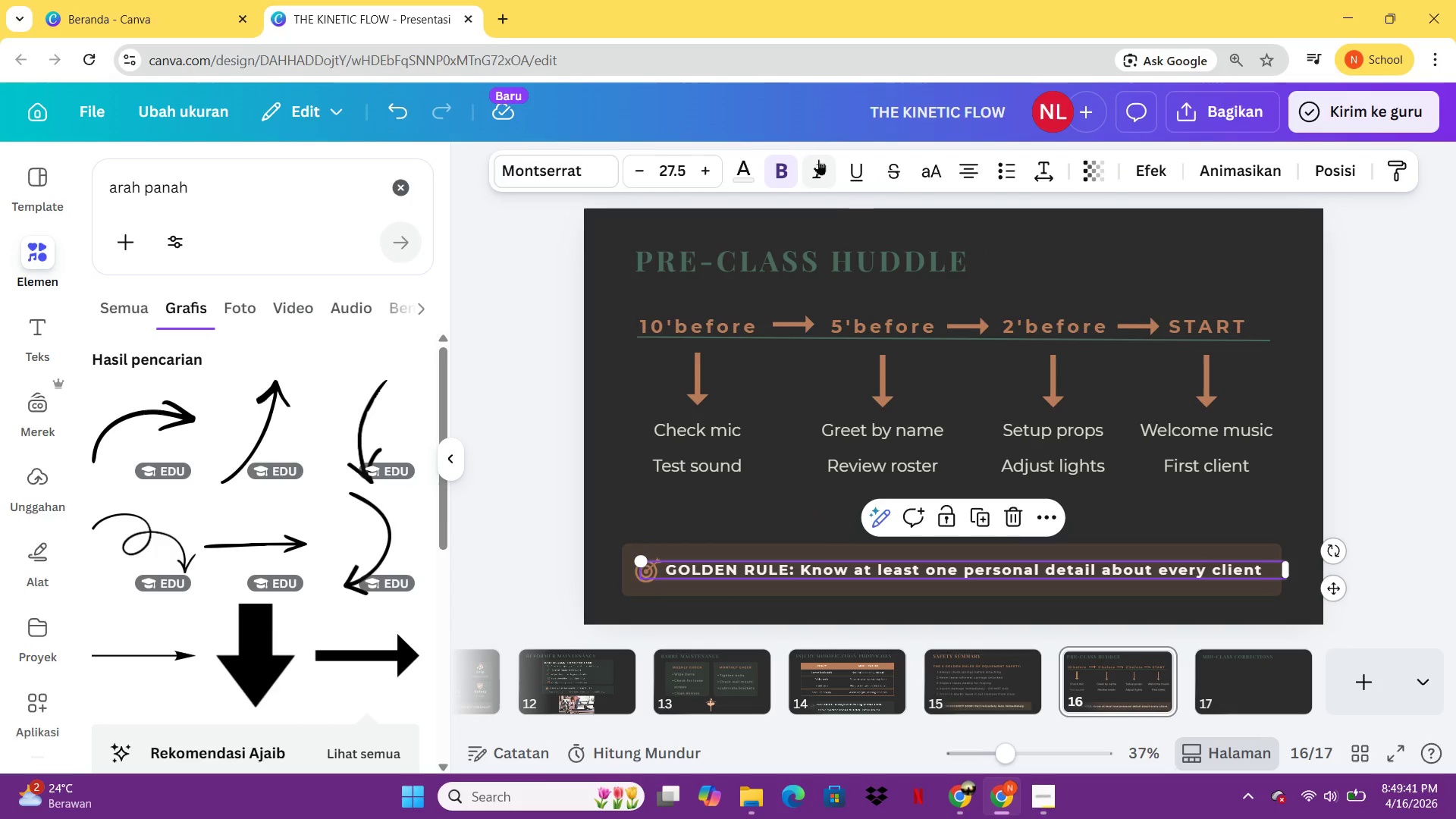 
left_click([818, 161])
 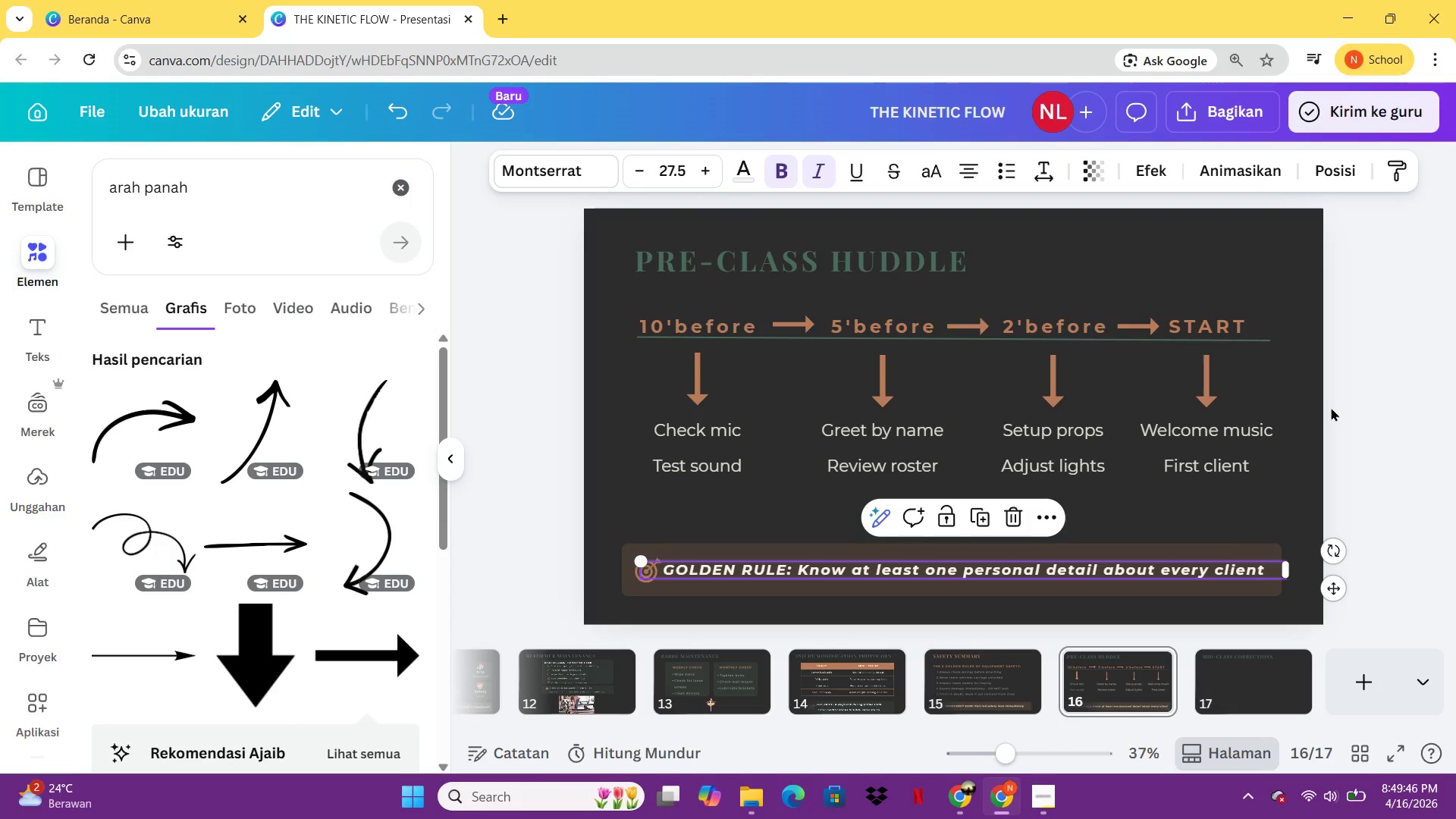 
wait(6.44)
 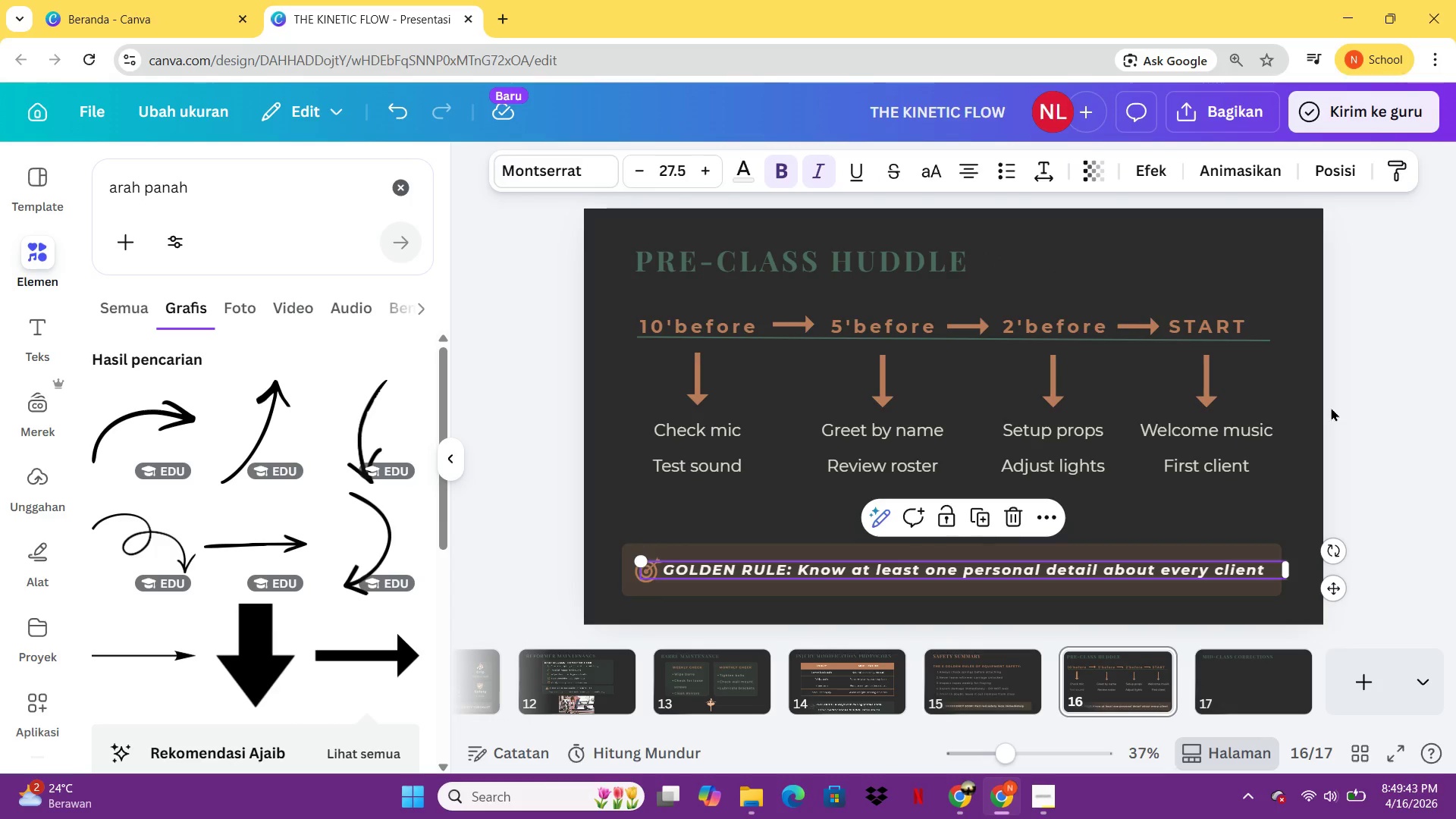 
left_click([1250, 686])
 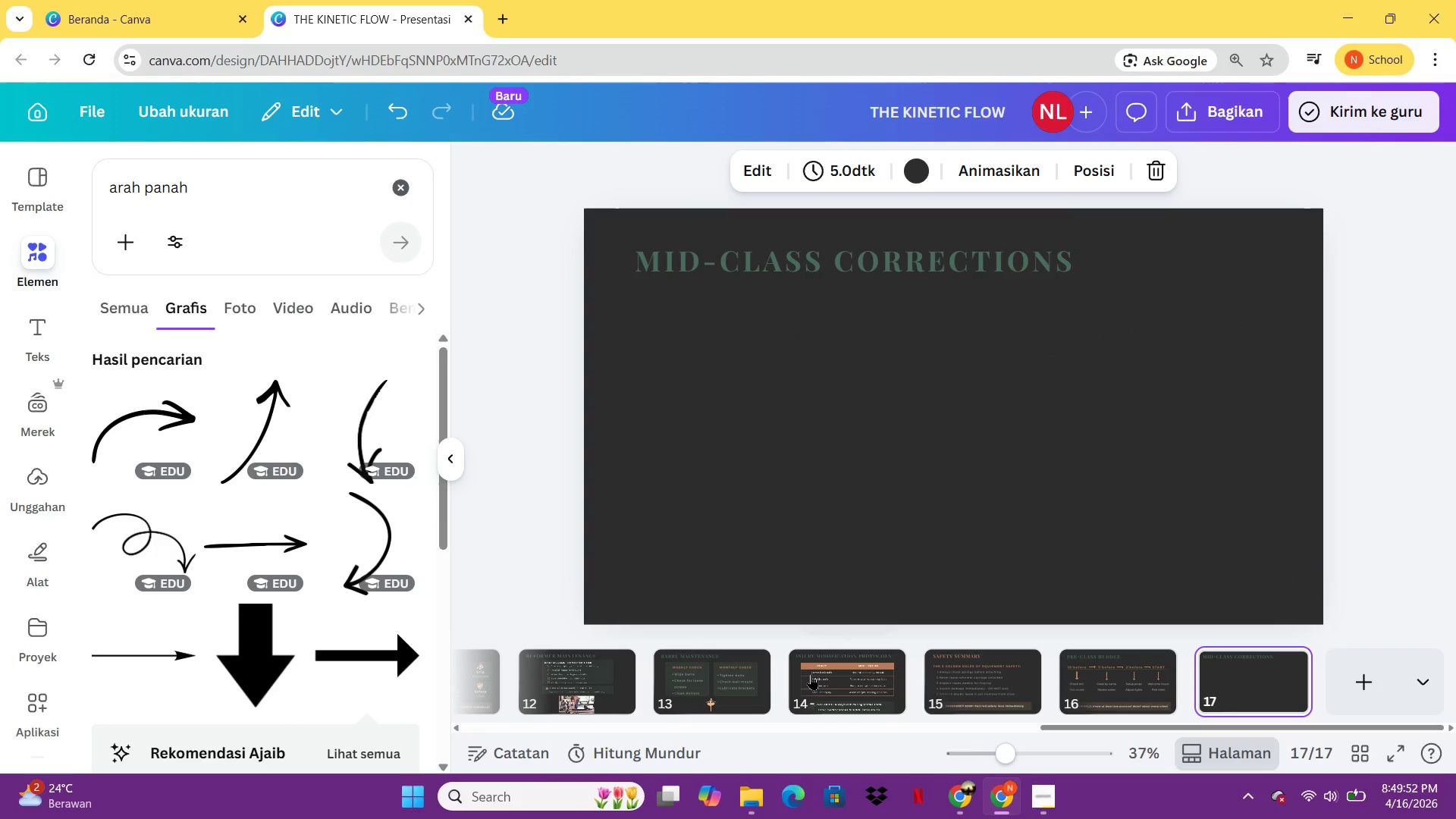 
wait(5.89)
 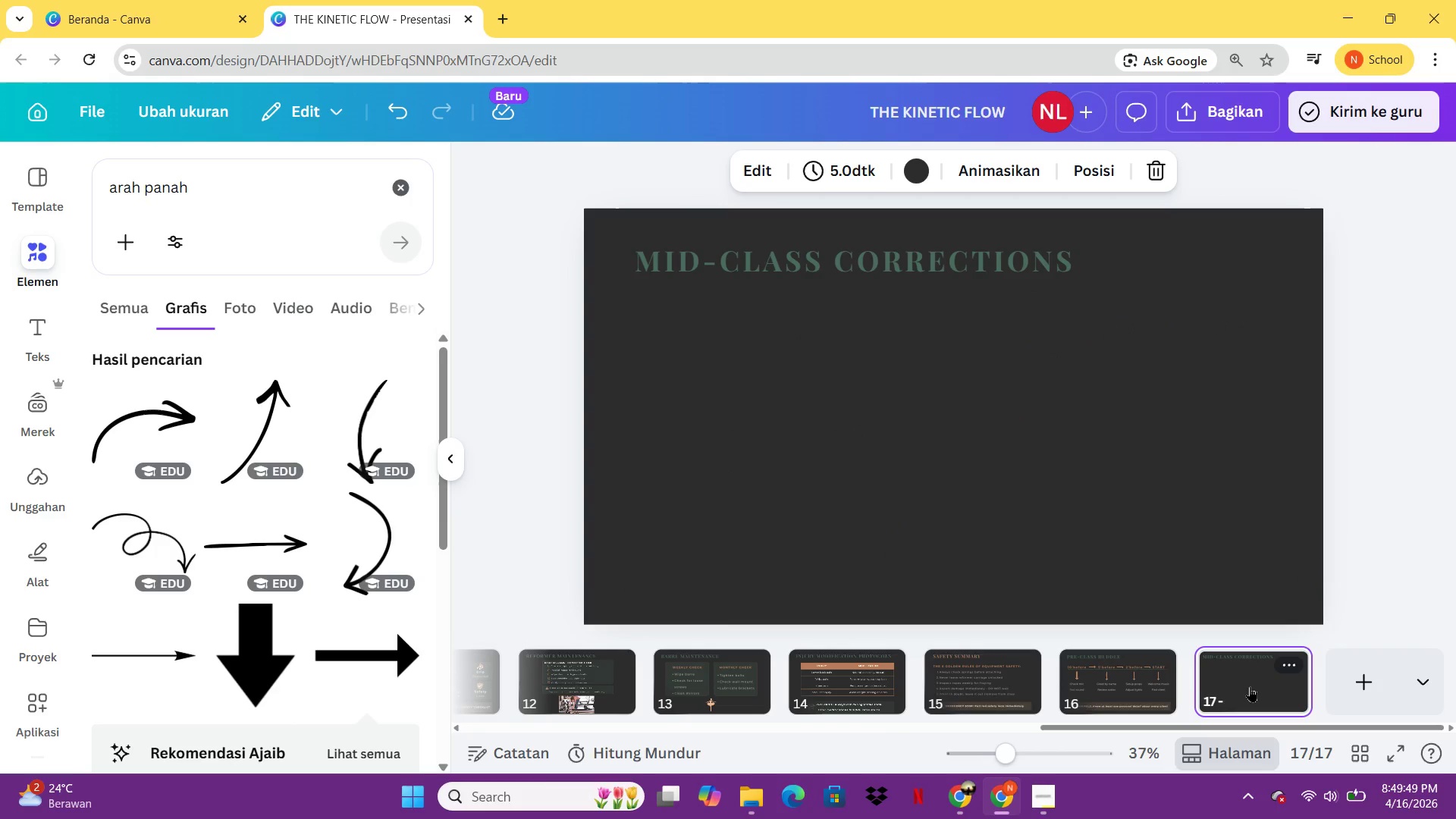 
left_click([715, 694])
 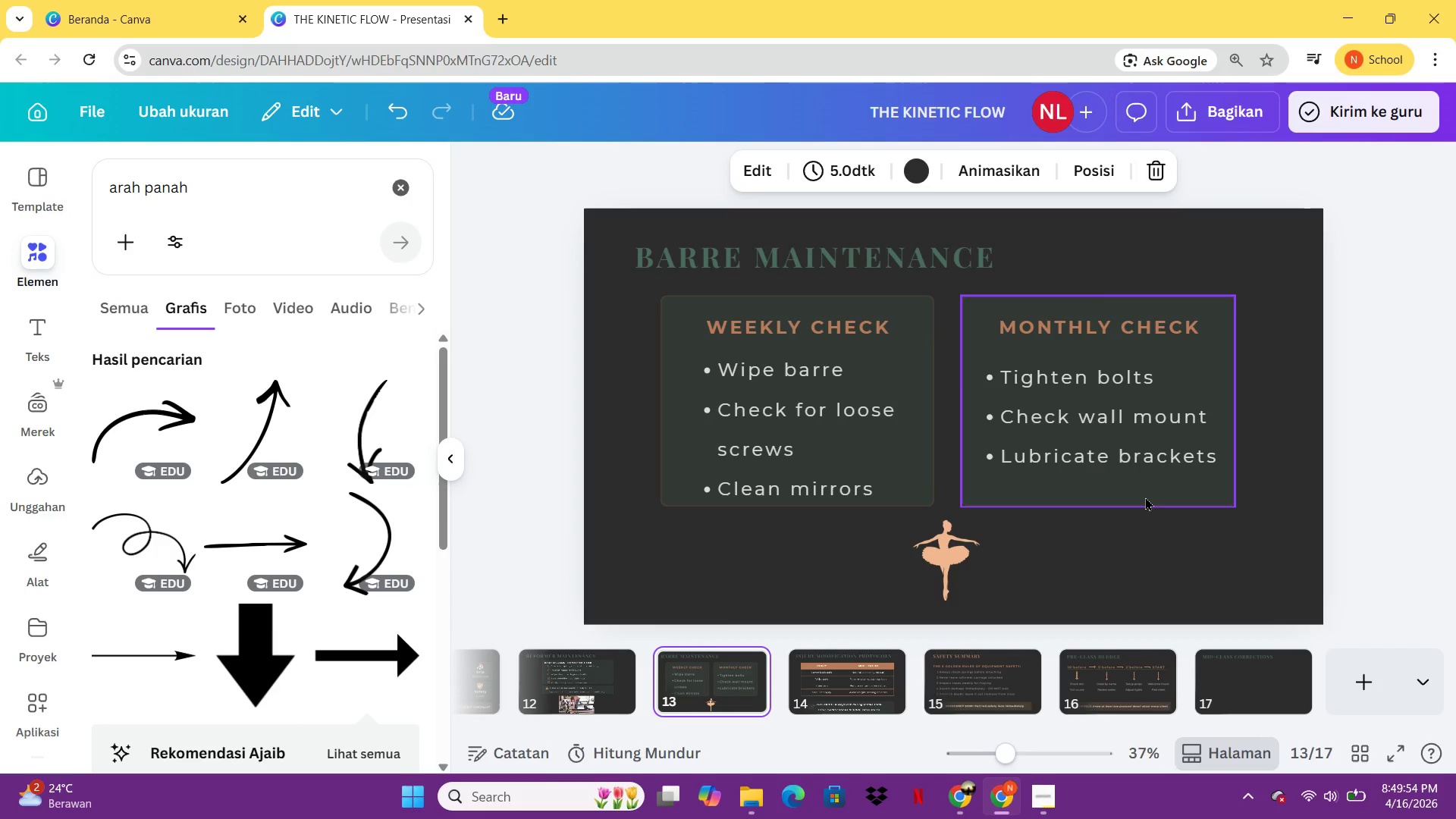 
left_click([1145, 497])
 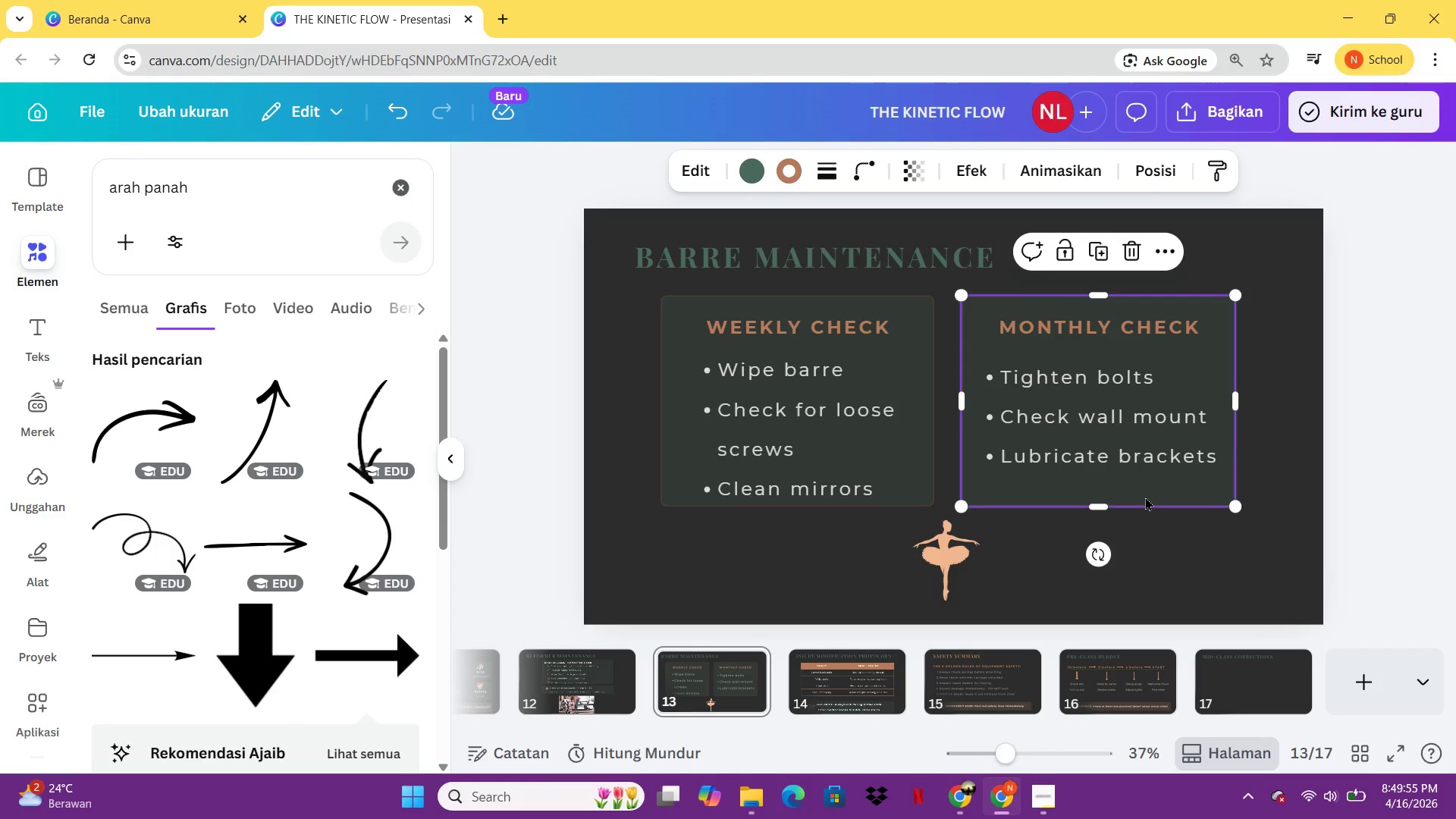 
key(Control+C)
 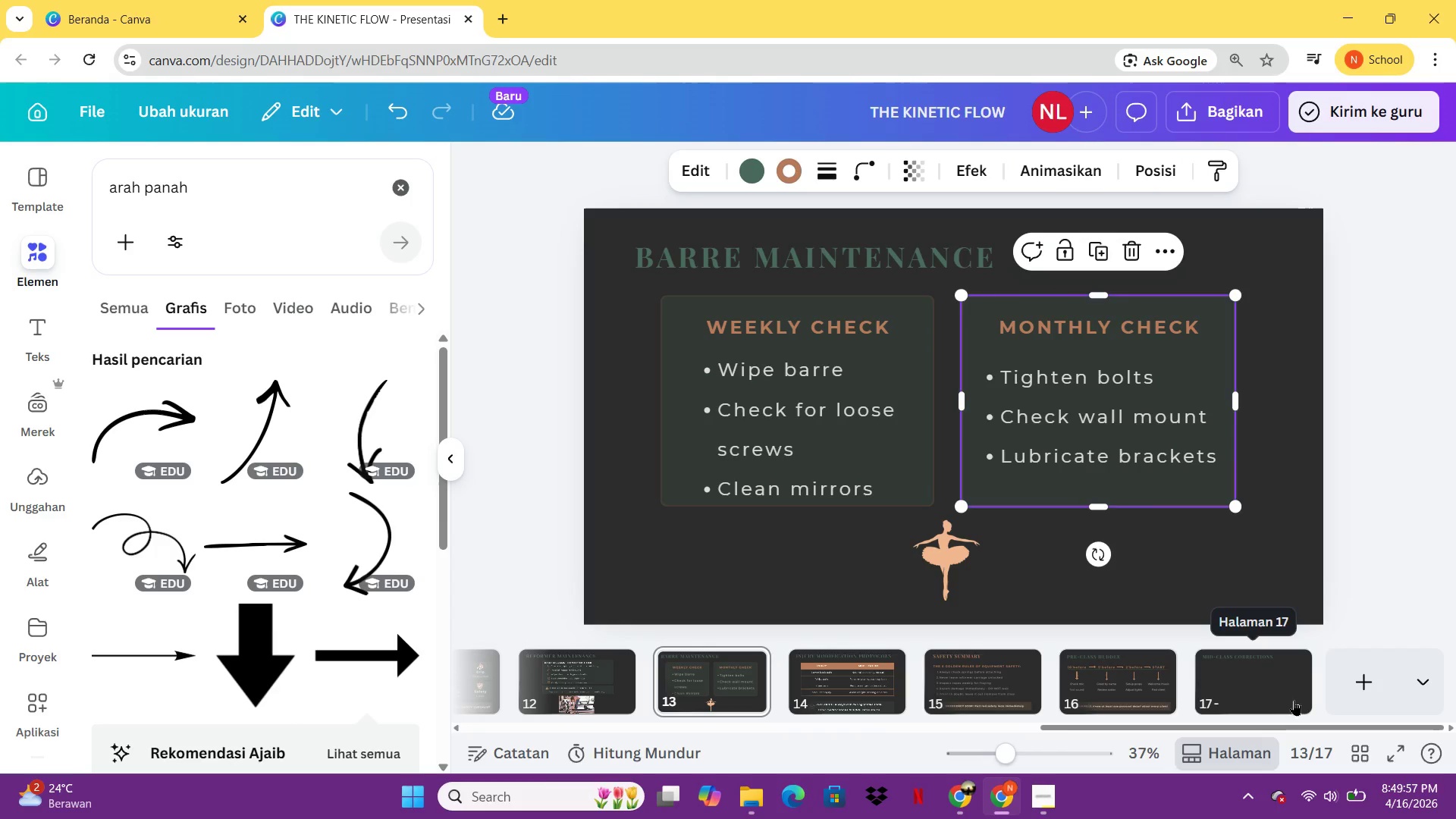 
left_click([1286, 686])
 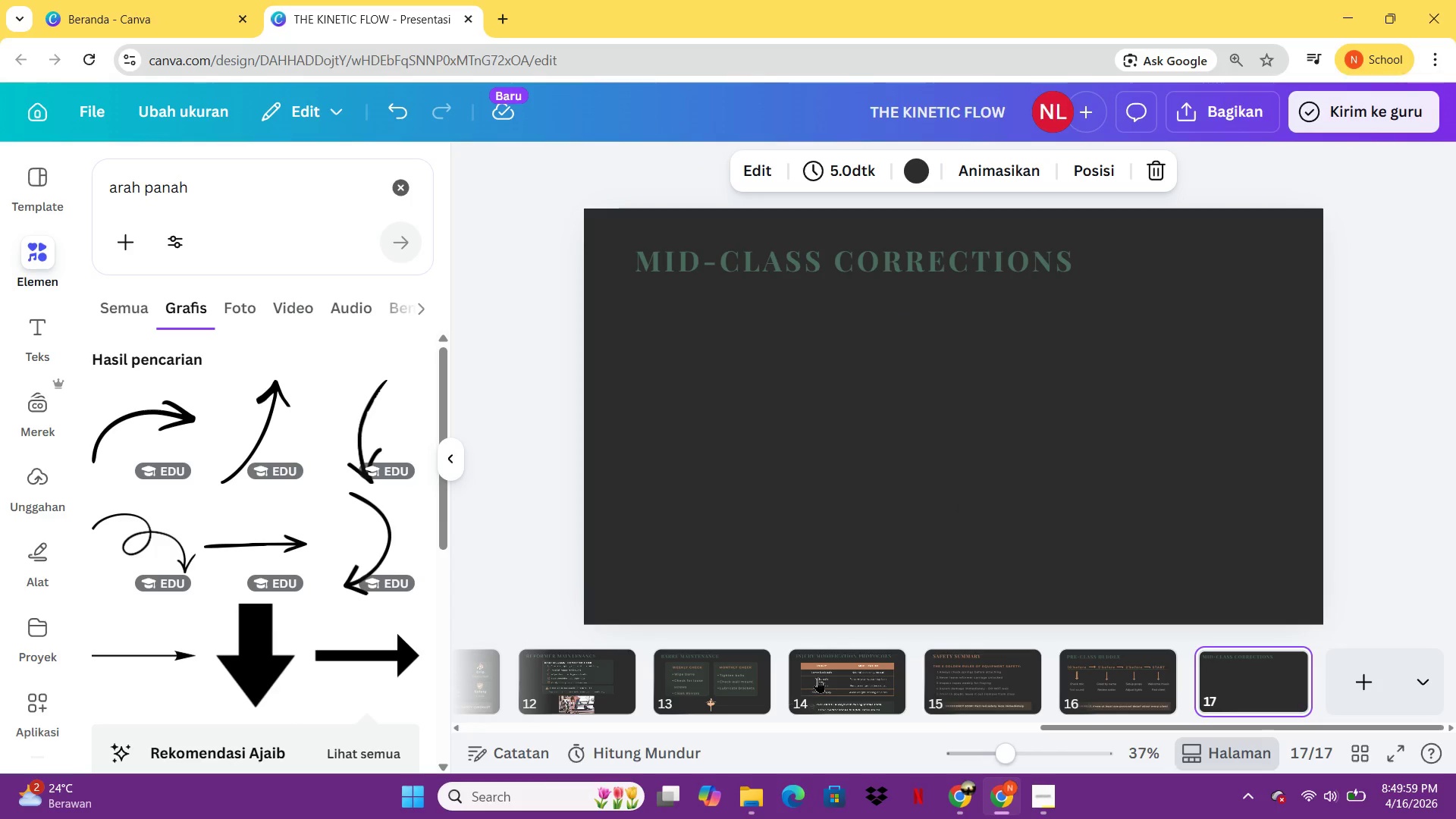 
key(Control+V)
 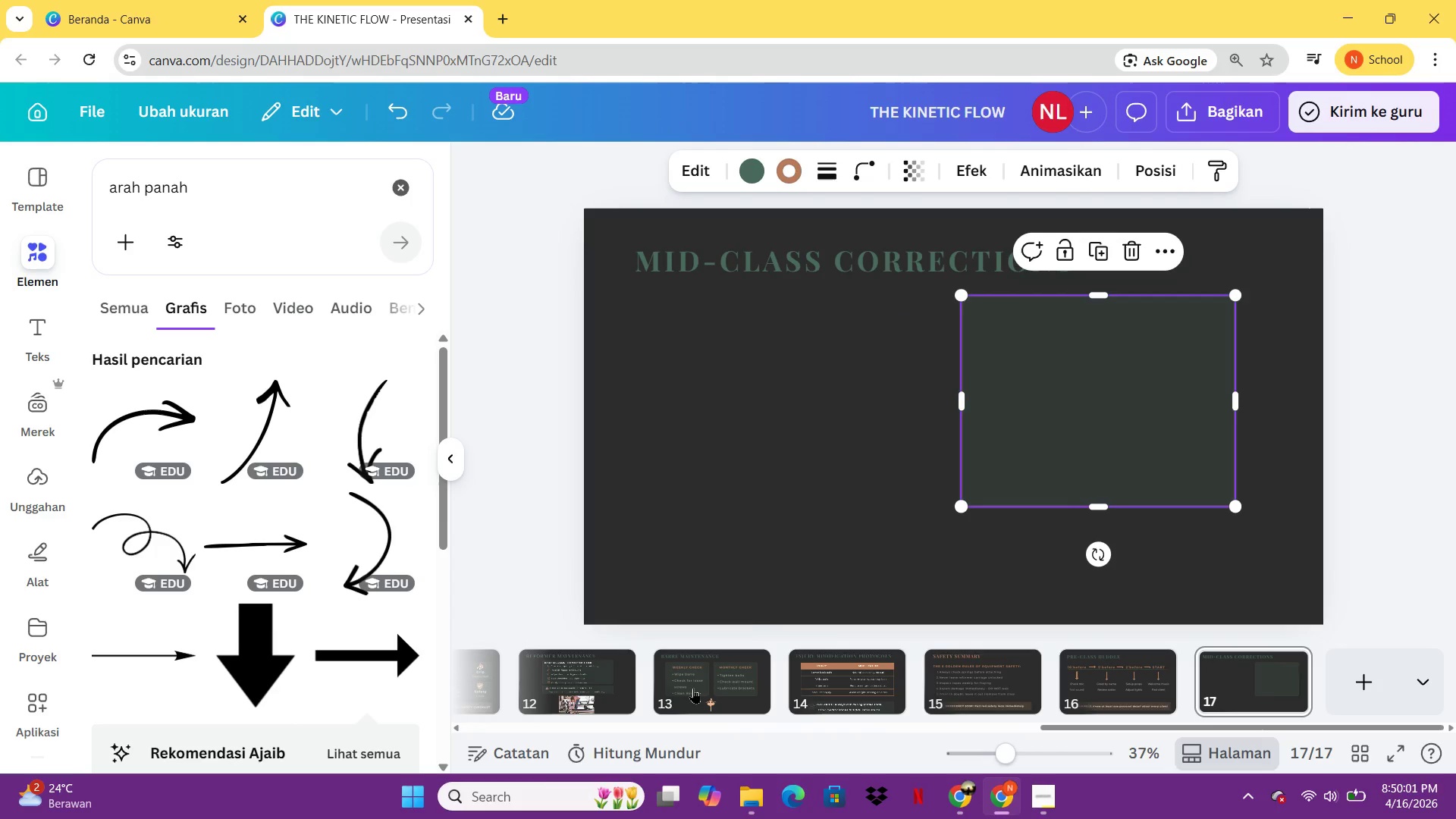 
left_click([695, 689])
 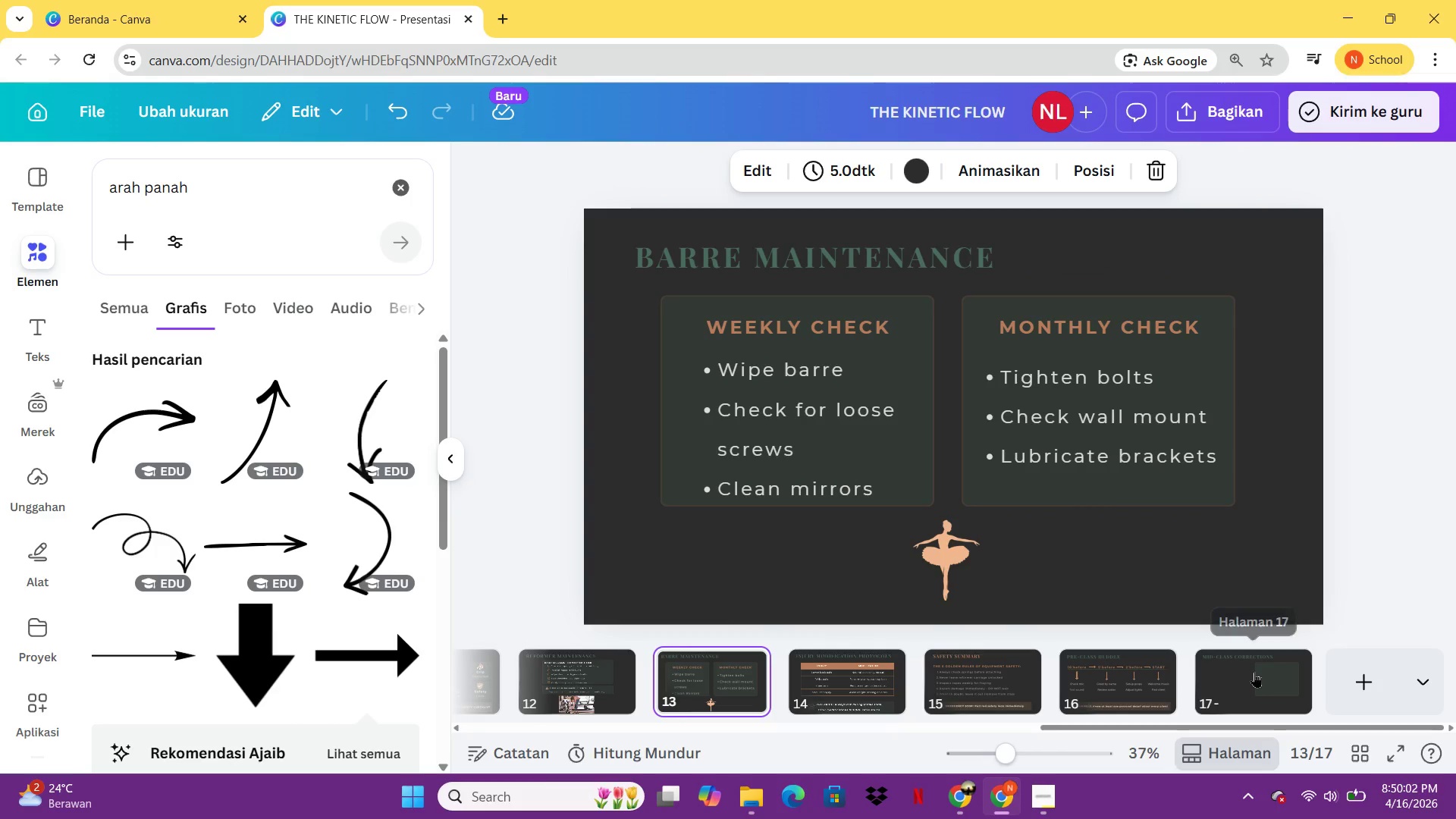 
left_click([1260, 670])
 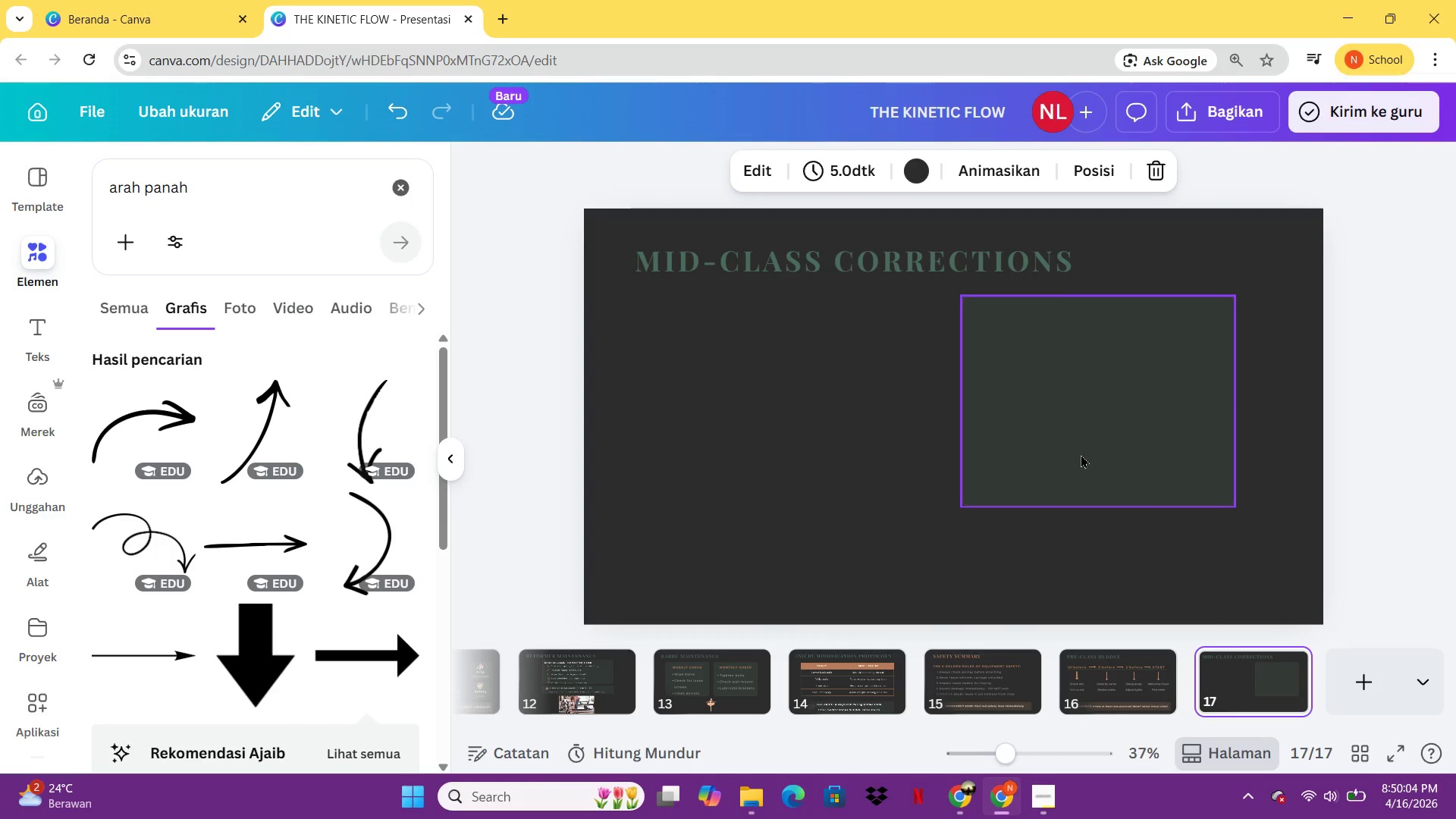 
left_click_drag(start_coordinate=[1081, 454], to_coordinate=[749, 450])
 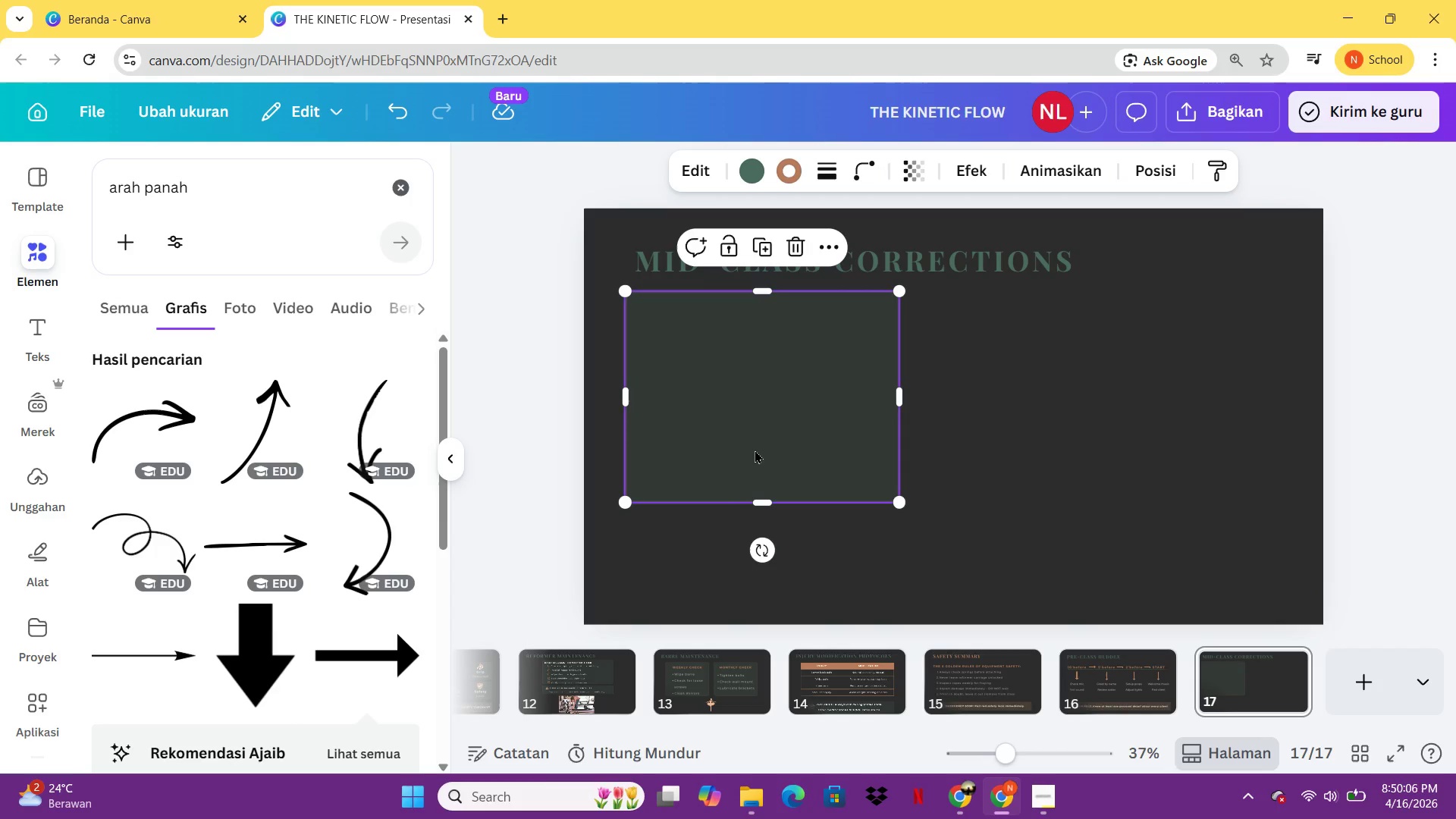 
left_click_drag(start_coordinate=[755, 450], to_coordinate=[761, 450])
 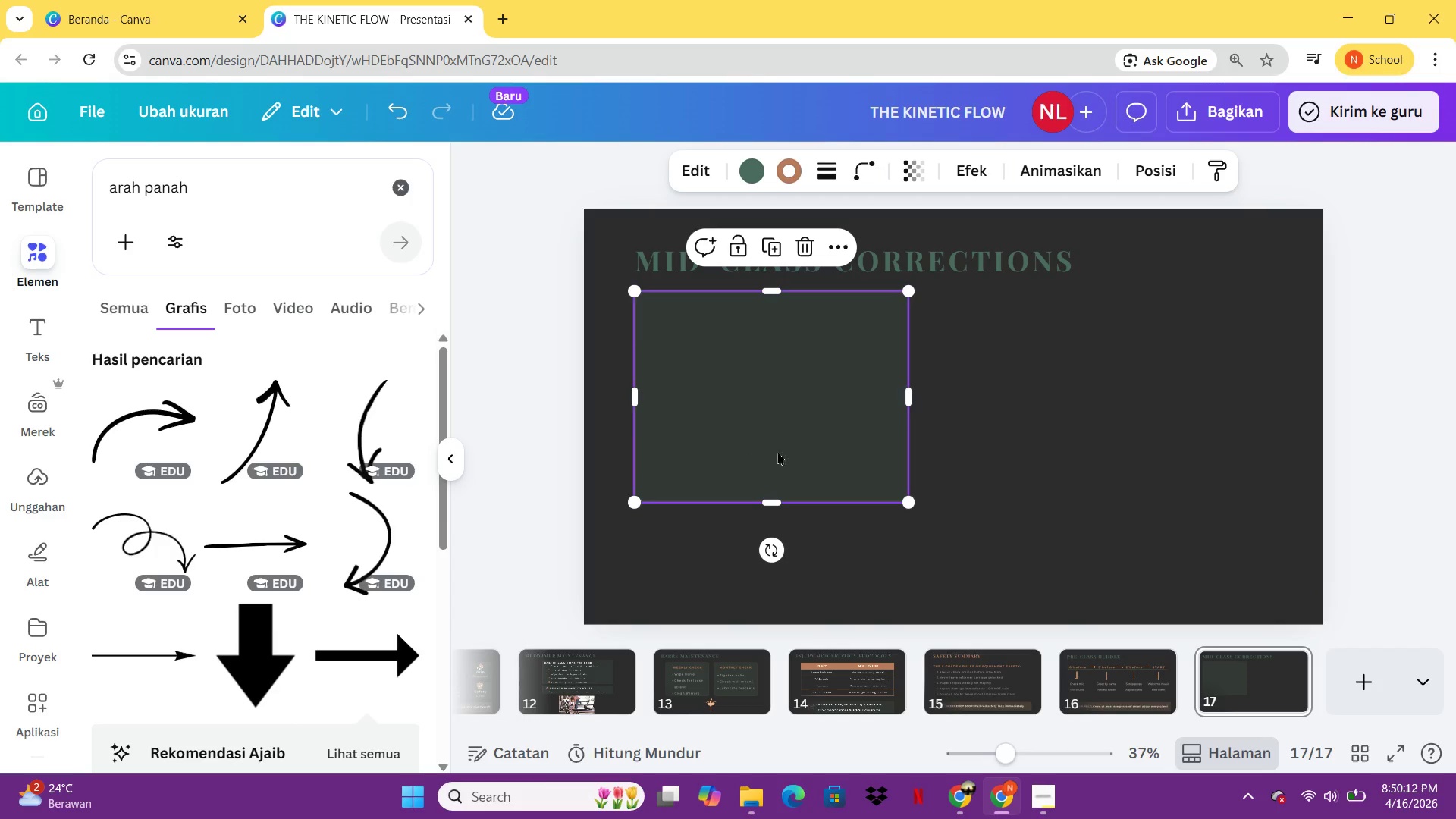 
wait(7.31)
 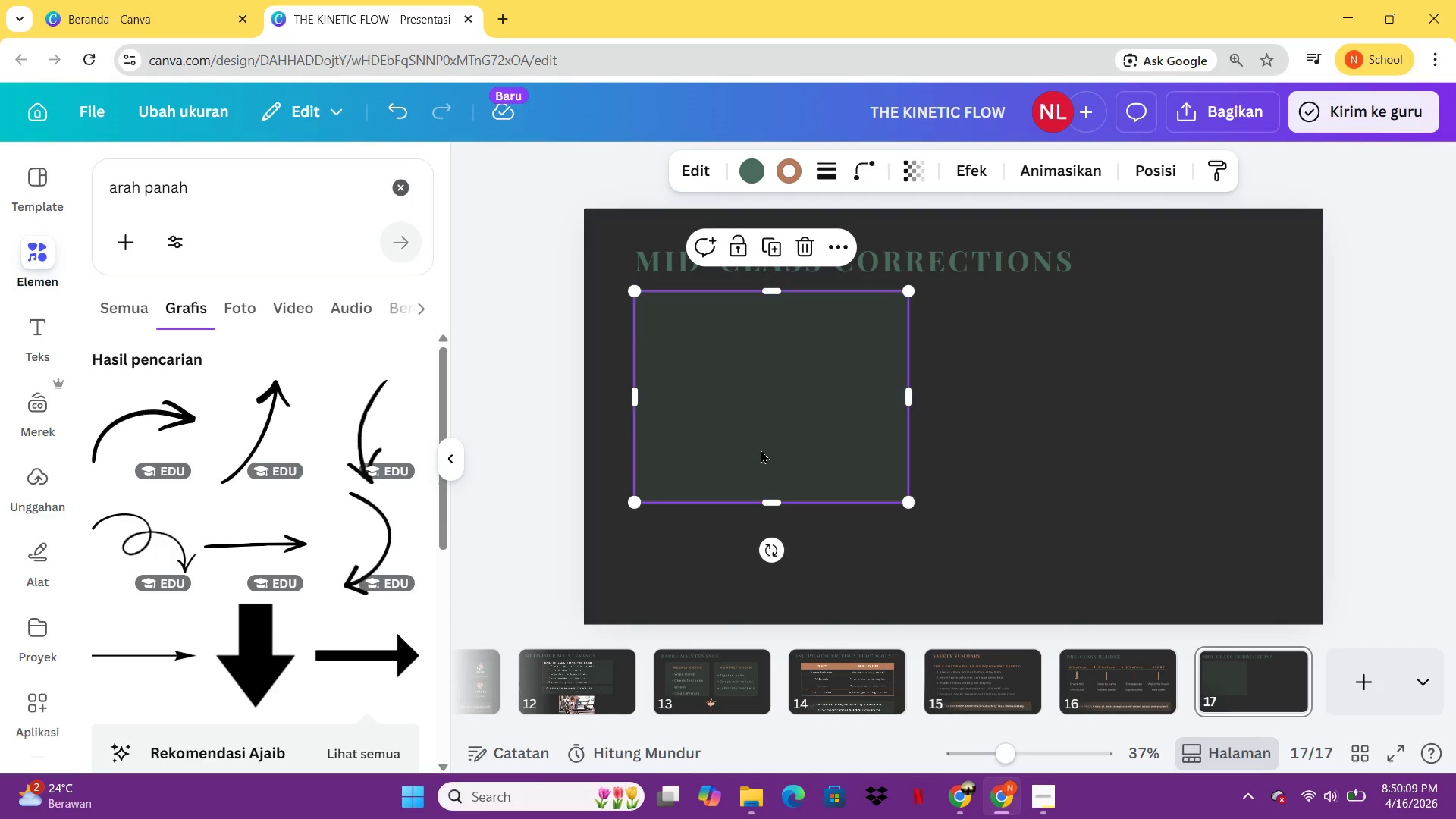 
left_click_drag(start_coordinate=[911, 405], to_coordinate=[1285, 372])
 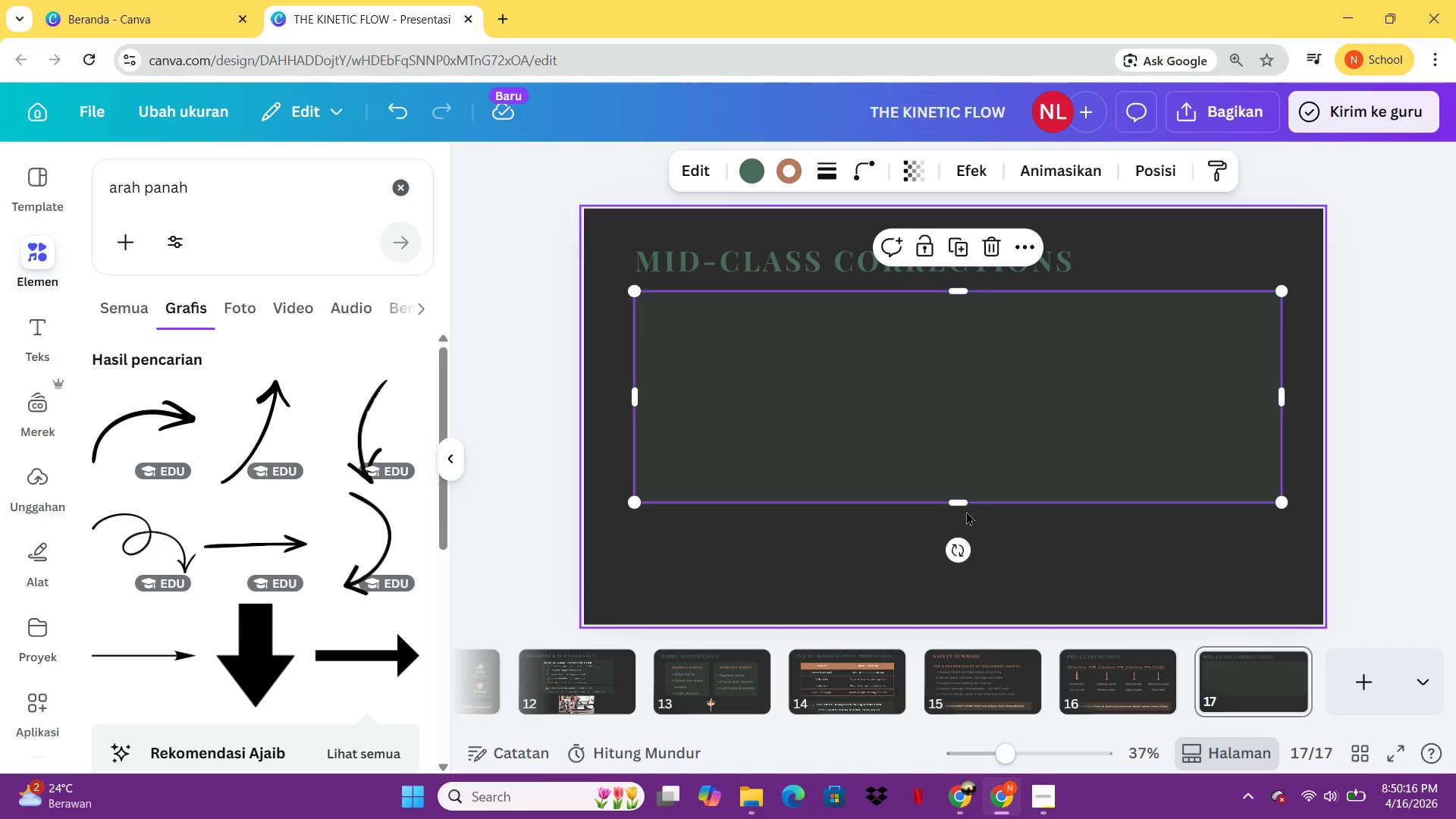 
left_click_drag(start_coordinate=[959, 505], to_coordinate=[964, 447])
 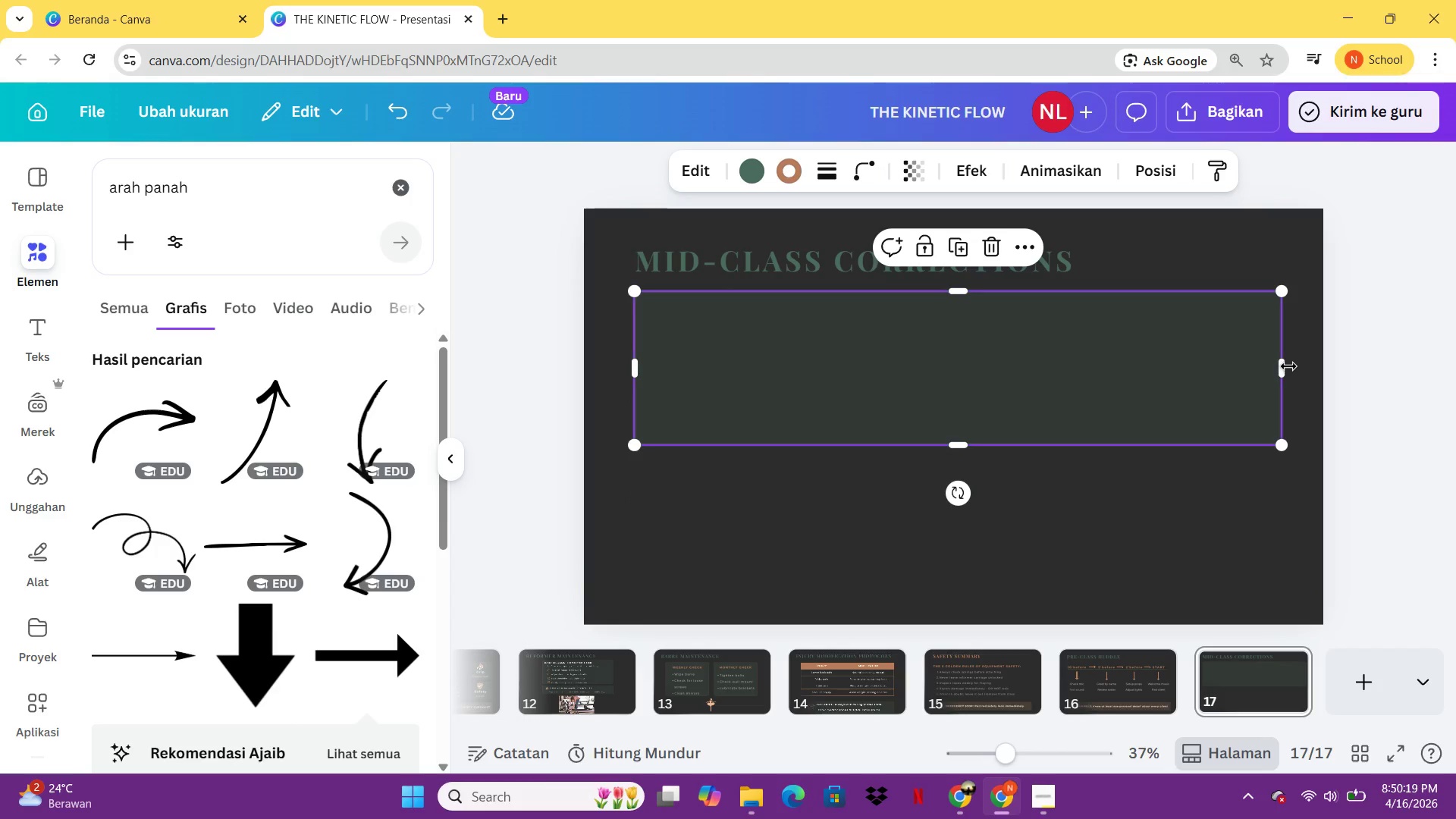 
left_click_drag(start_coordinate=[1288, 366], to_coordinate=[1279, 369])
 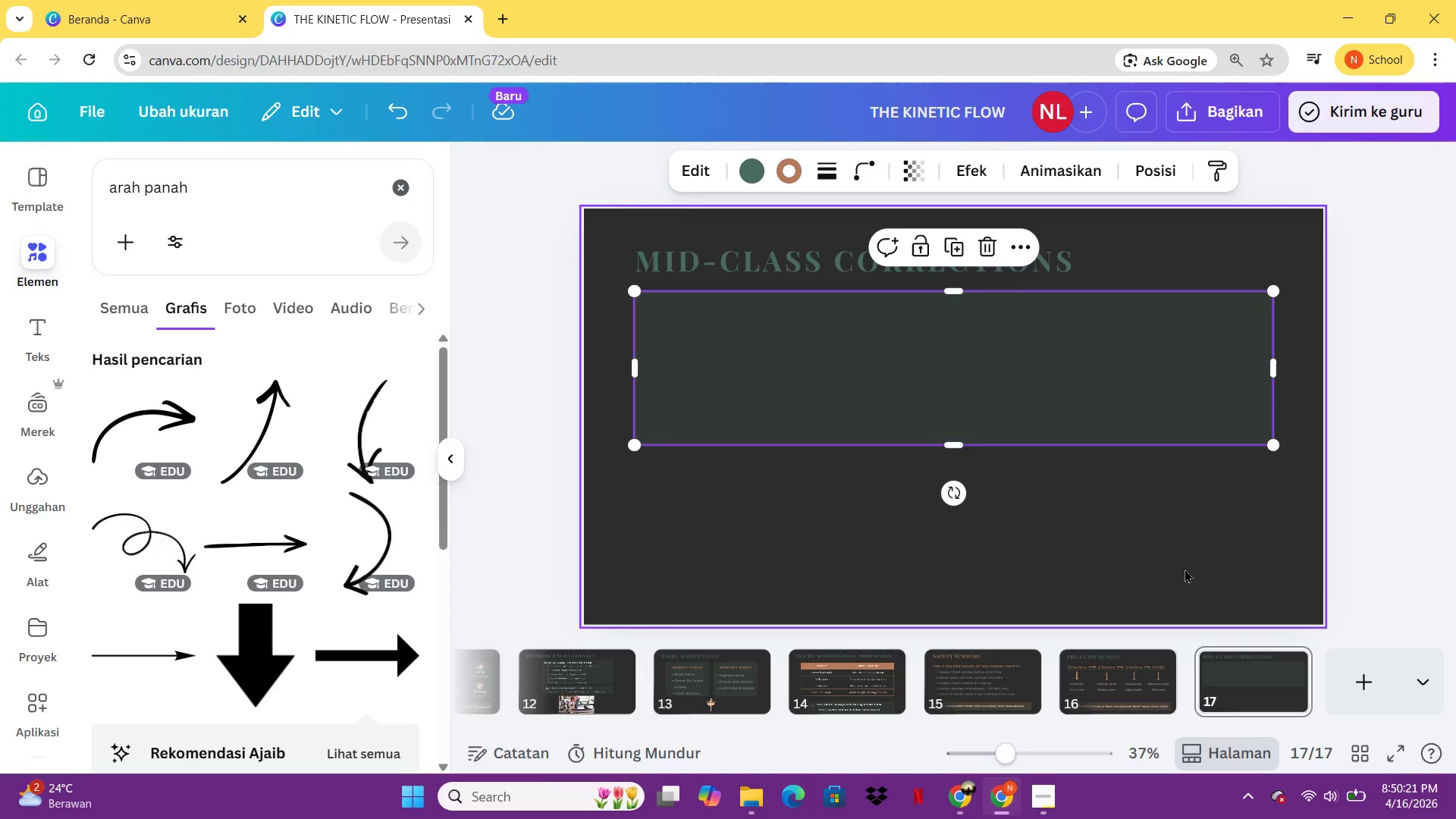 
left_click([1184, 569])
 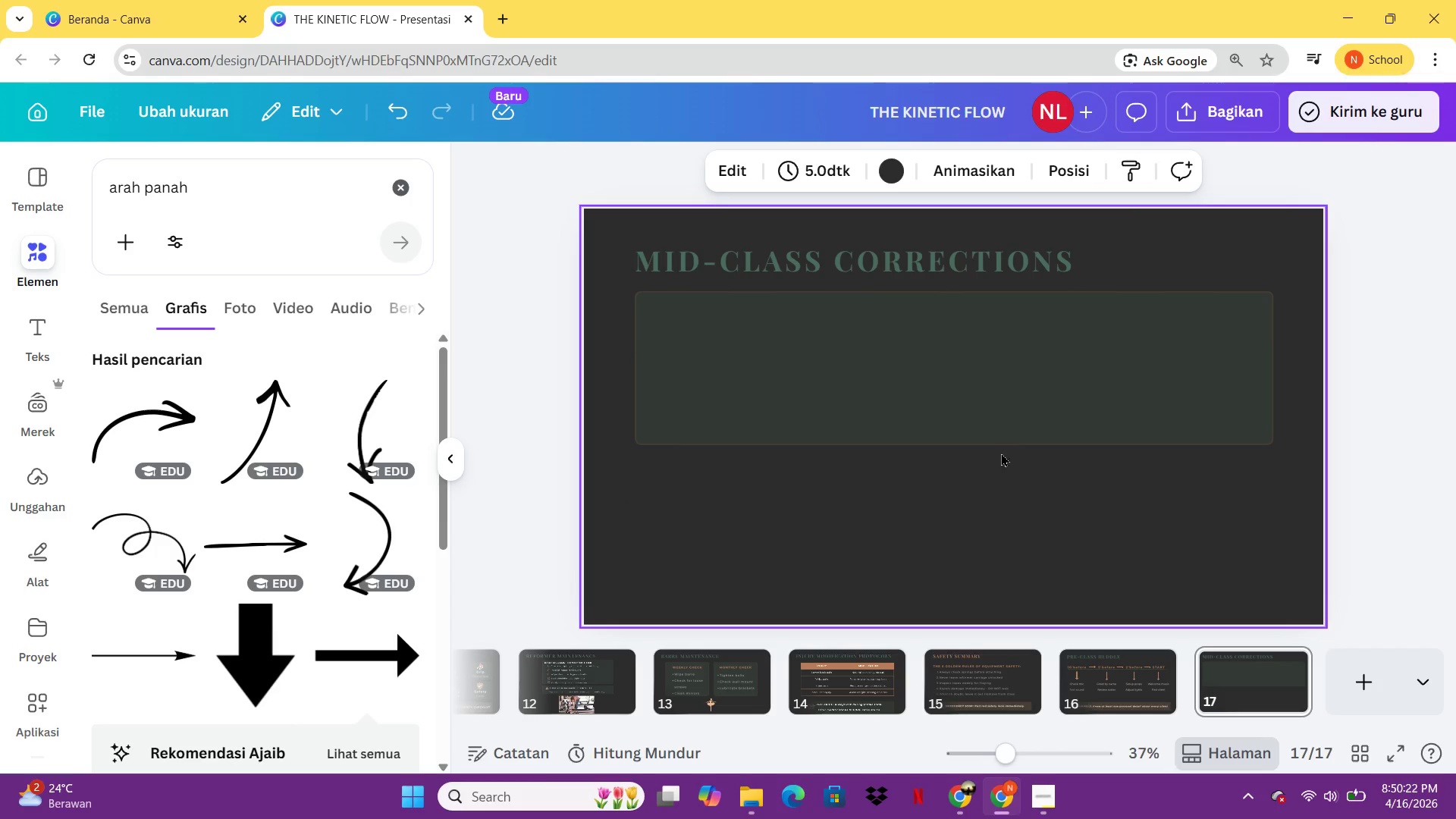 
left_click([999, 431])
 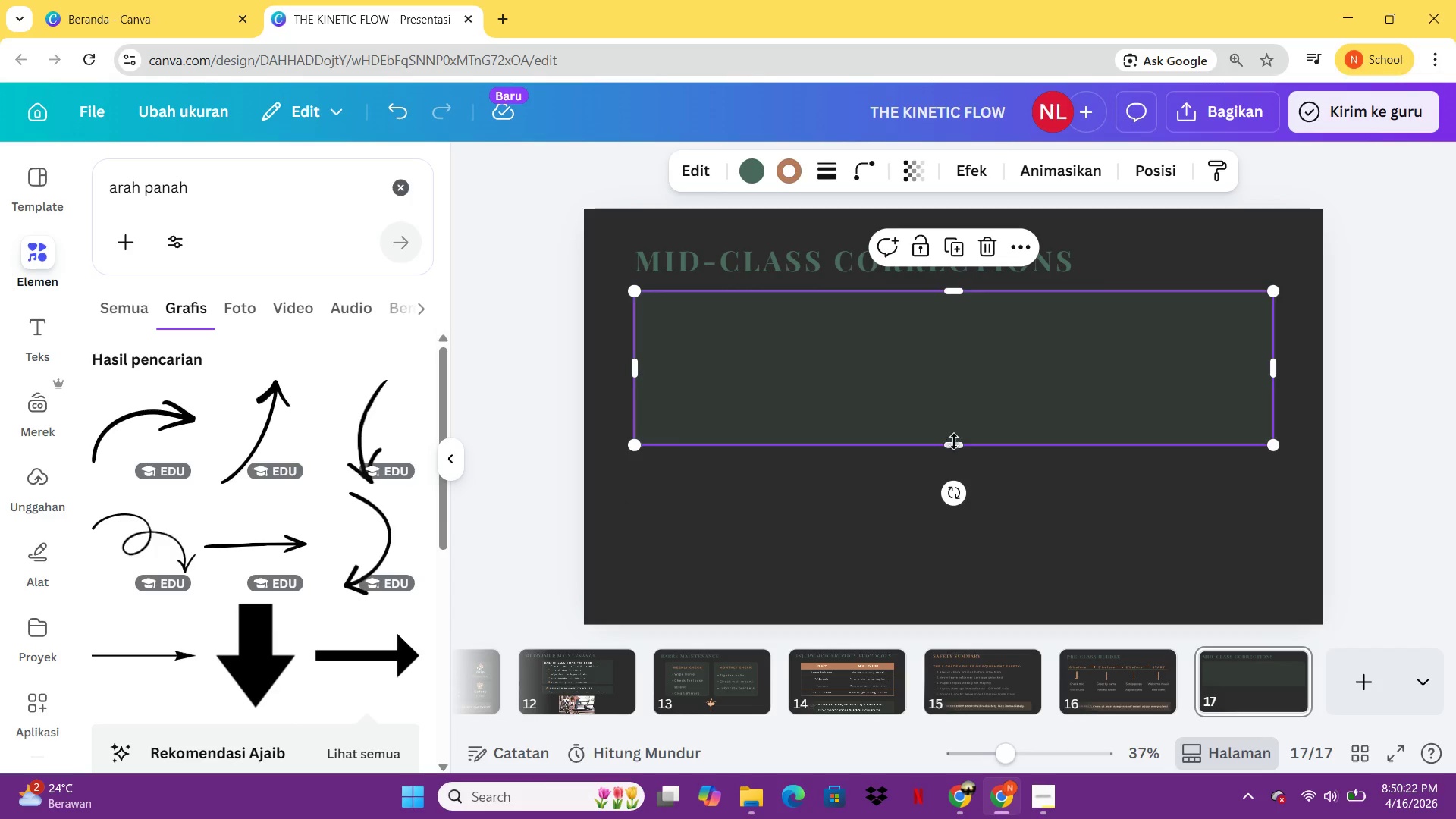 
left_click_drag(start_coordinate=[954, 444], to_coordinate=[956, 369])
 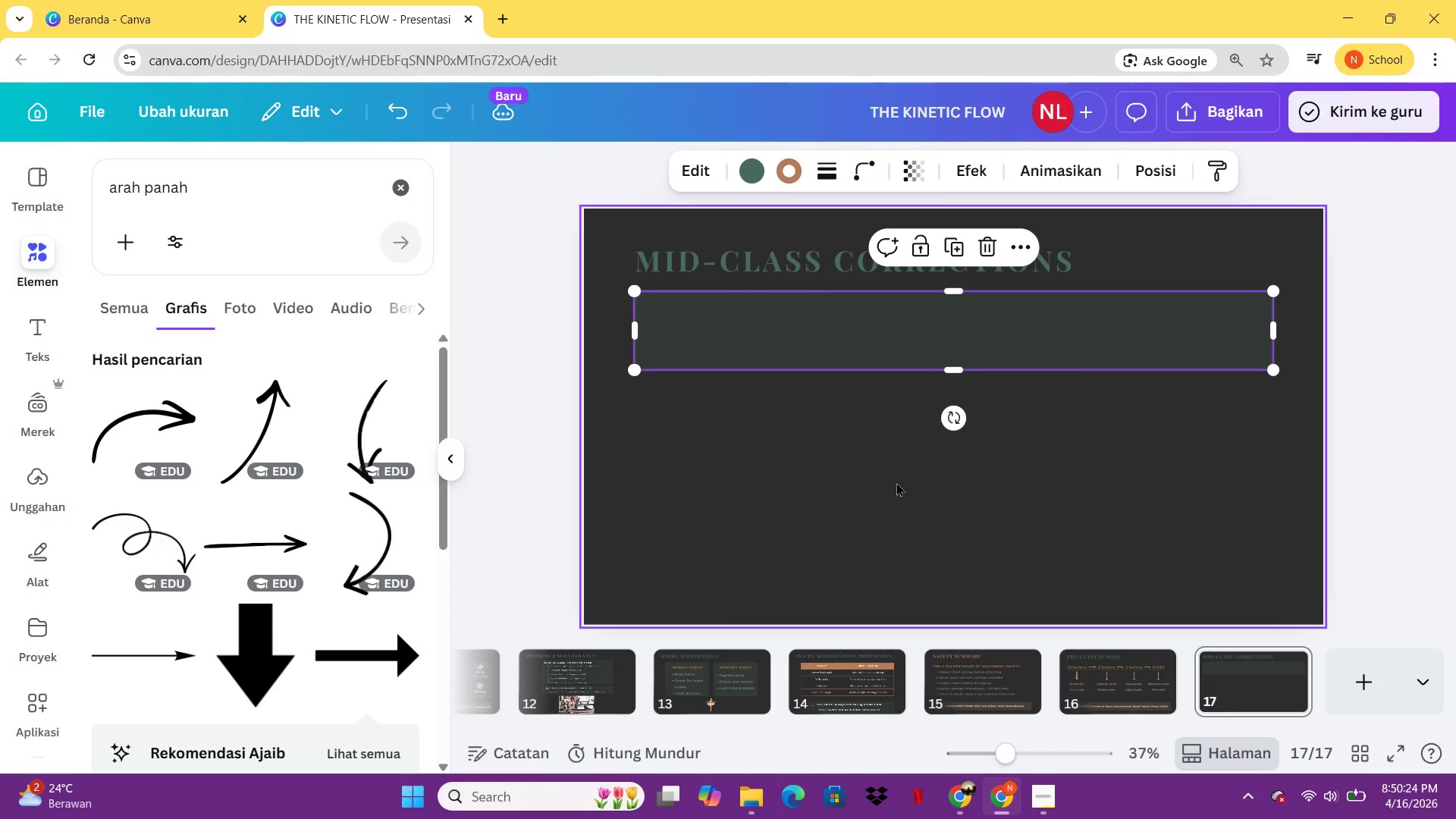 
left_click([896, 482])
 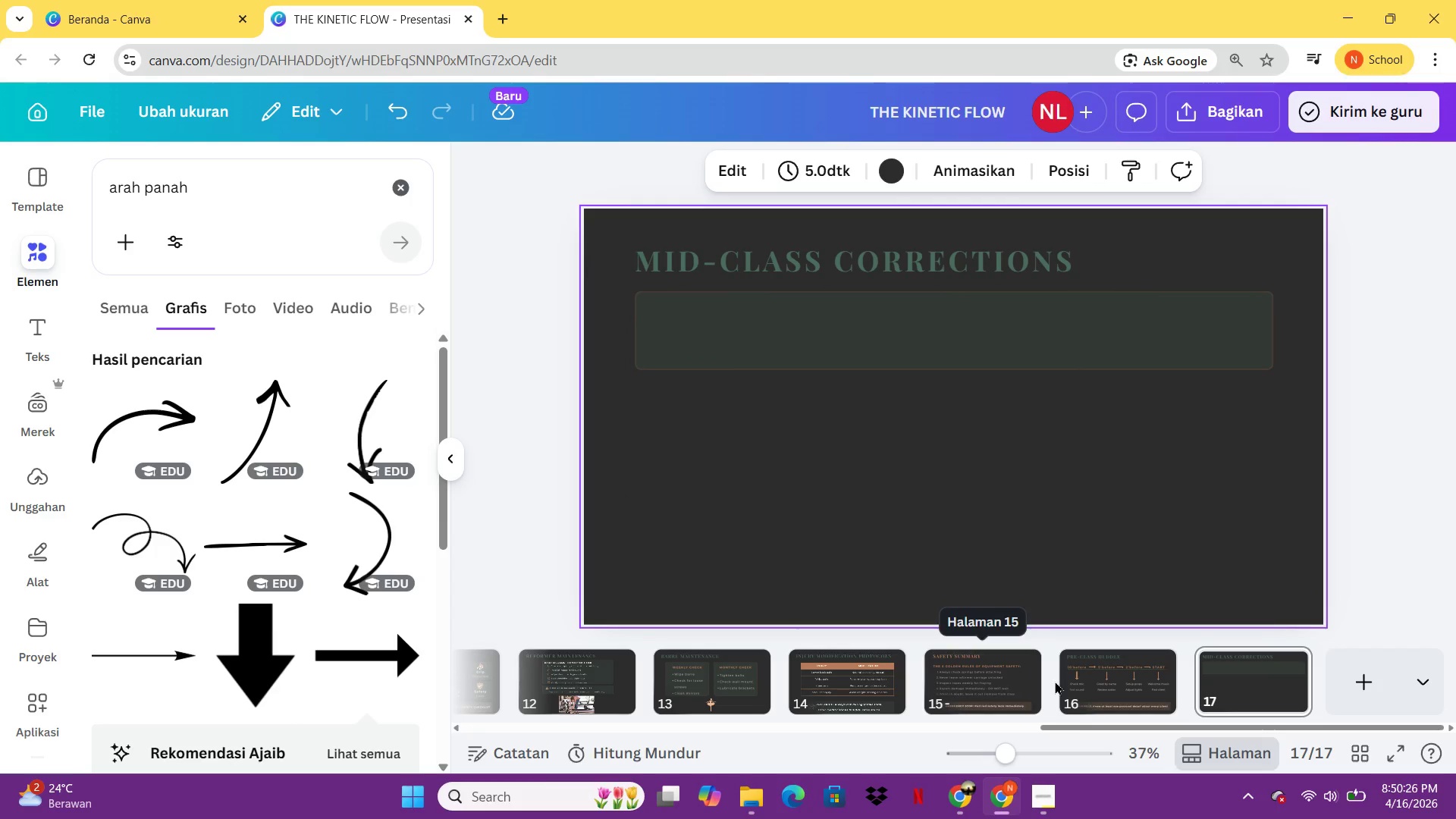 
left_click([1065, 682])
 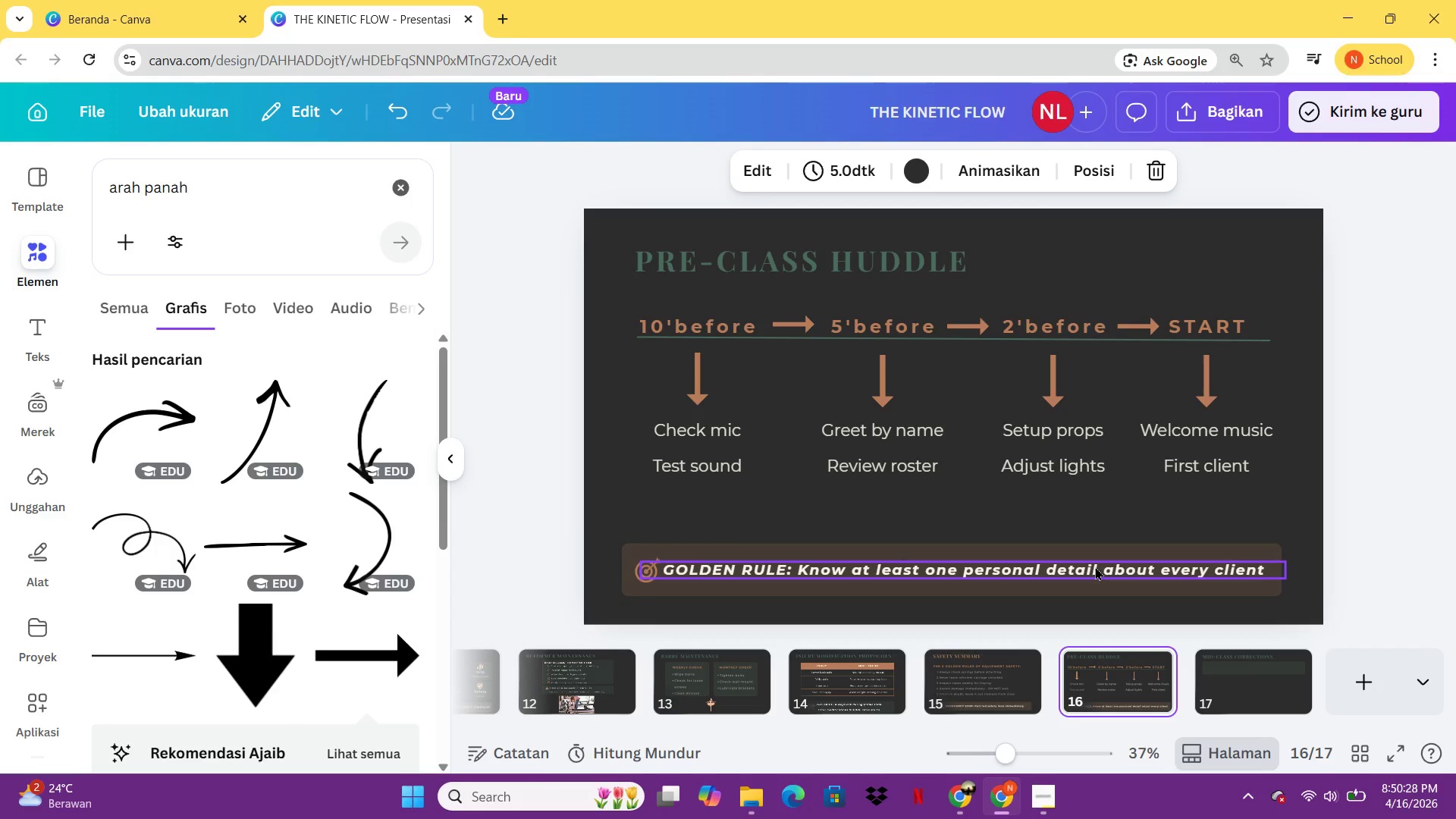 
left_click([1095, 566])
 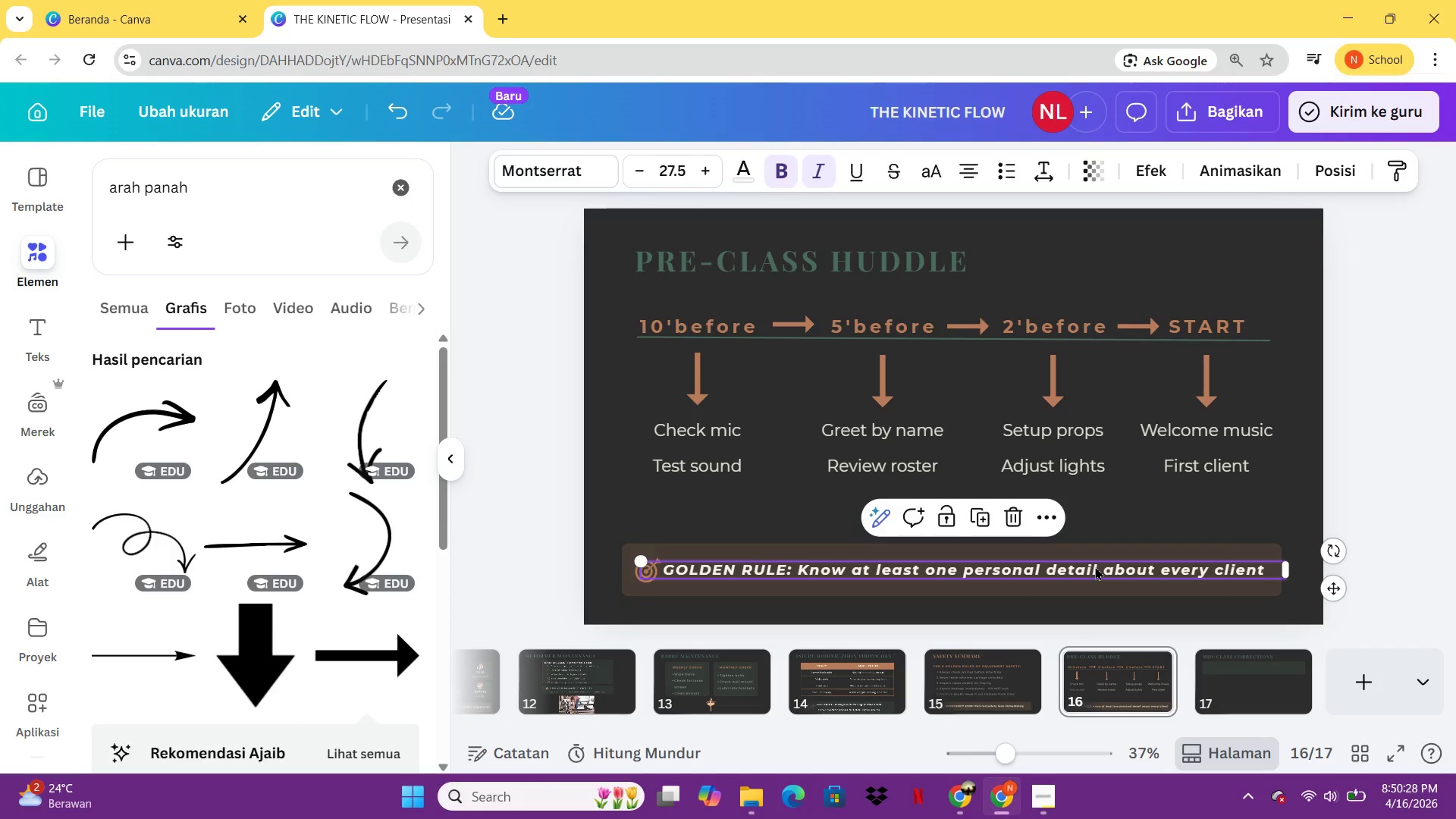 
key(Control+C)
 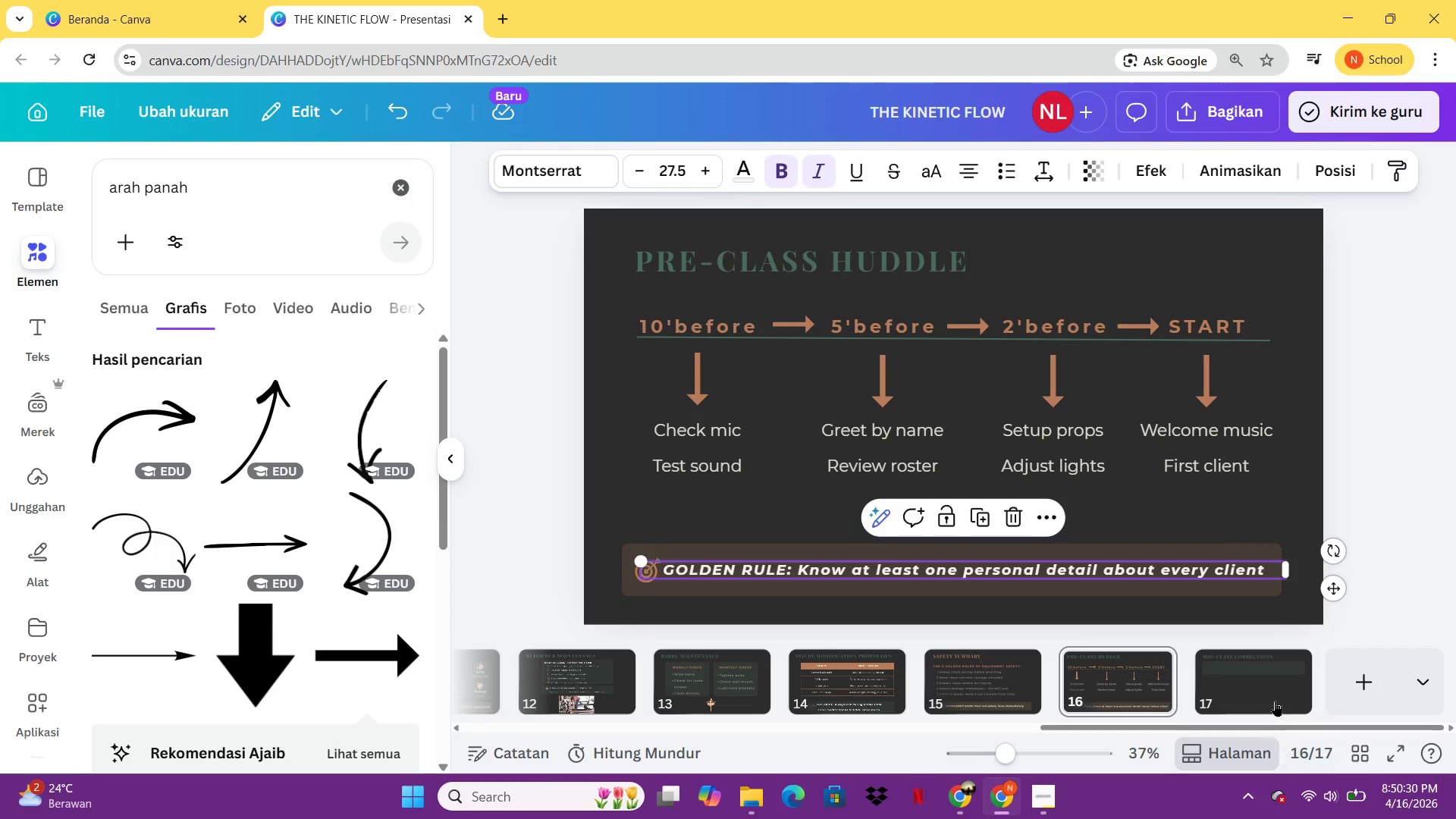 
left_click([1275, 700])
 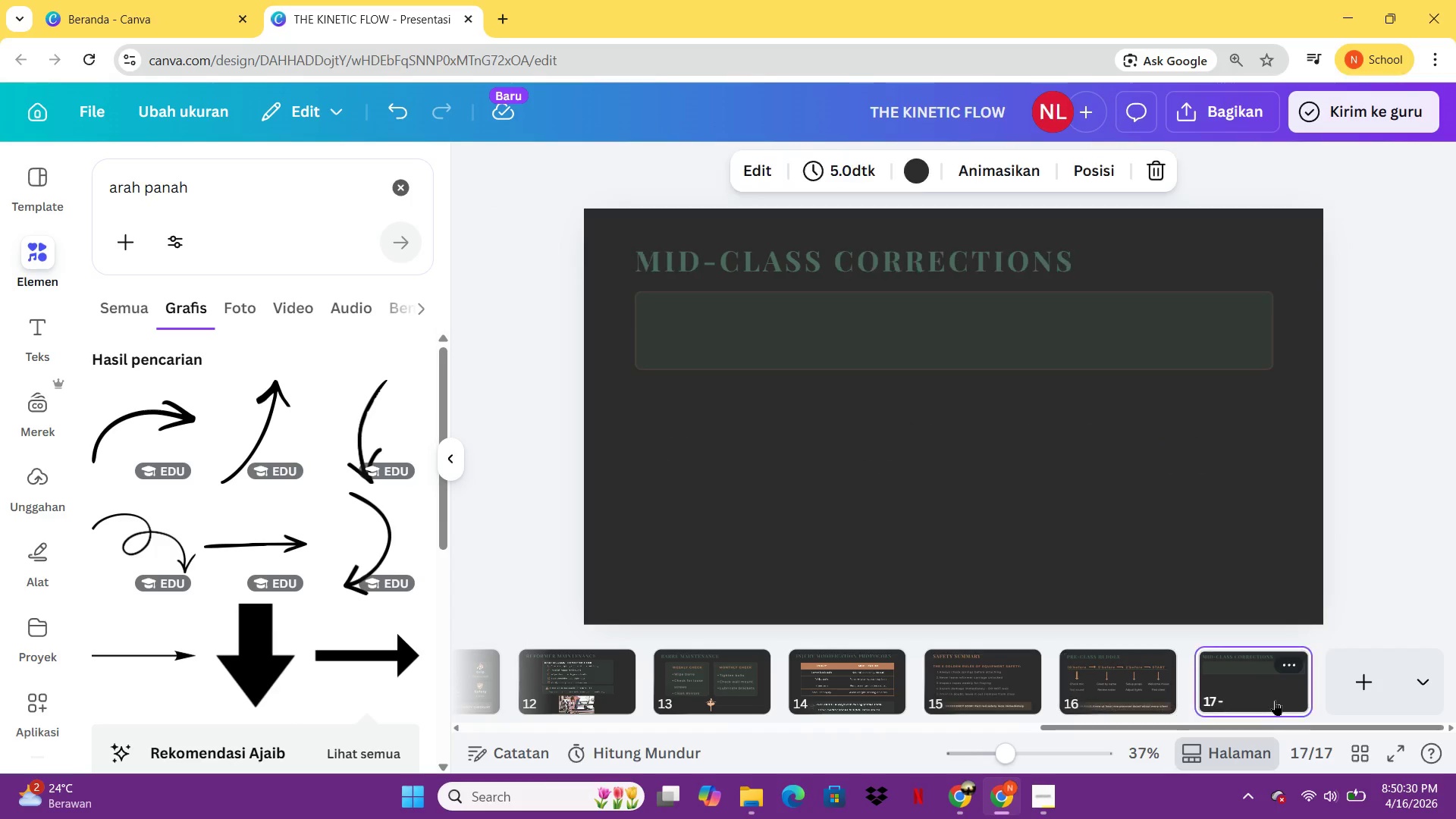 
key(Control+V)
 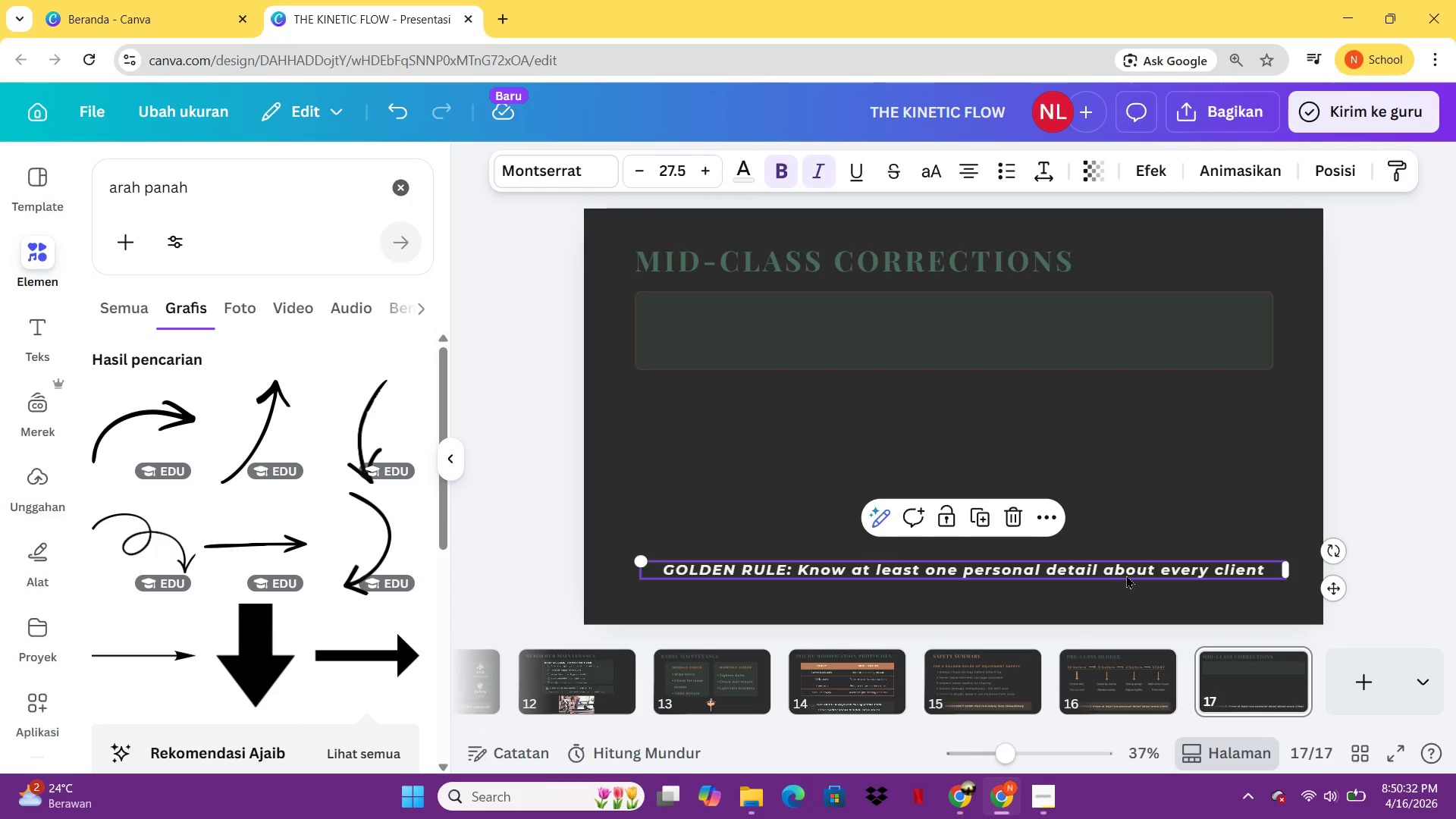 
left_click_drag(start_coordinate=[1126, 575], to_coordinate=[1117, 326])
 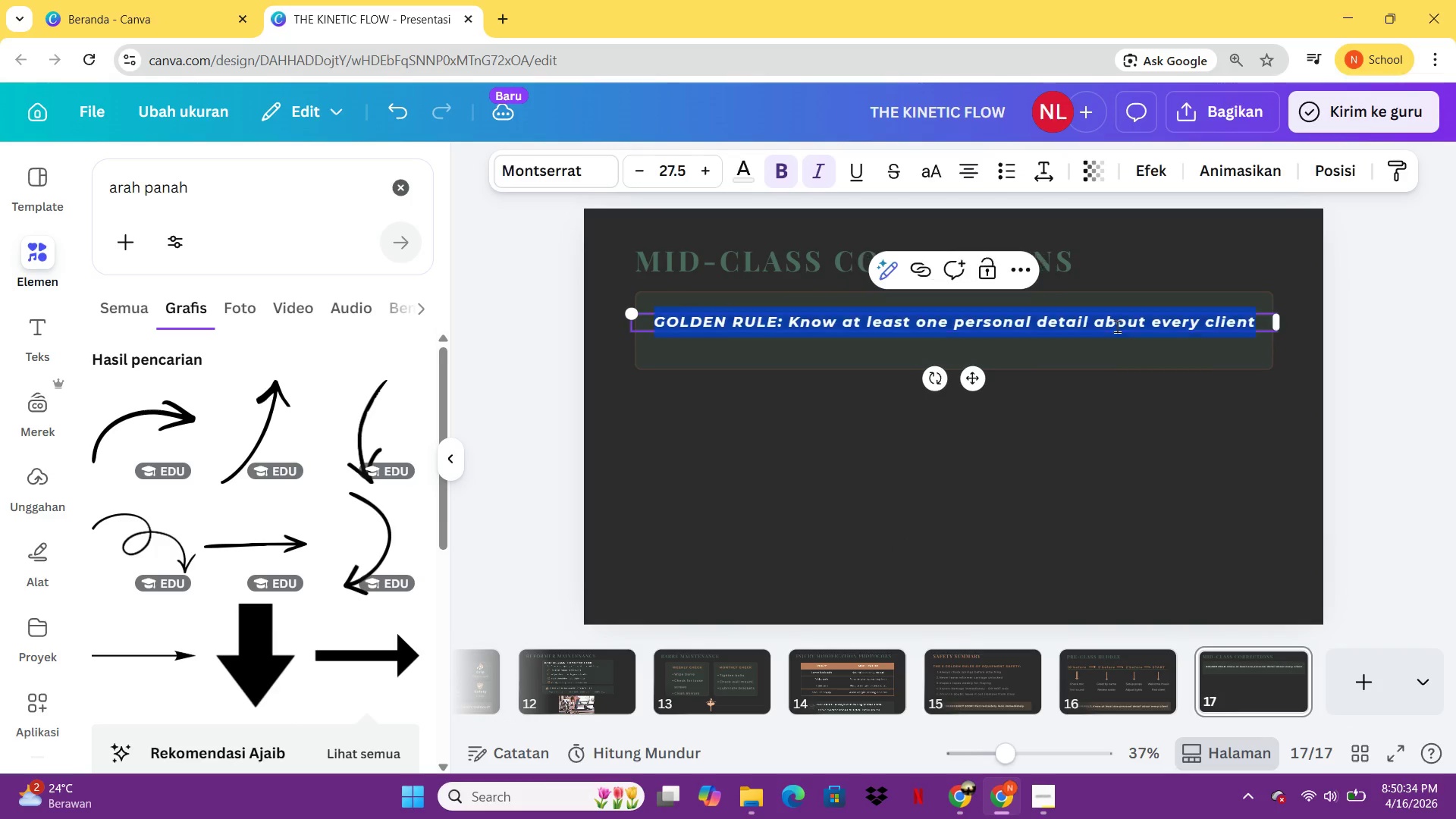 
double_click([1117, 326])
 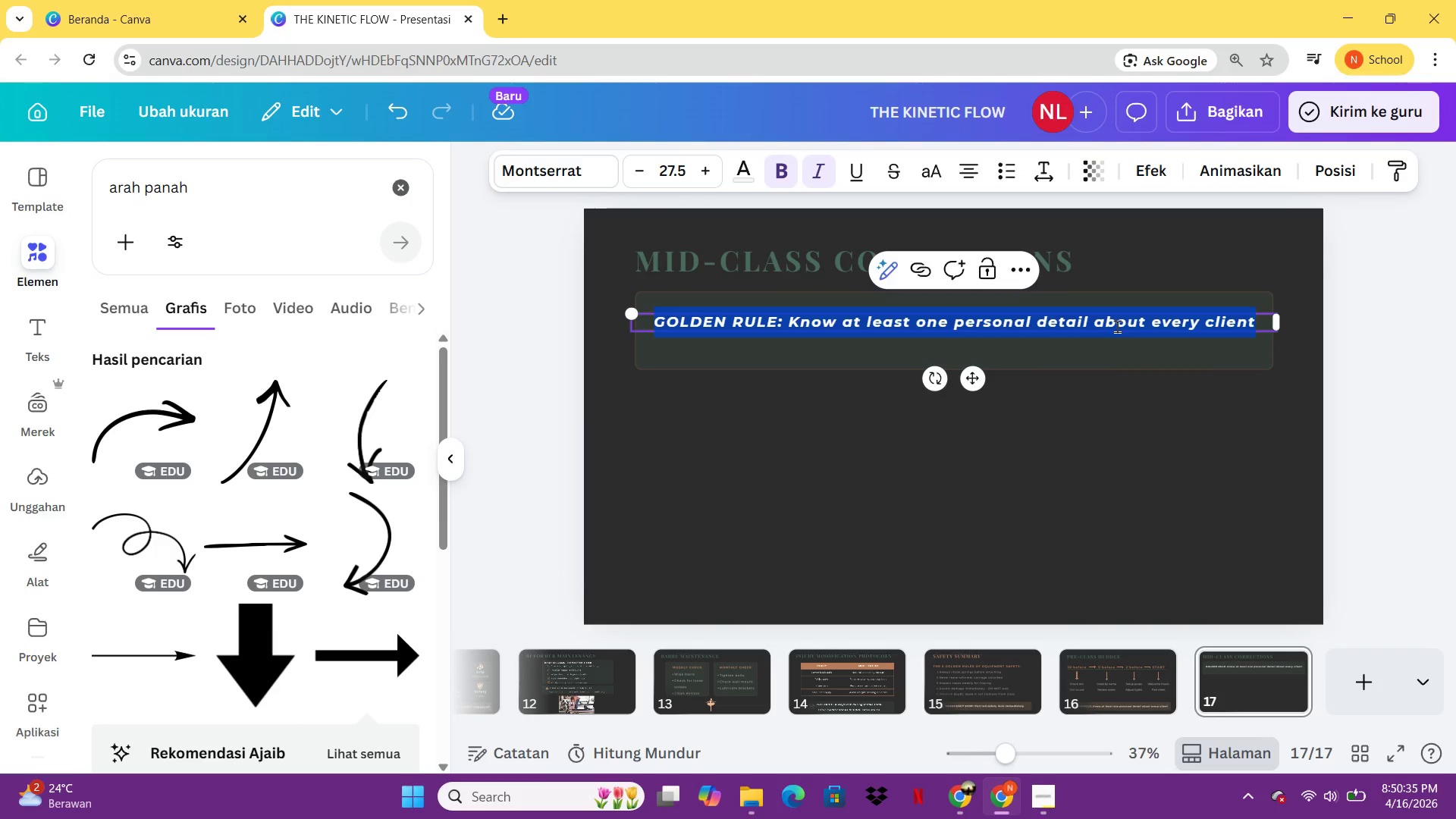 
key(Control+I)
 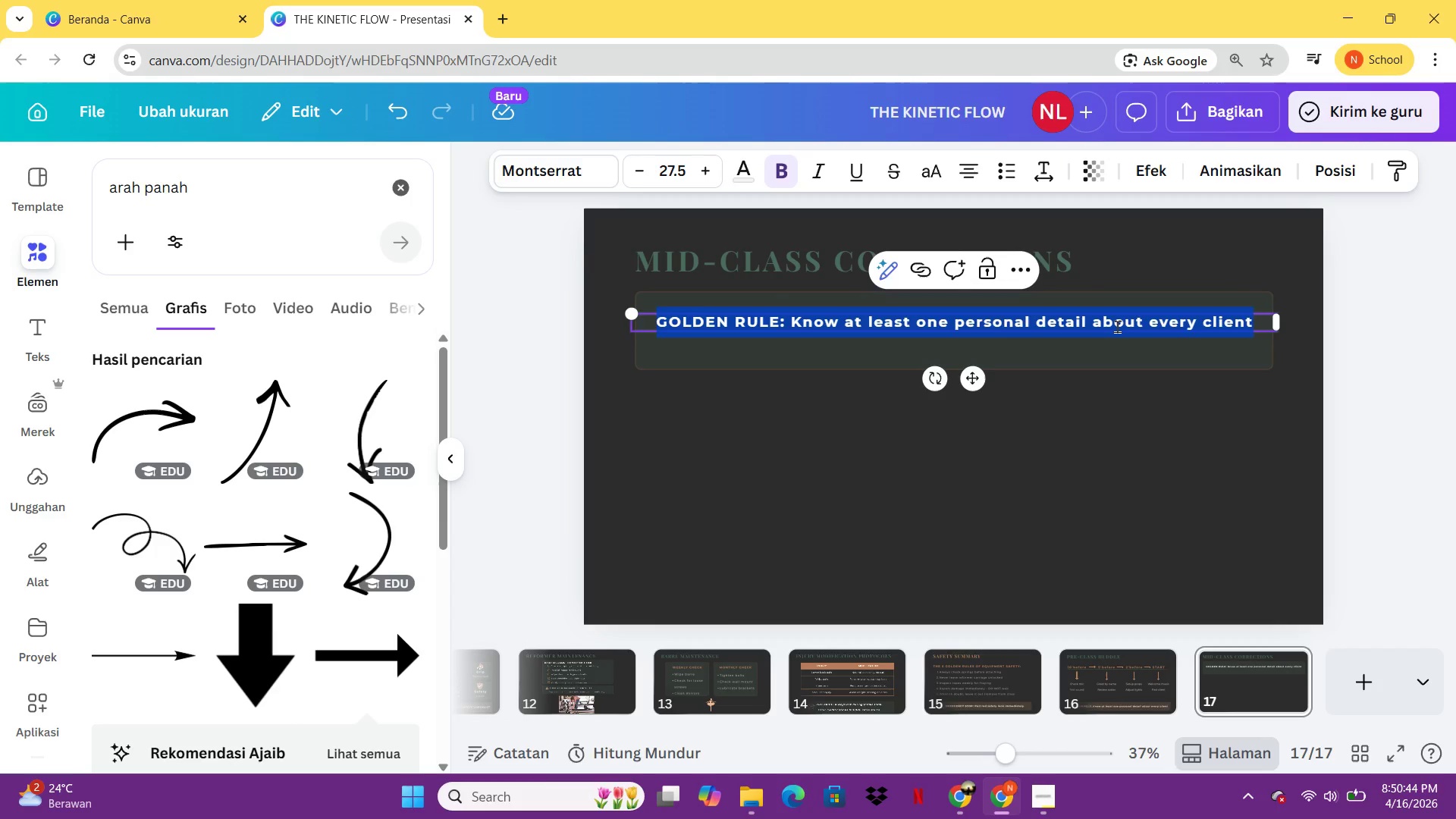 
wait(13.7)
 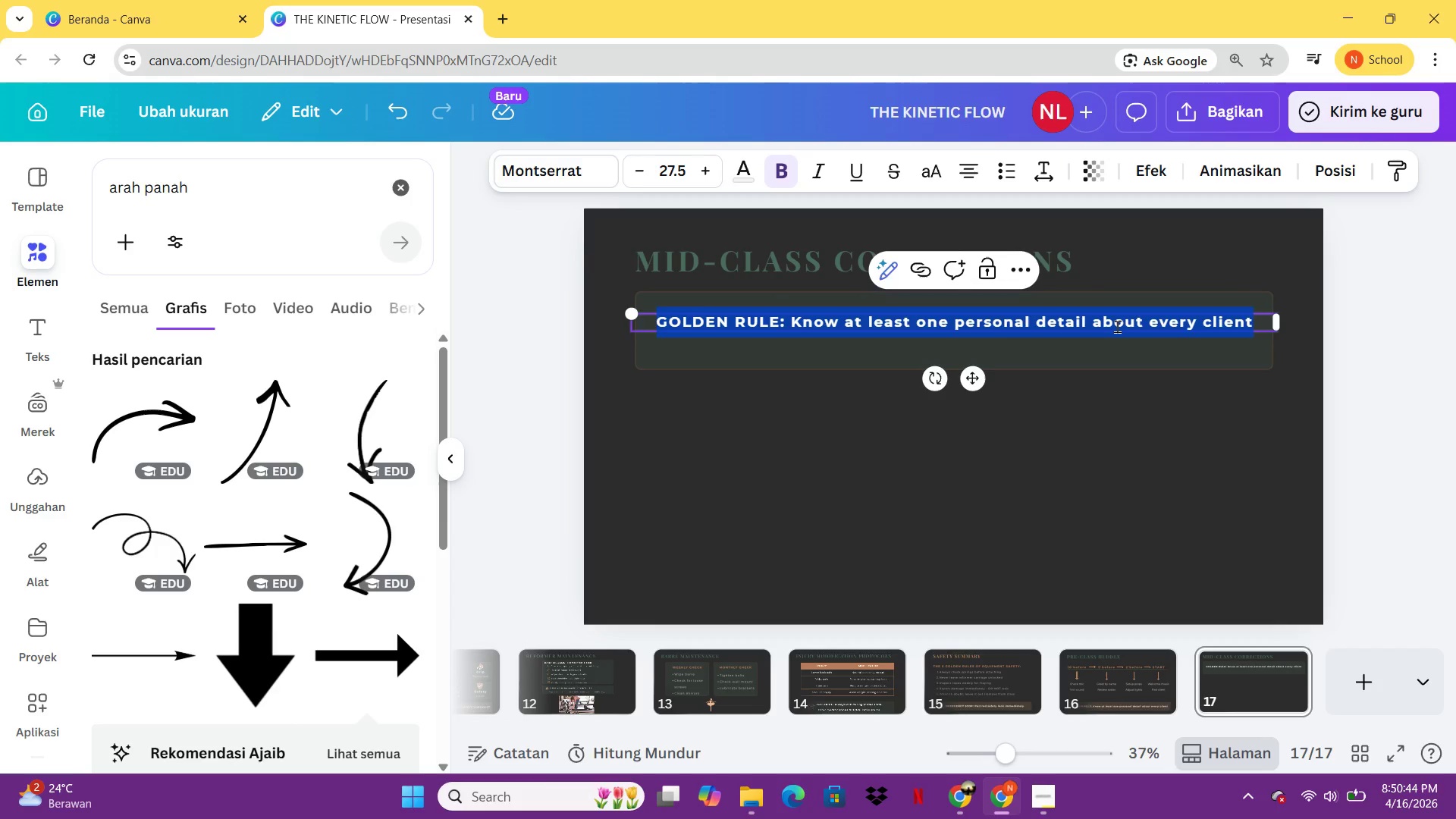 
left_click([1127, 512])
 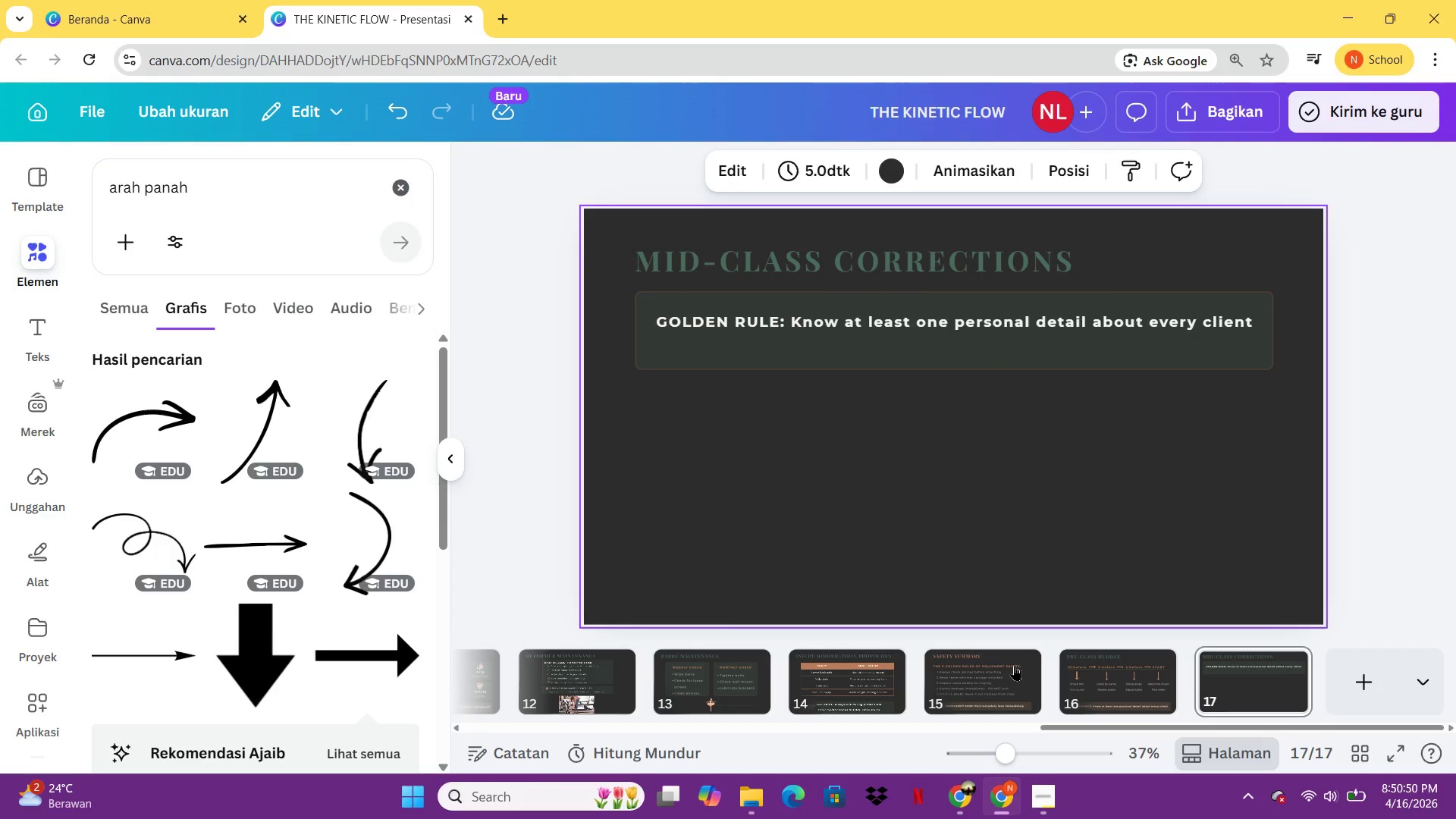 
left_click([1013, 667])
 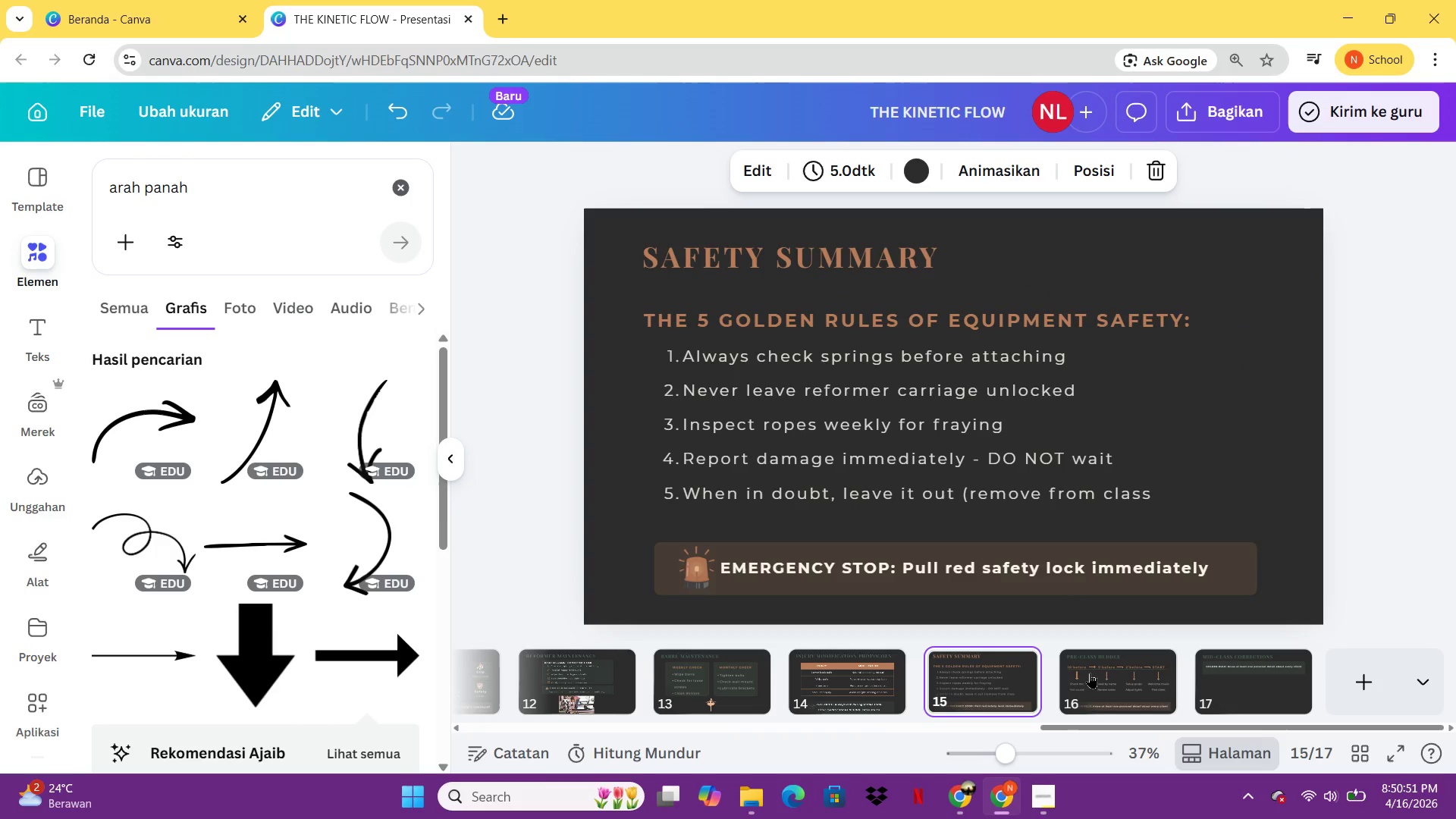 
left_click([1090, 673])
 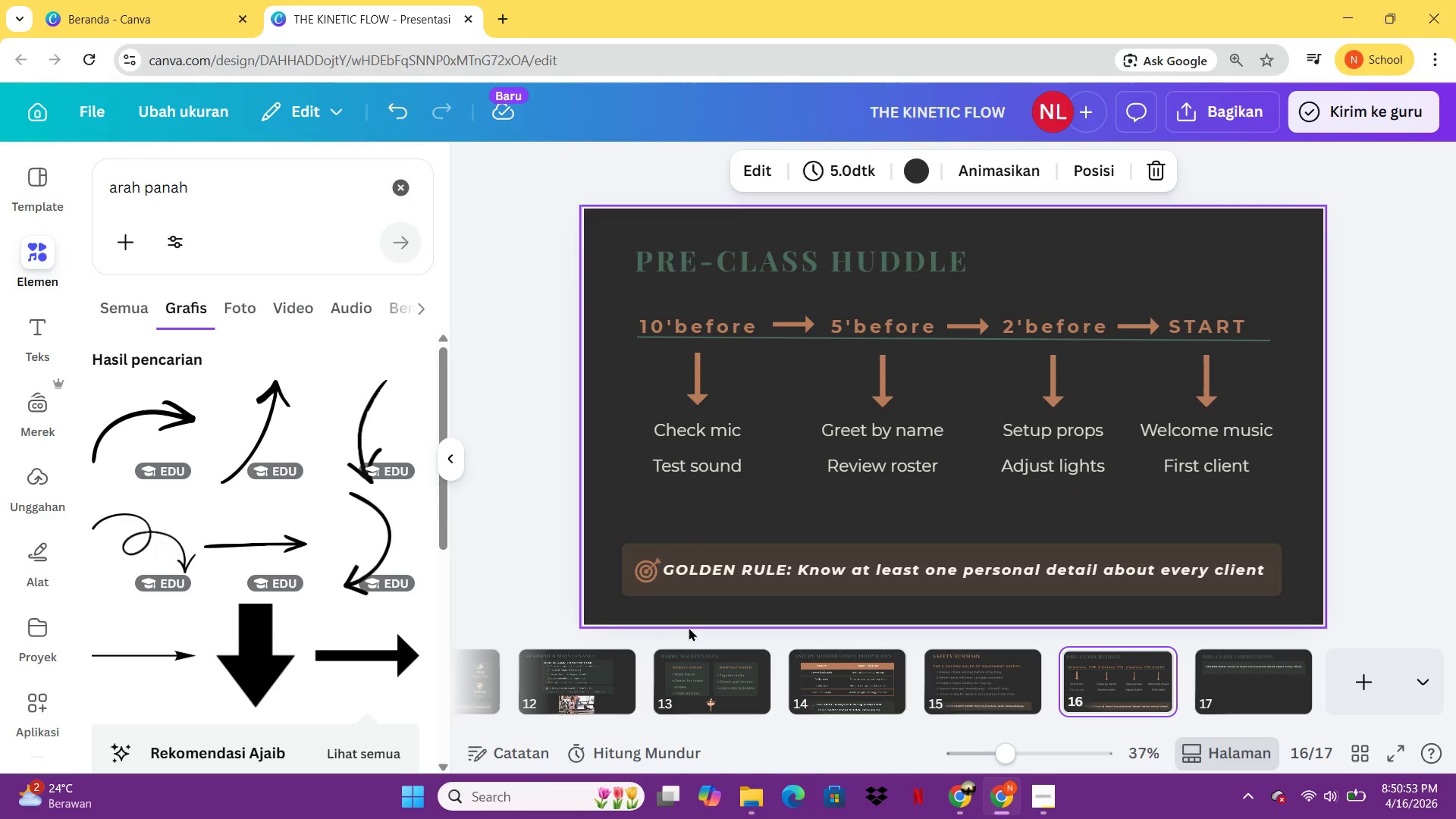 
left_click([679, 698])
 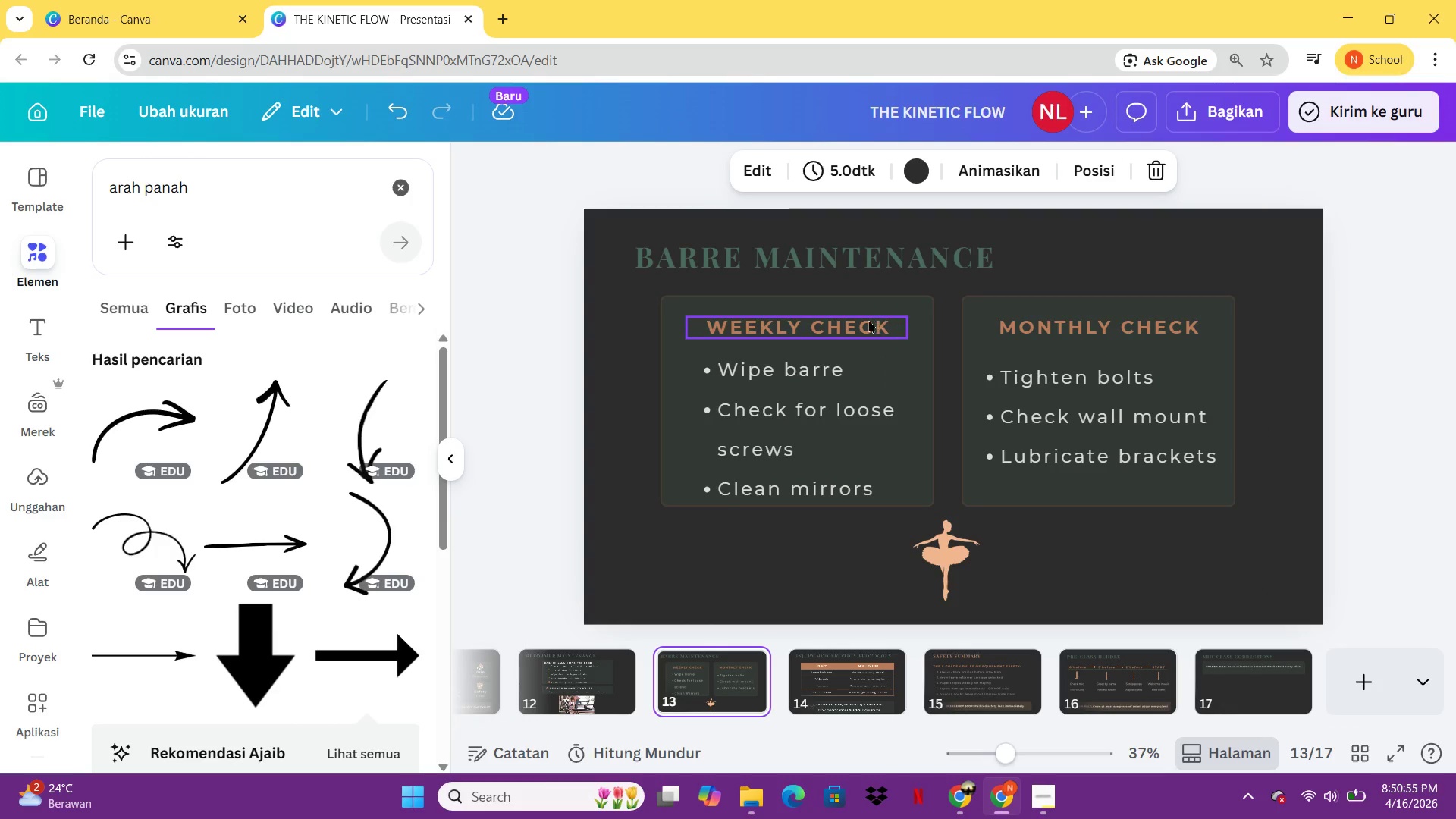 
left_click([868, 319])
 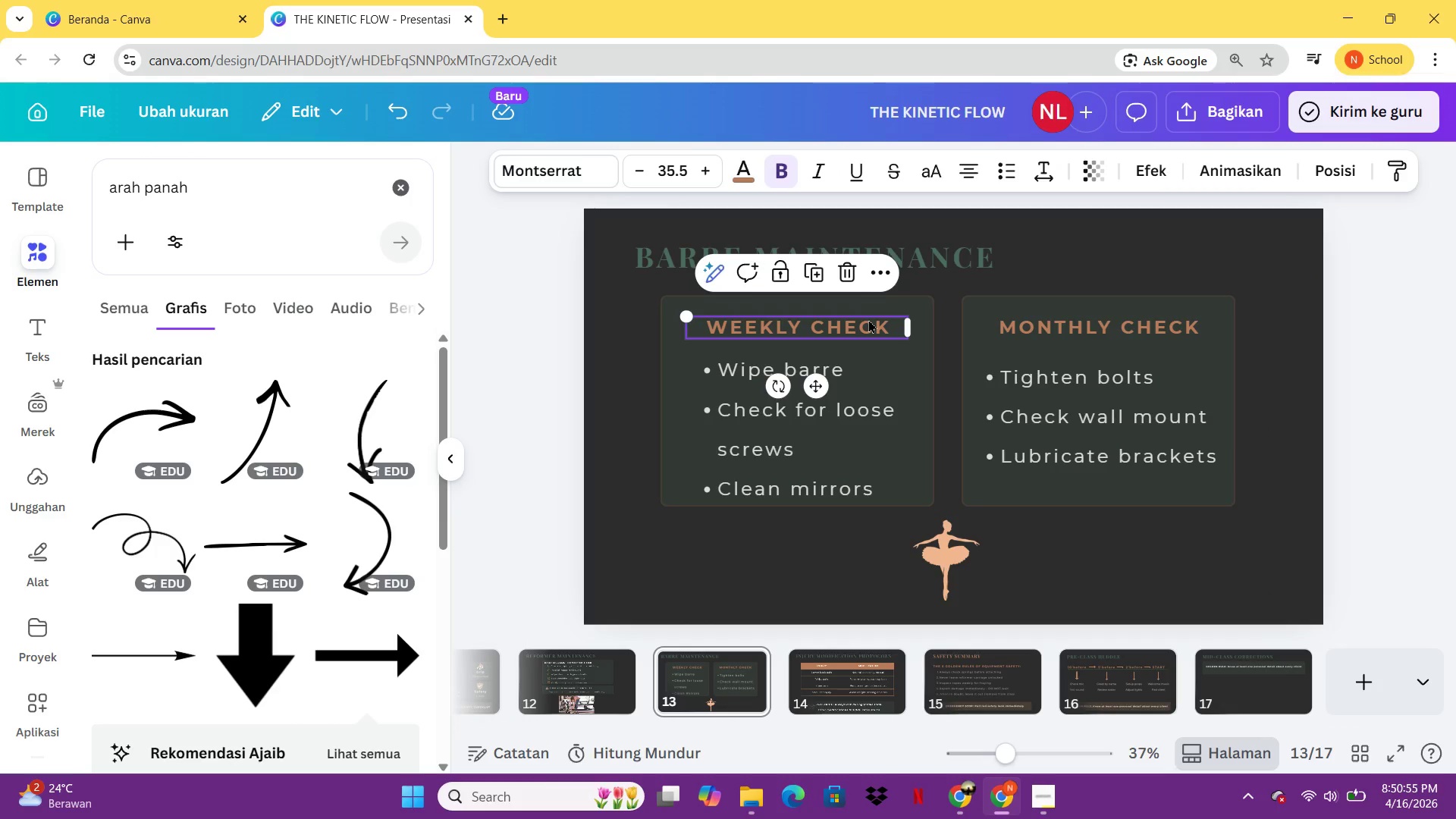 
key(Control+C)
 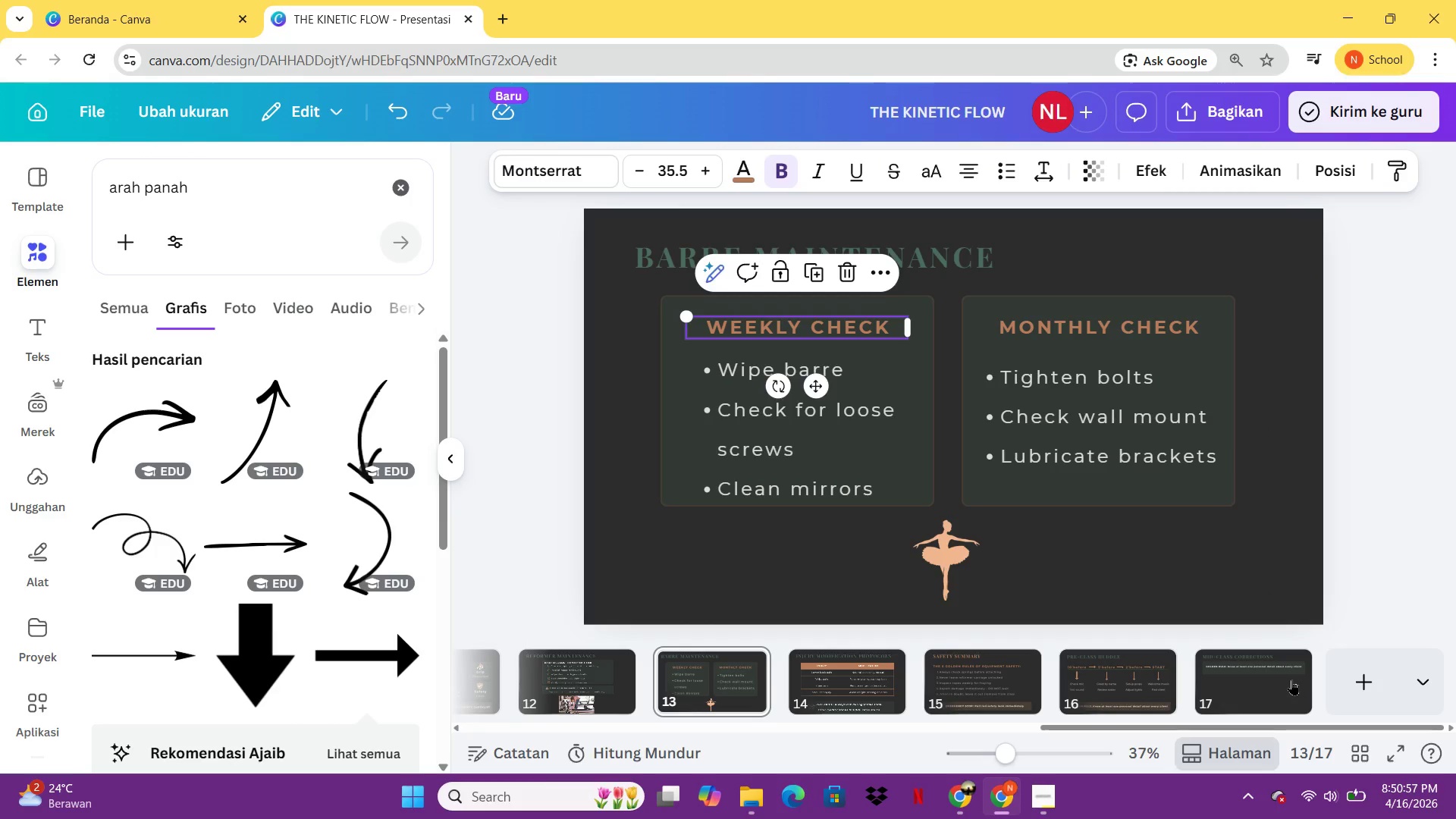 
left_click([1291, 679])
 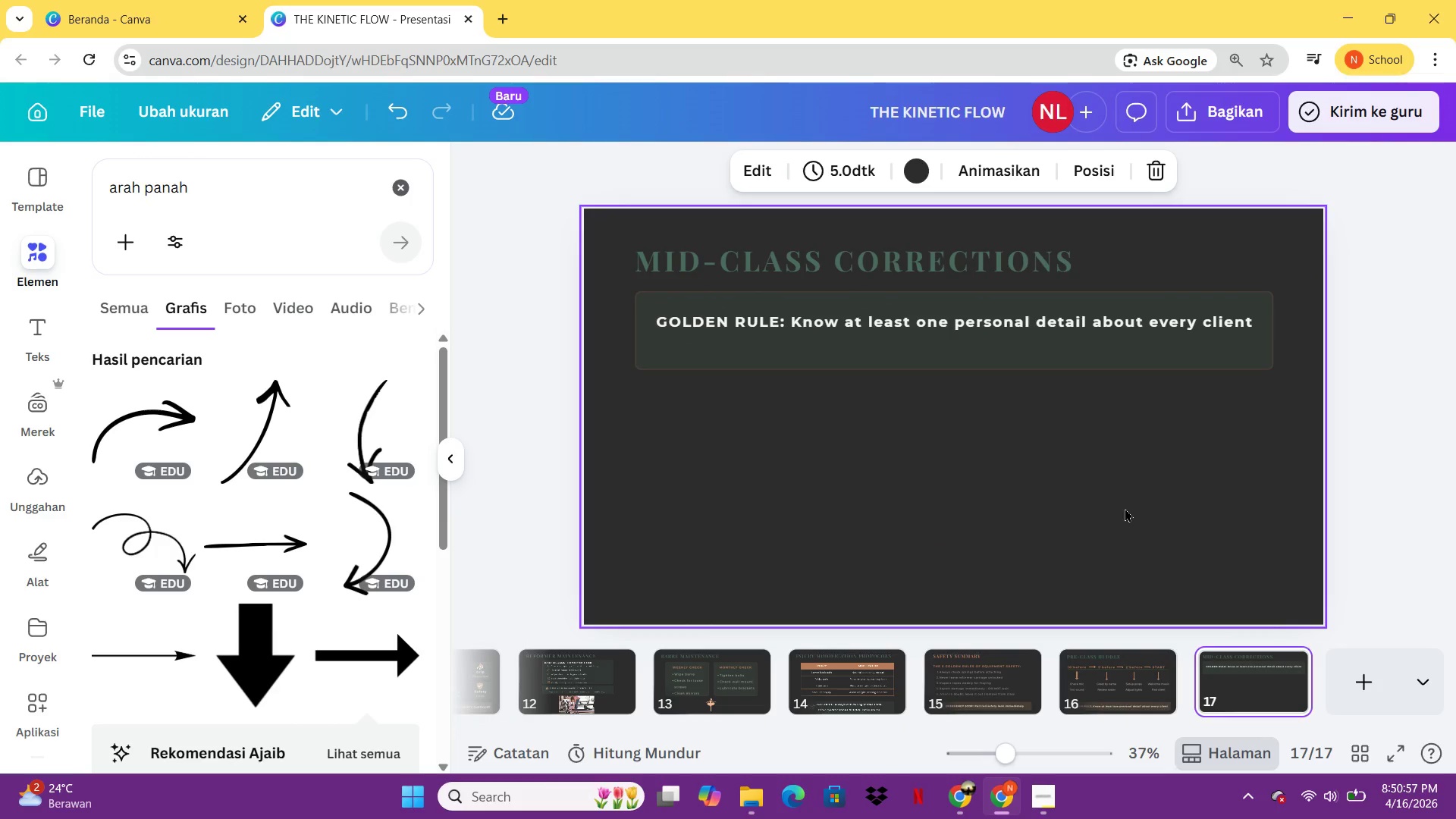 
key(Control+V)
 